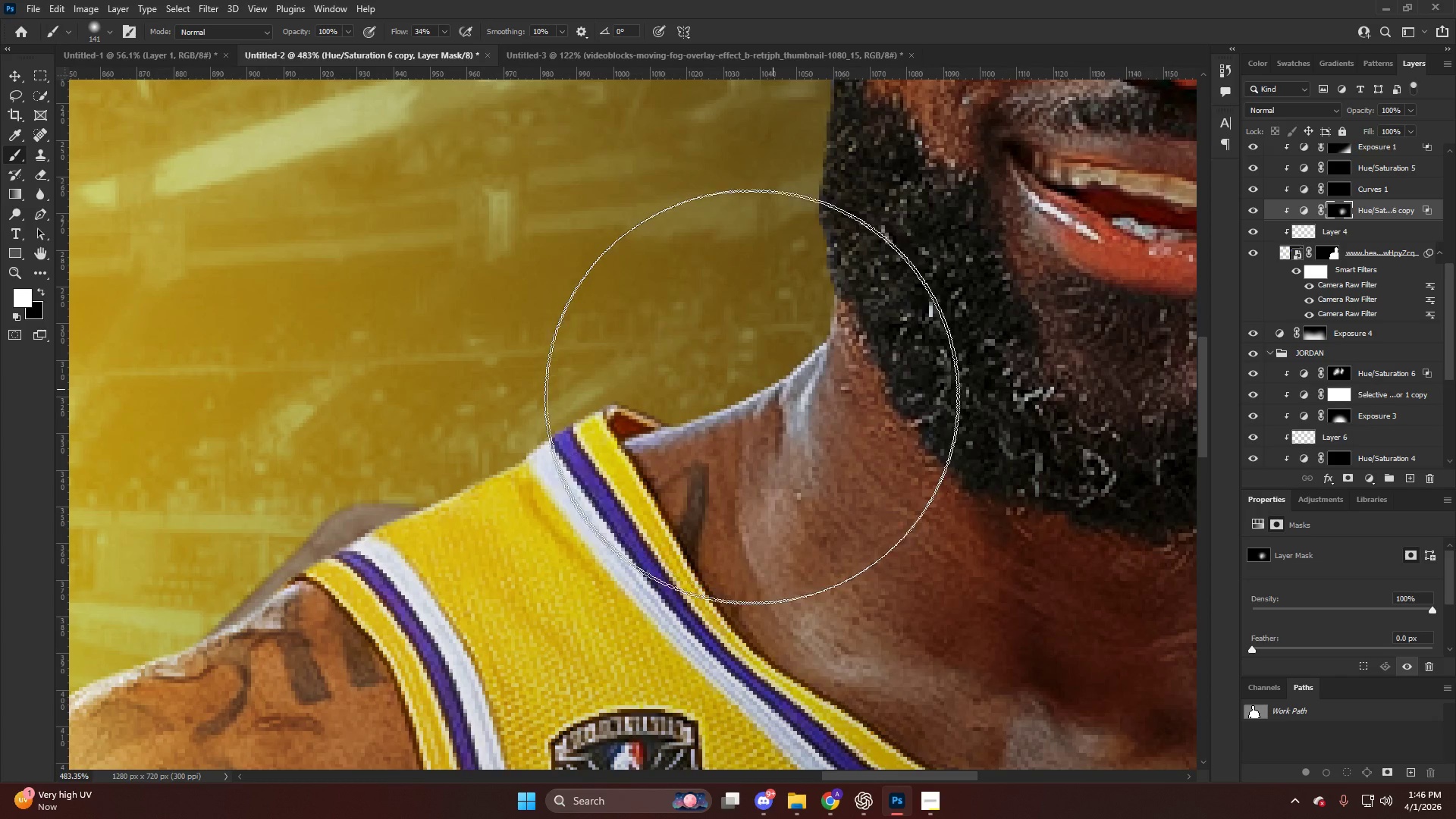 
hold_key(key=AltLeft, duration=0.89)
 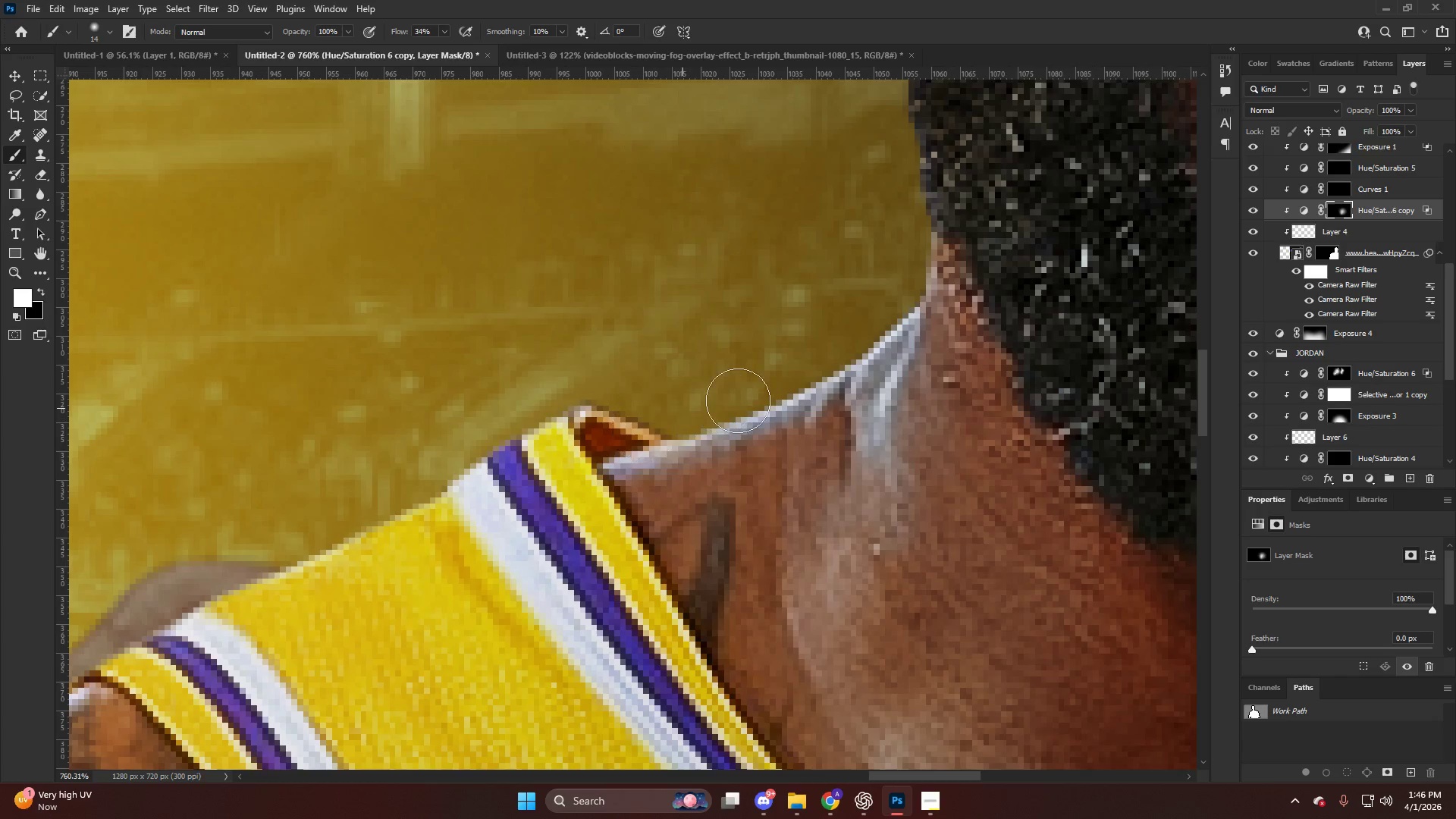 
scroll: coordinate [679, 403], scroll_direction: up, amount: 14.0
 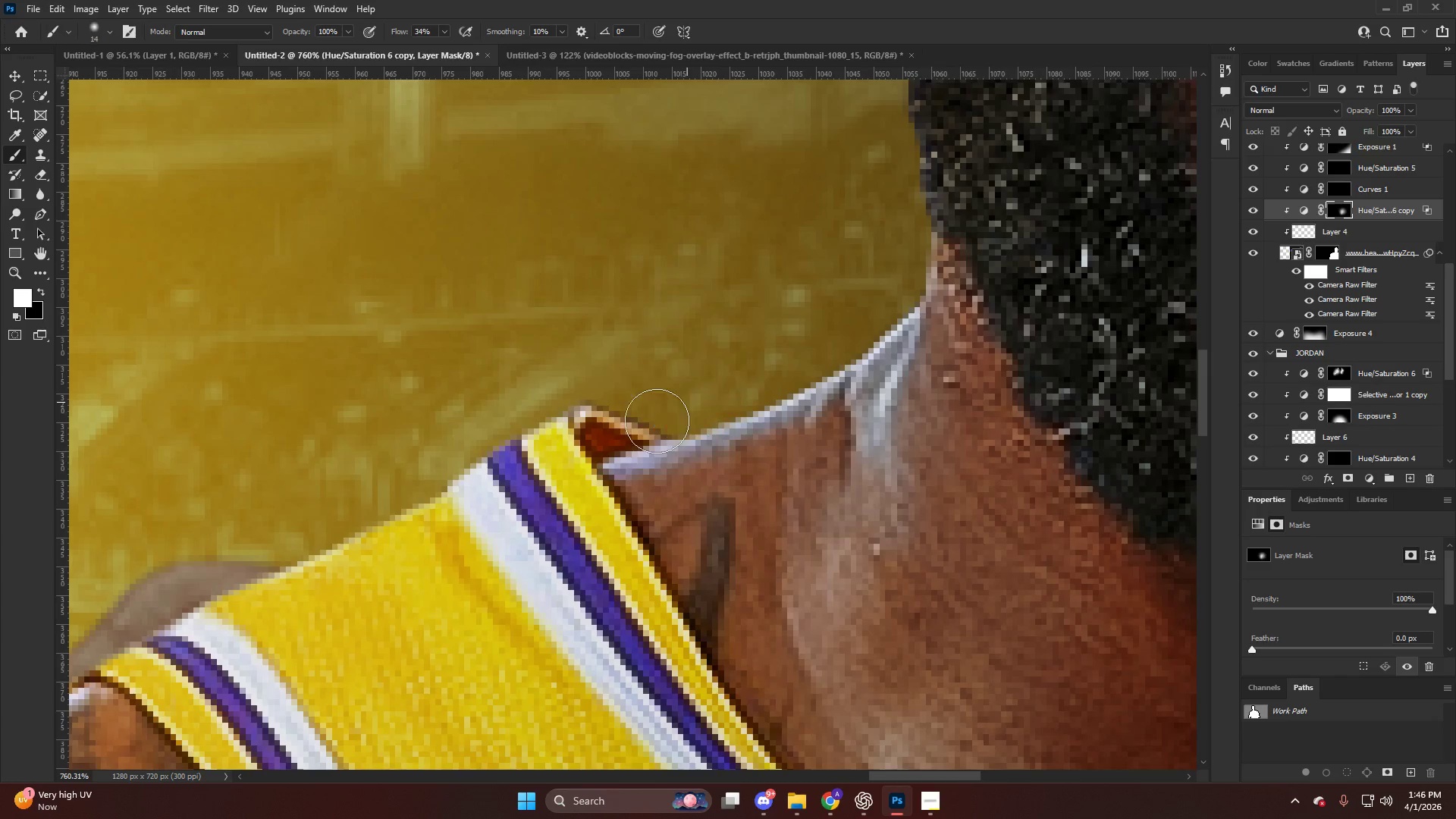 
left_click_drag(start_coordinate=[625, 434], to_coordinate=[503, 407])
 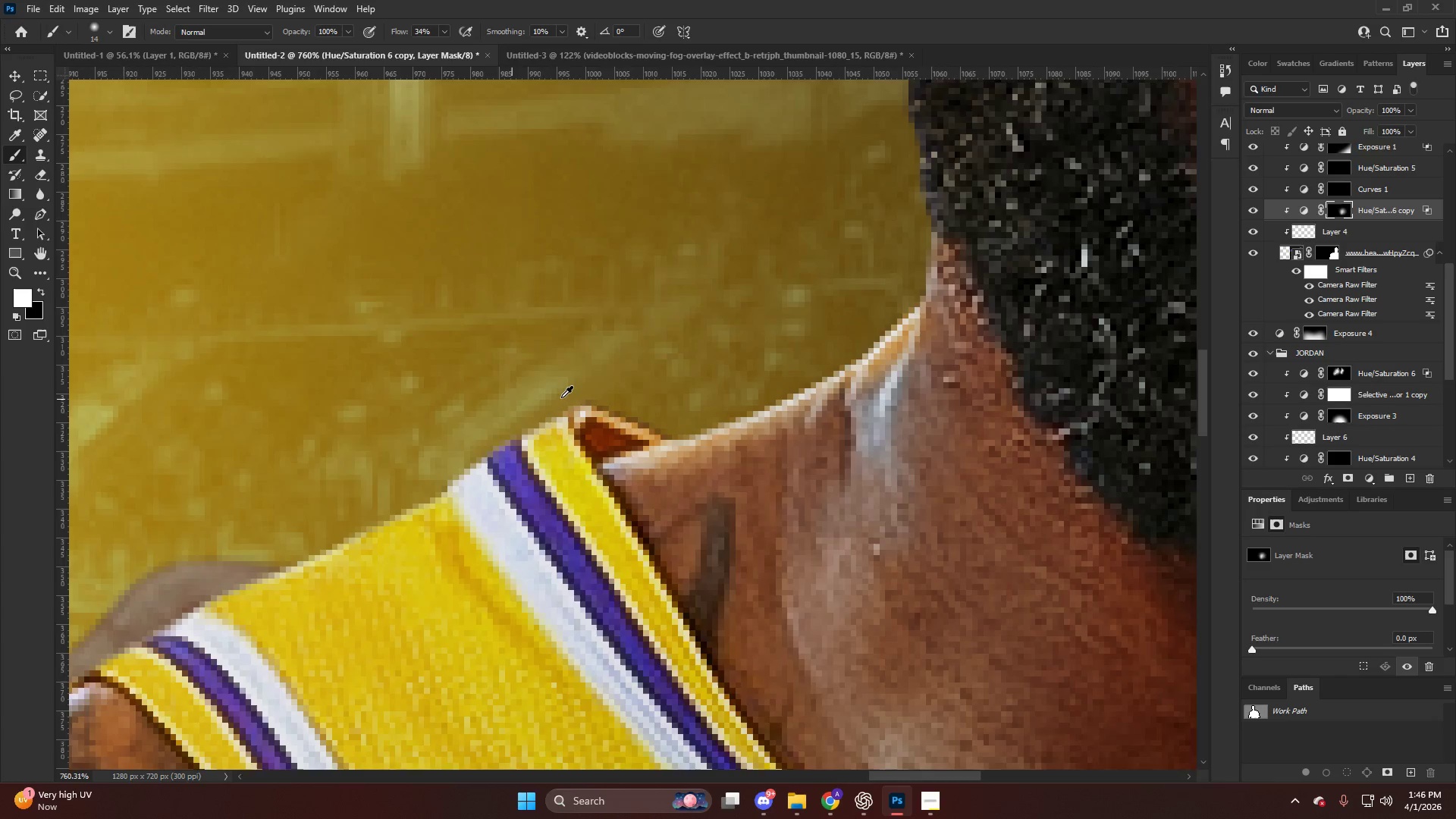 
hold_key(key=AltLeft, duration=0.77)
scroll: coordinate [560, 397], scroll_direction: down, amount: 7.0
 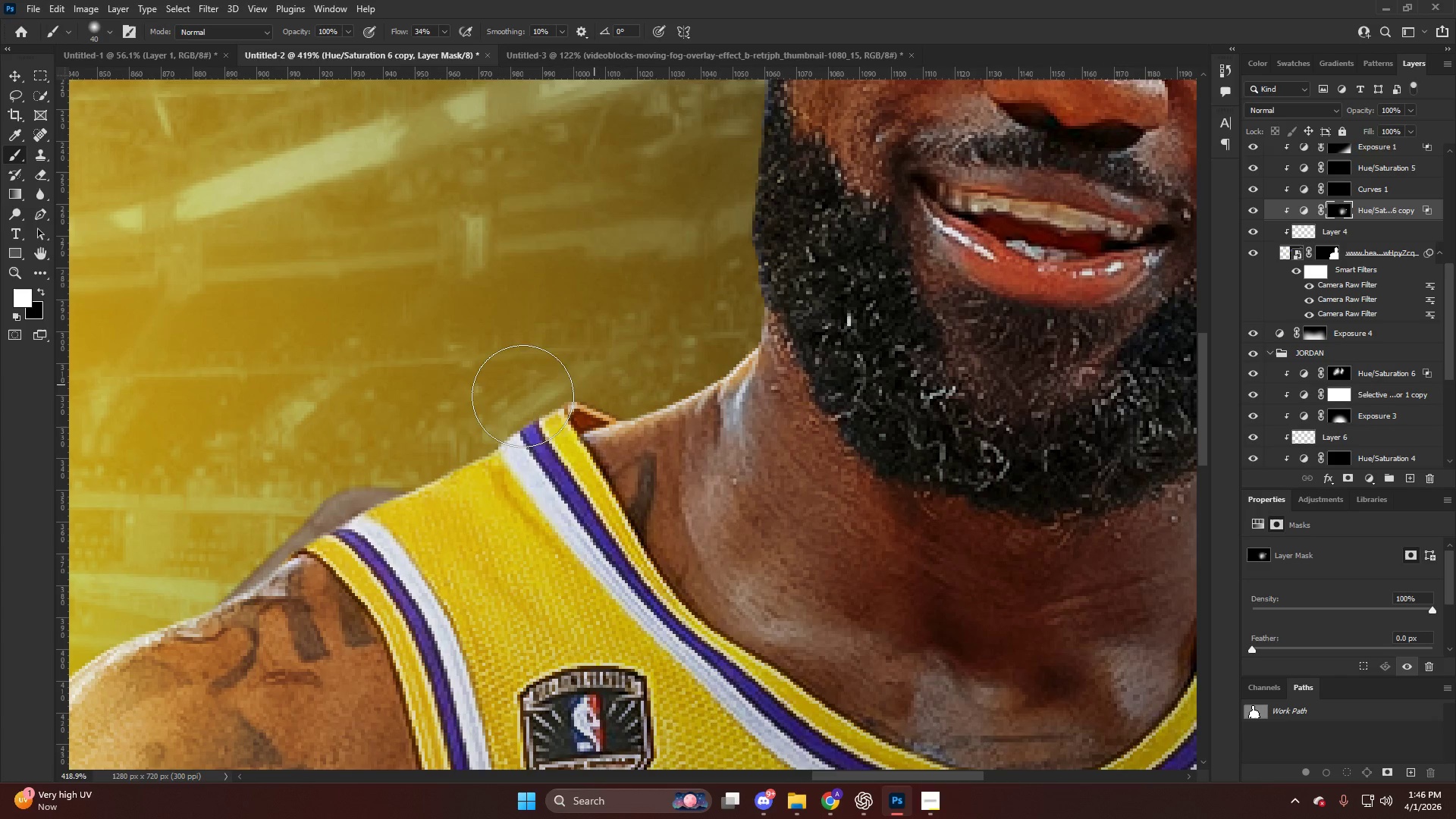 
left_click_drag(start_coordinate=[516, 409], to_coordinate=[302, 524])
 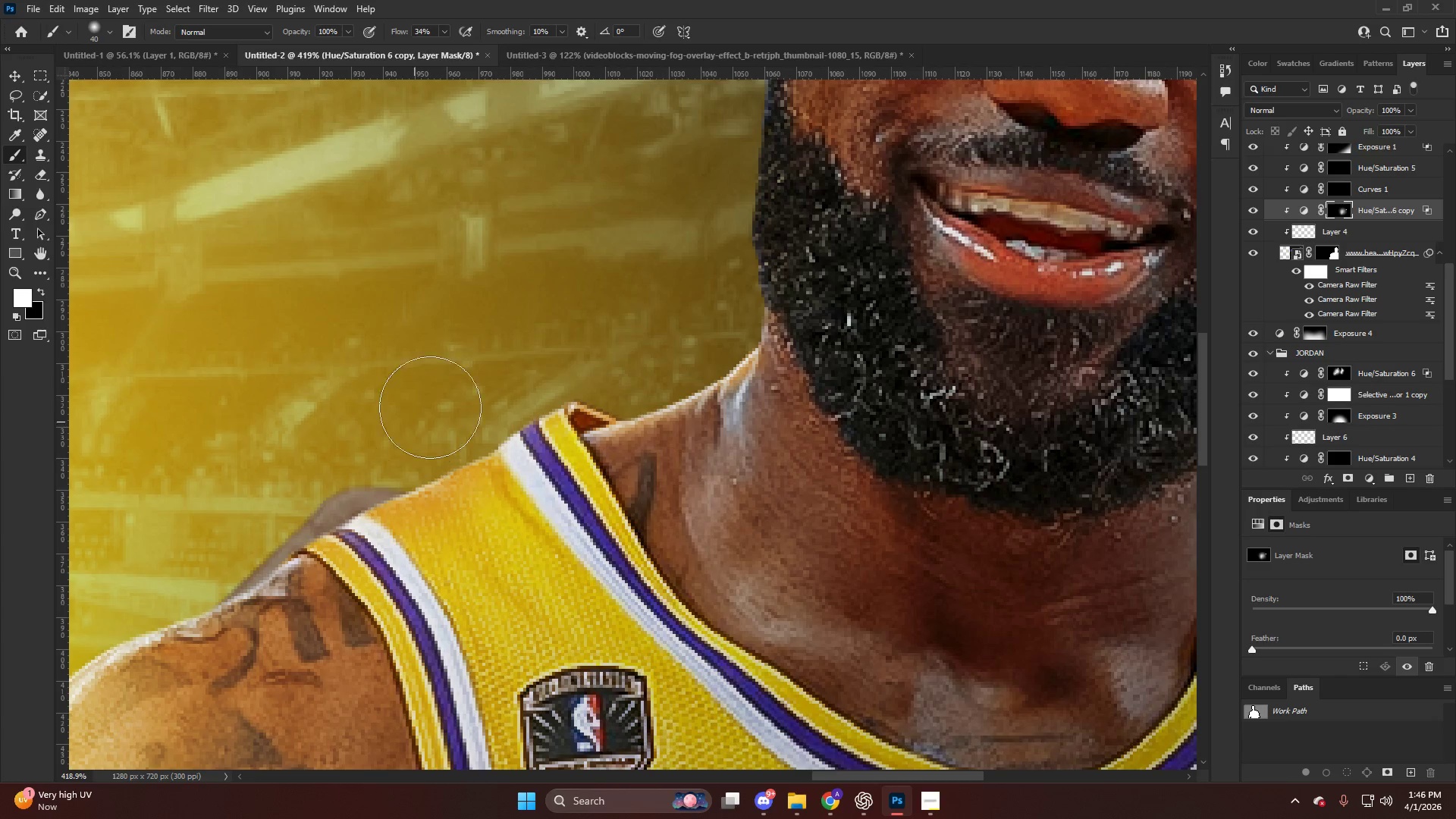 
key(Control+ControlLeft)
 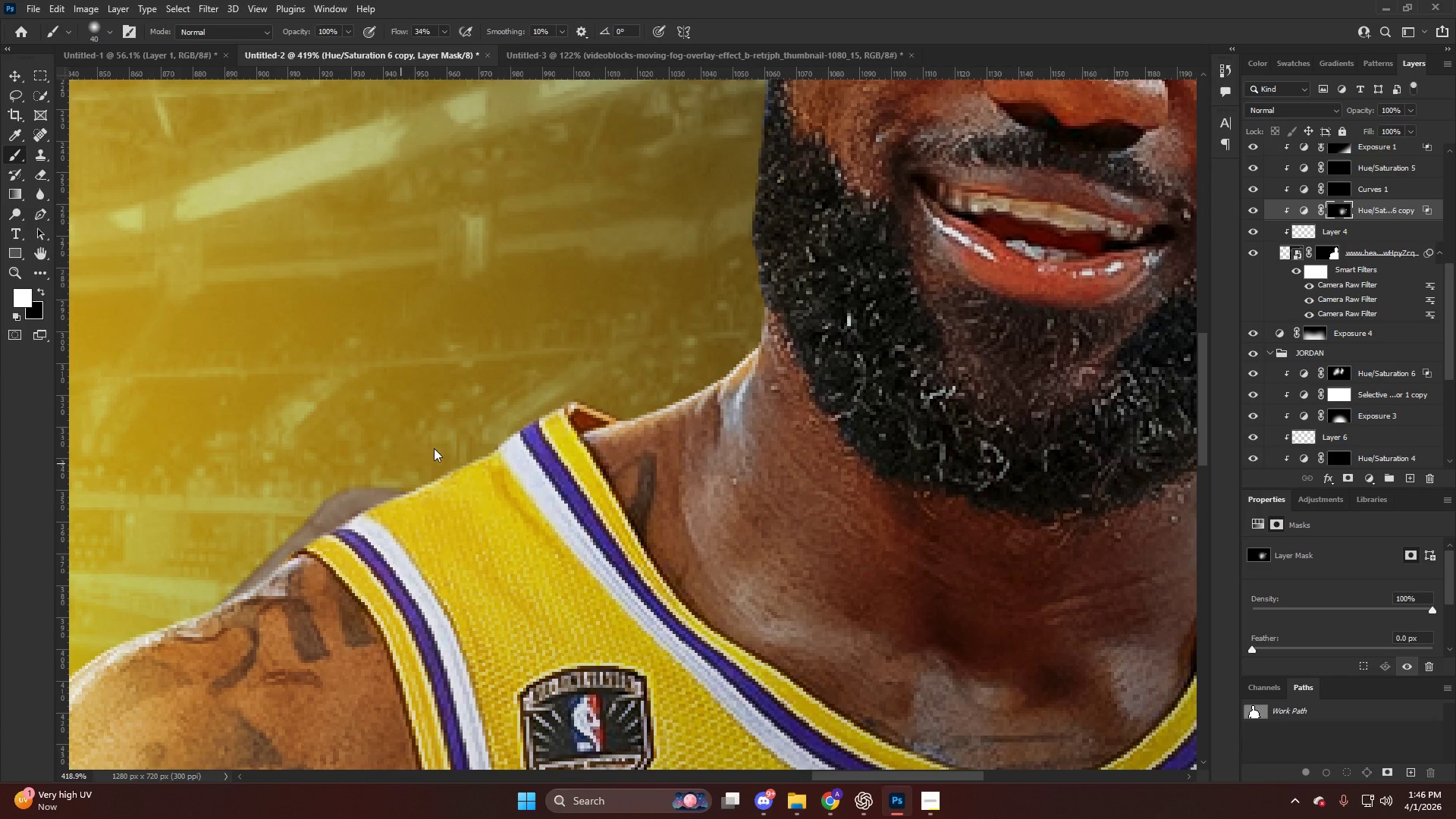 
key(Control+Z)
 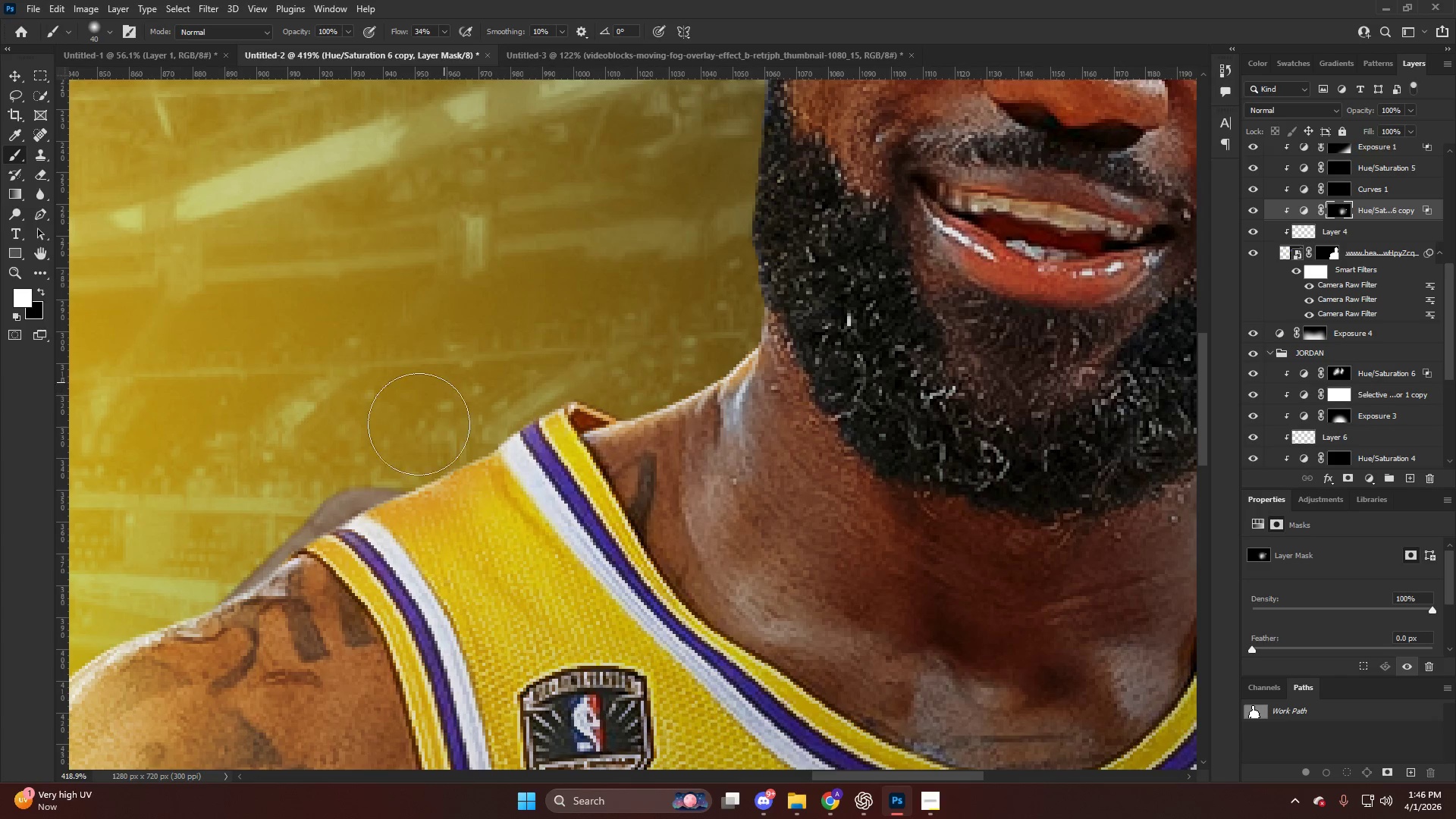 
key(Alt+AltLeft)
 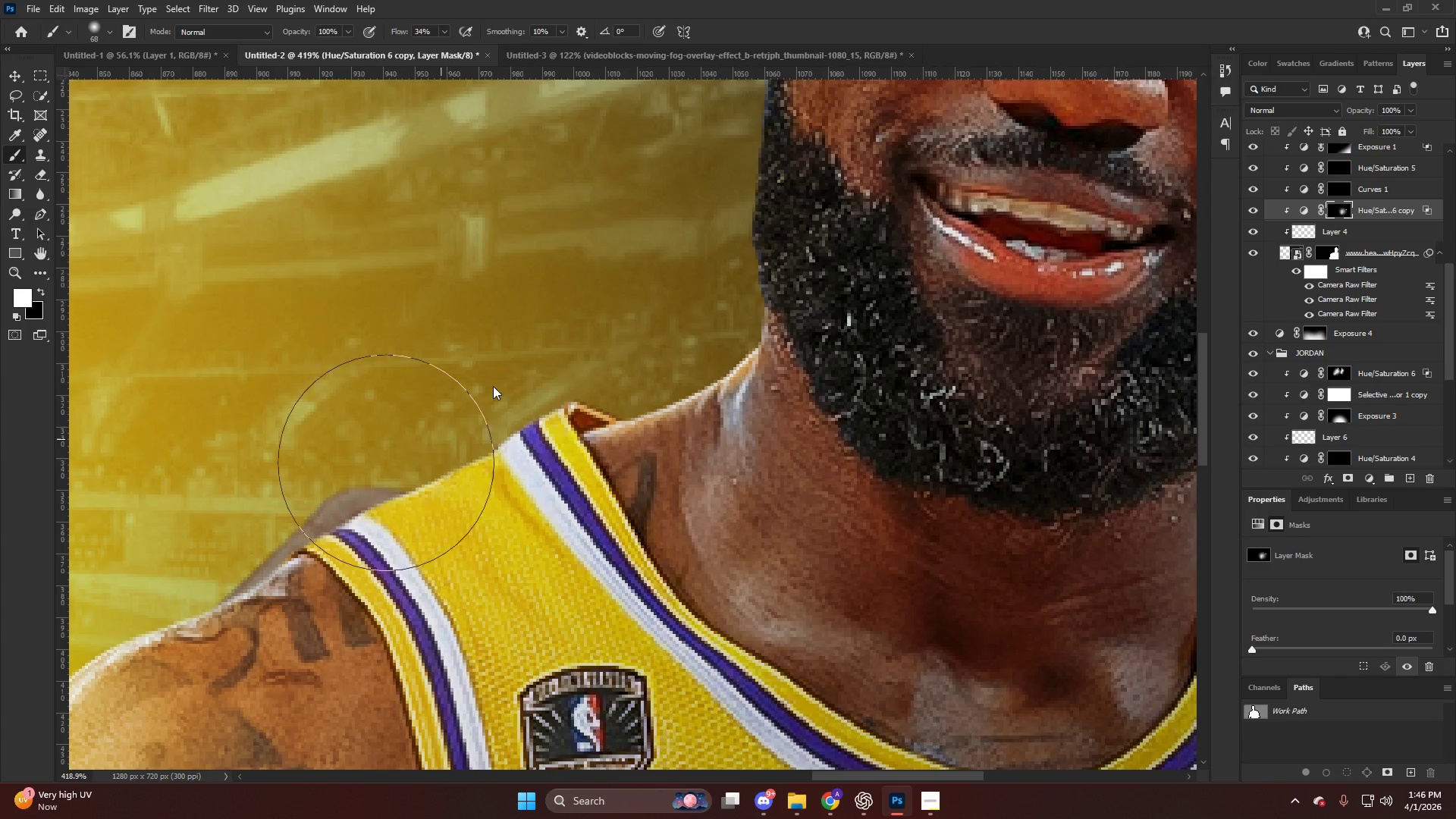 
left_click_drag(start_coordinate=[481, 415], to_coordinate=[222, 529])
 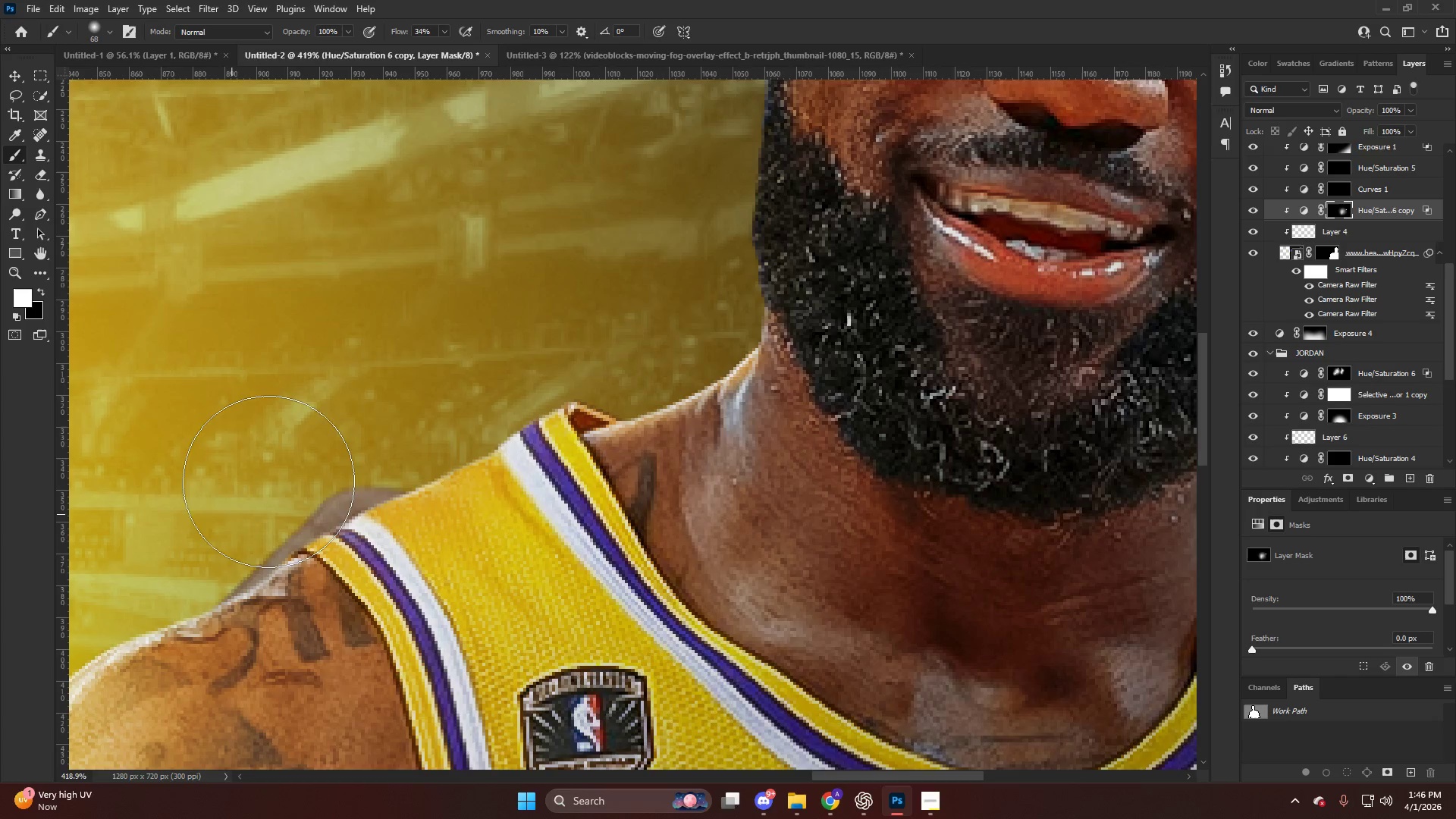 
key(Alt+AltLeft)
 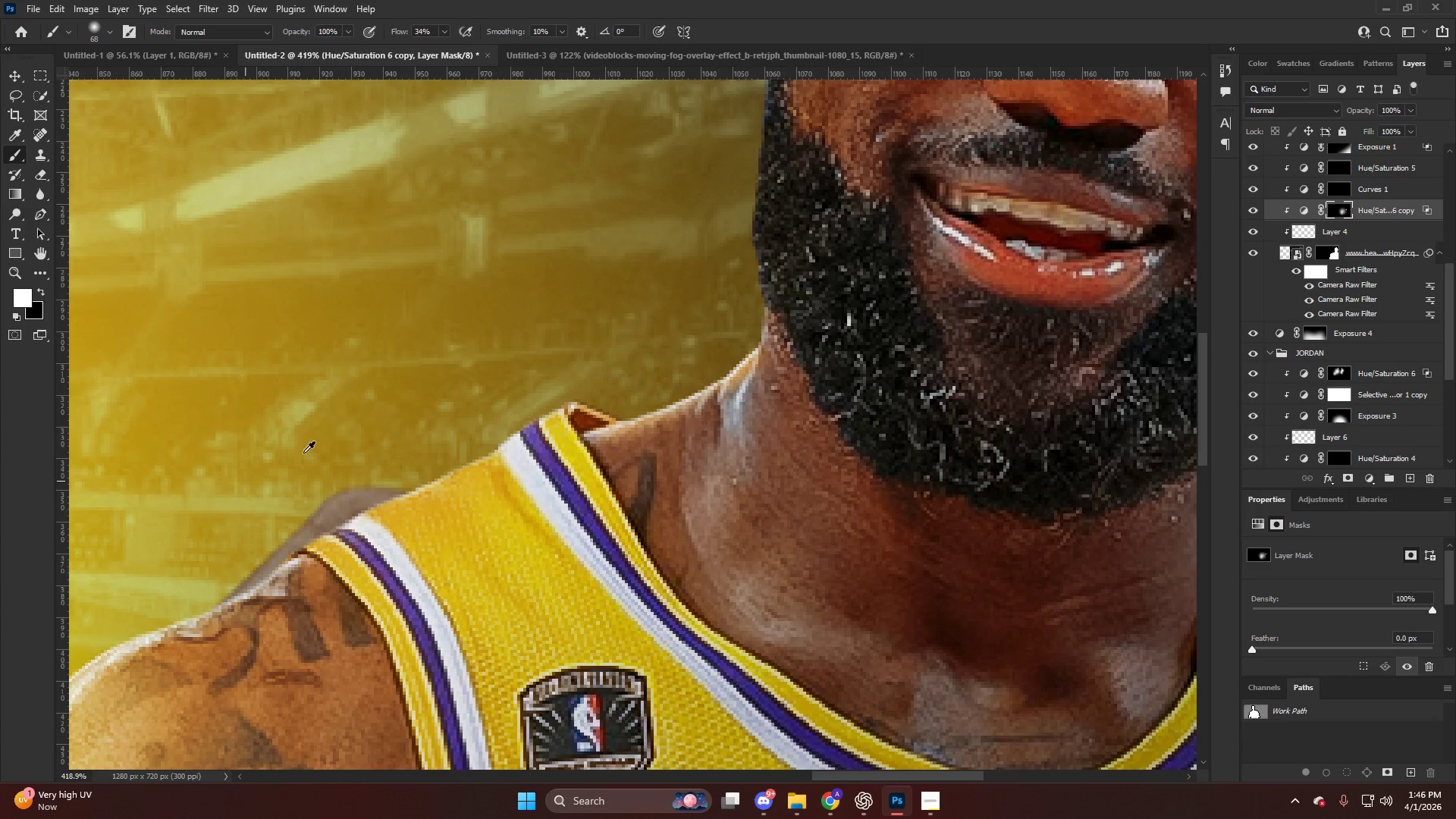 
left_click_drag(start_coordinate=[272, 510], to_coordinate=[144, 591])
 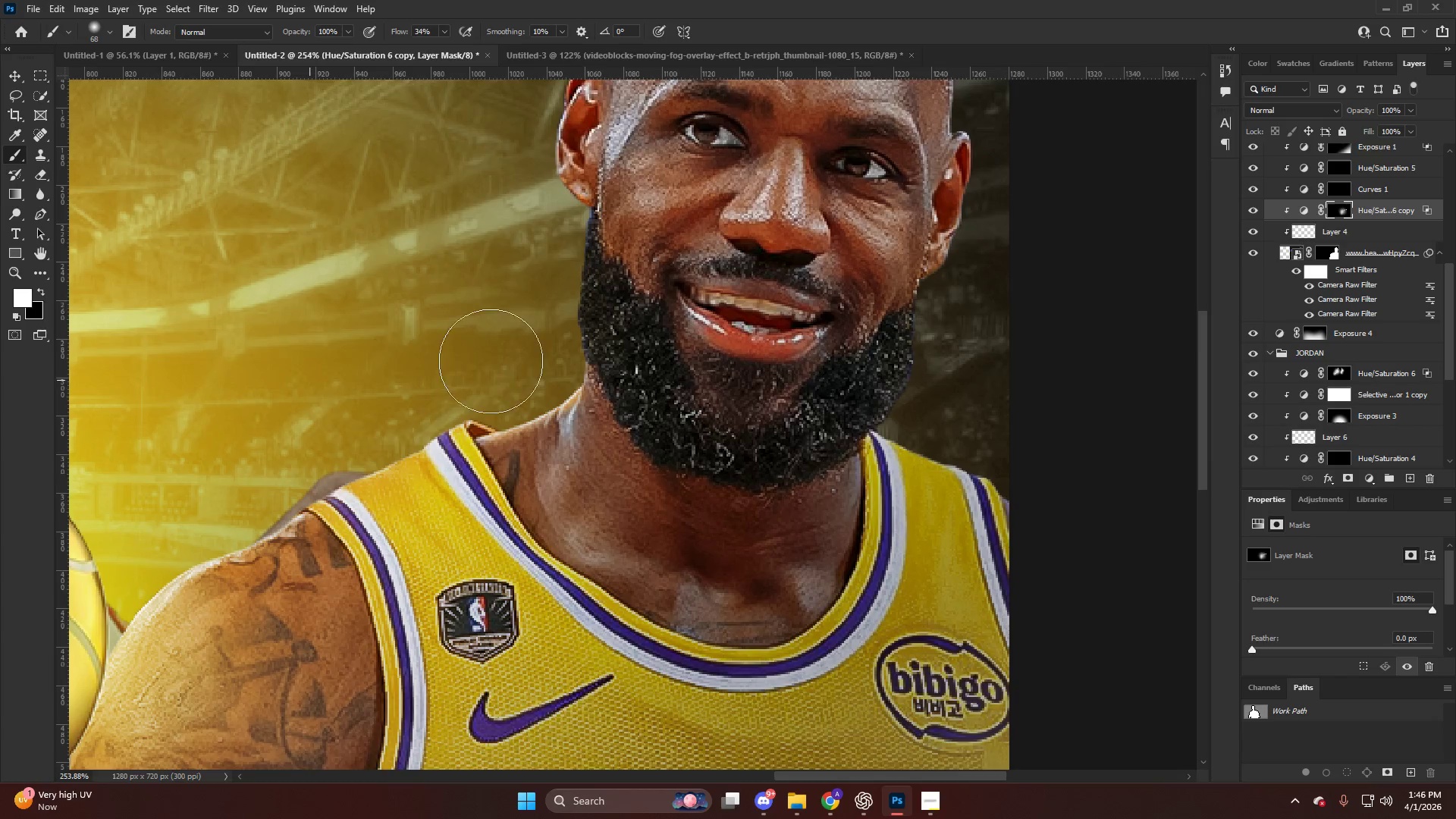 
scroll: coordinate [310, 448], scroll_direction: down, amount: 6.0
 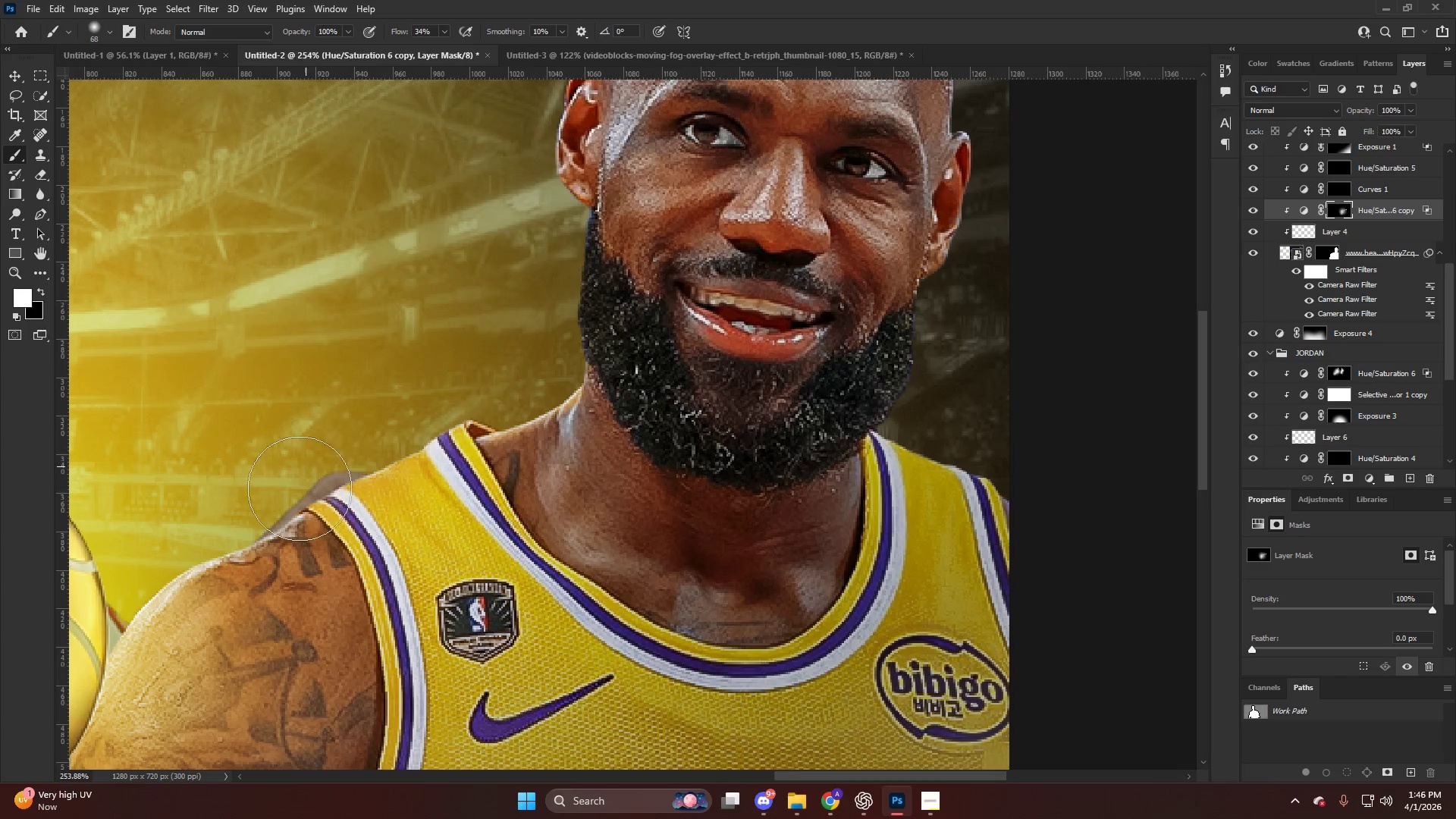 
key(Alt+AltLeft)
 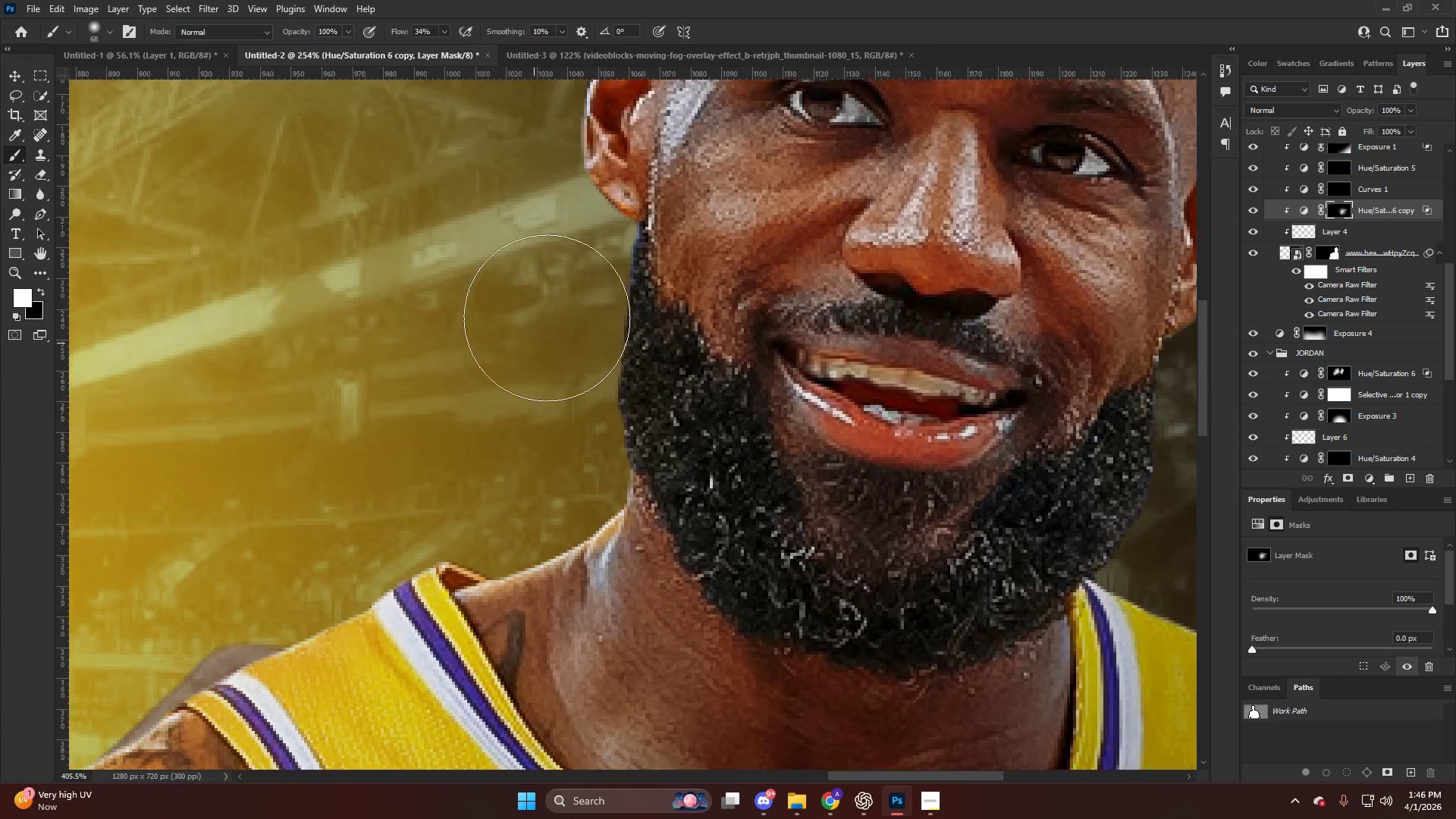 
left_click_drag(start_coordinate=[569, 356], to_coordinate=[532, 256])
 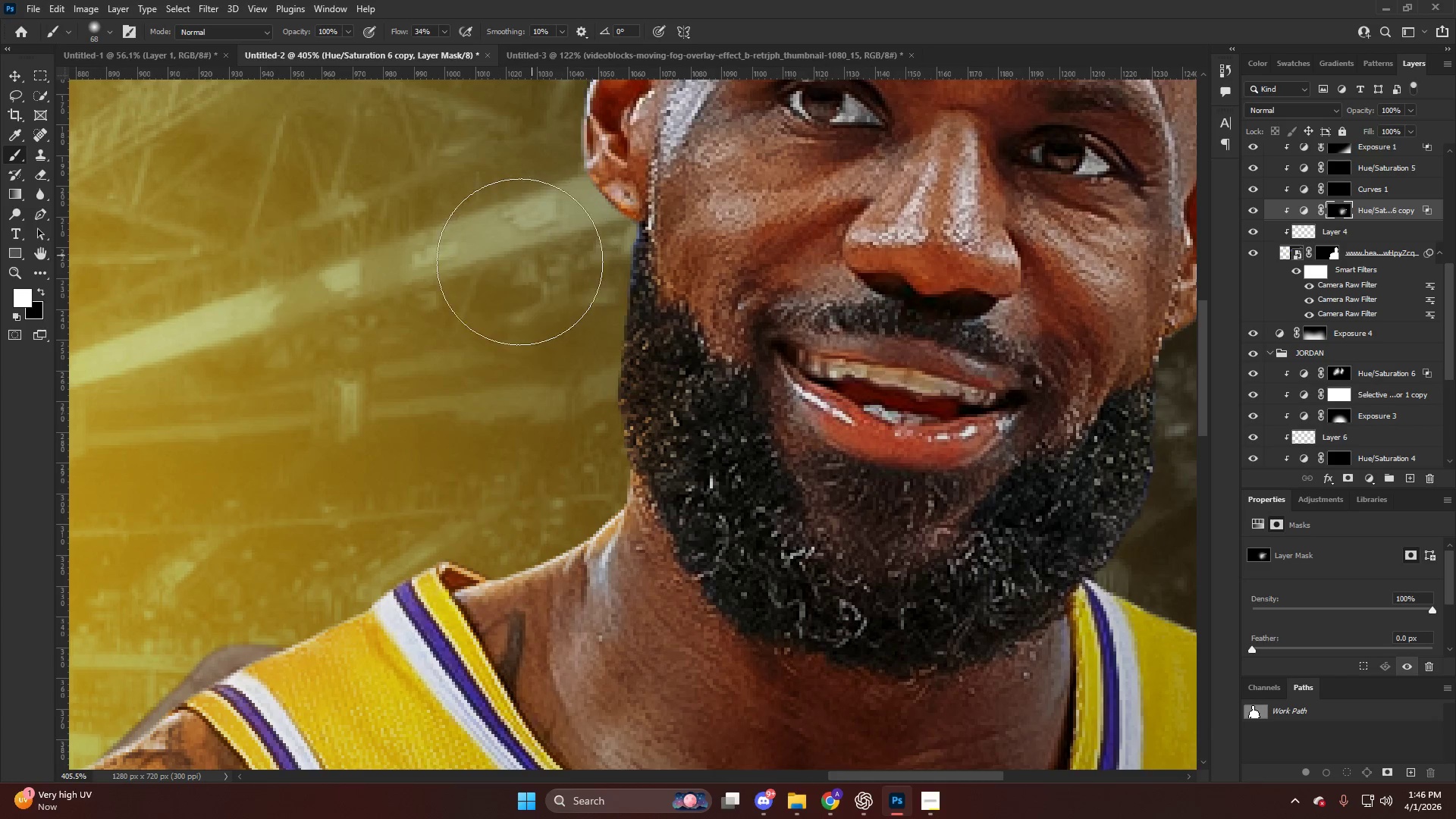 
scroll: coordinate [512, 381], scroll_direction: up, amount: 11.0
 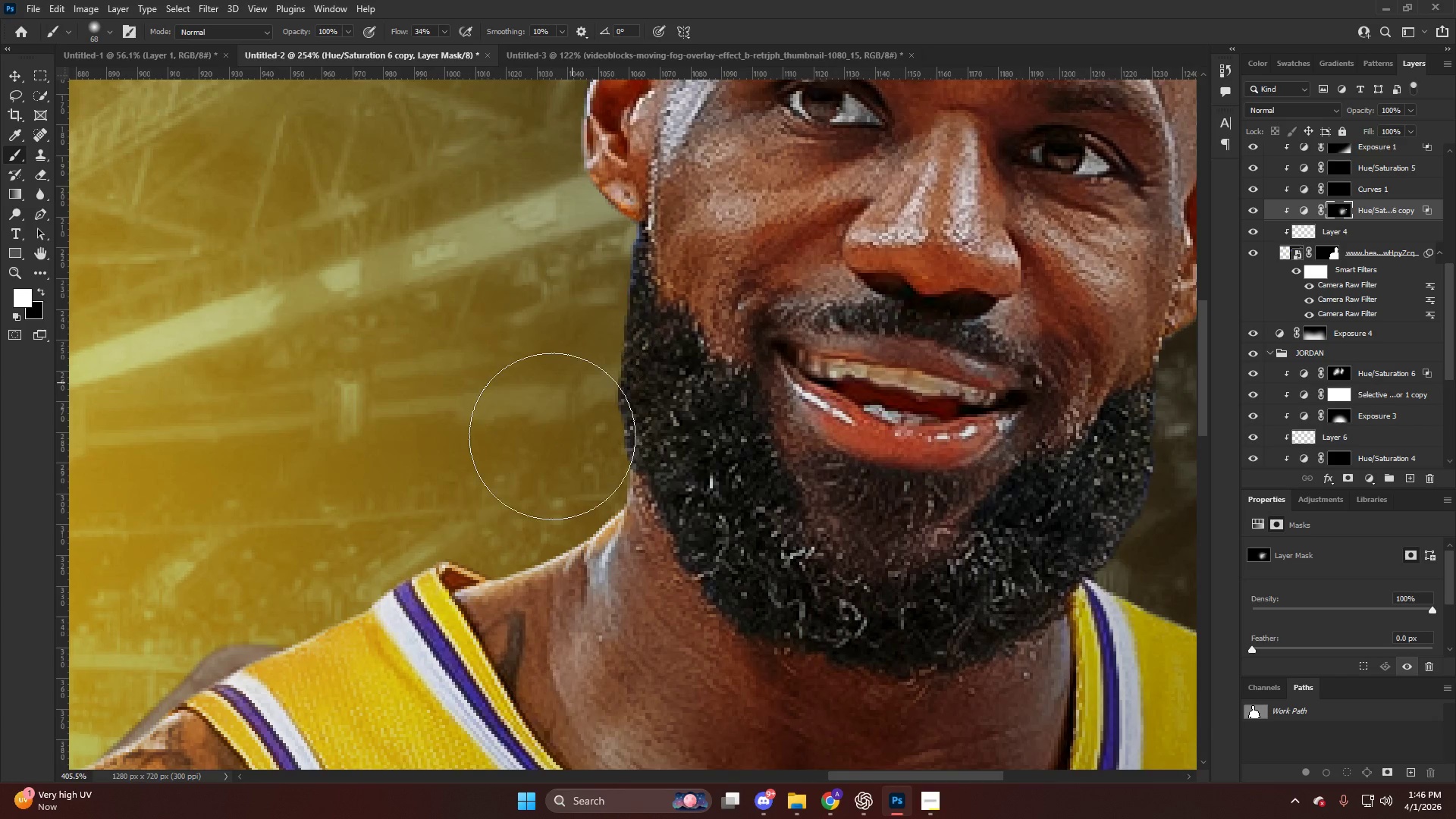 
key(Alt+AltLeft)
 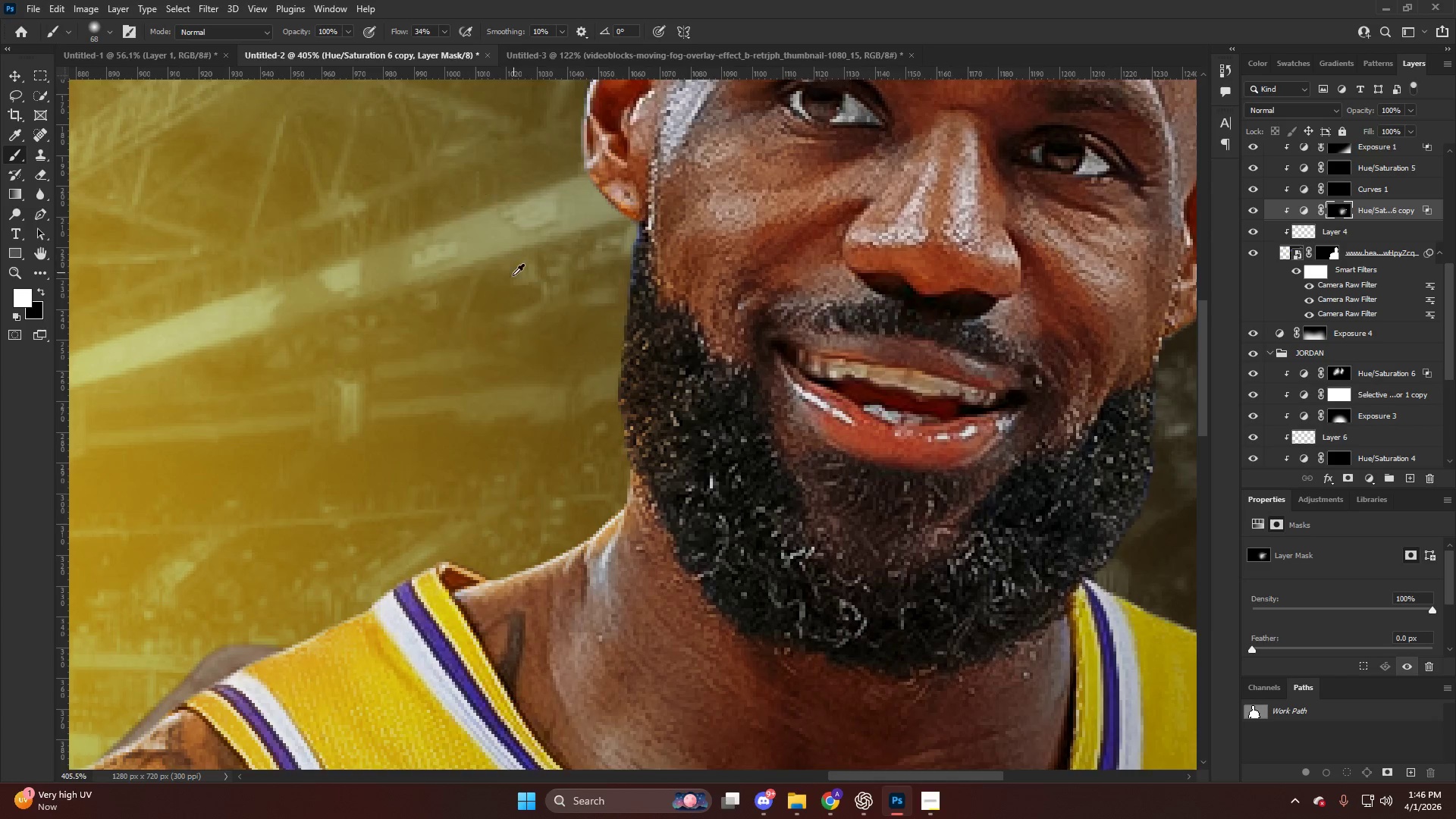 
key(Alt+AltLeft)
 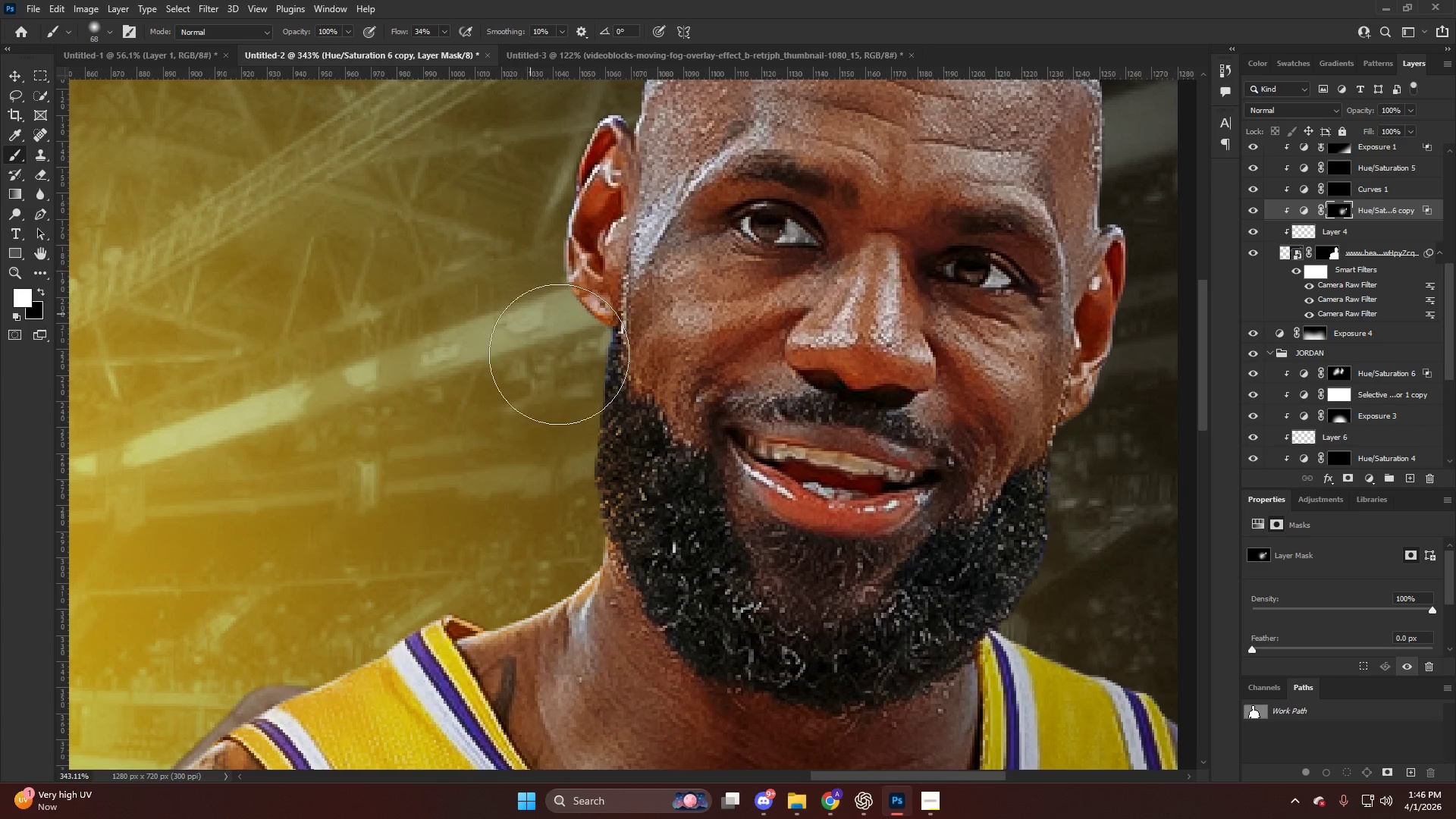 
left_click_drag(start_coordinate=[576, 377], to_coordinate=[504, 132])
 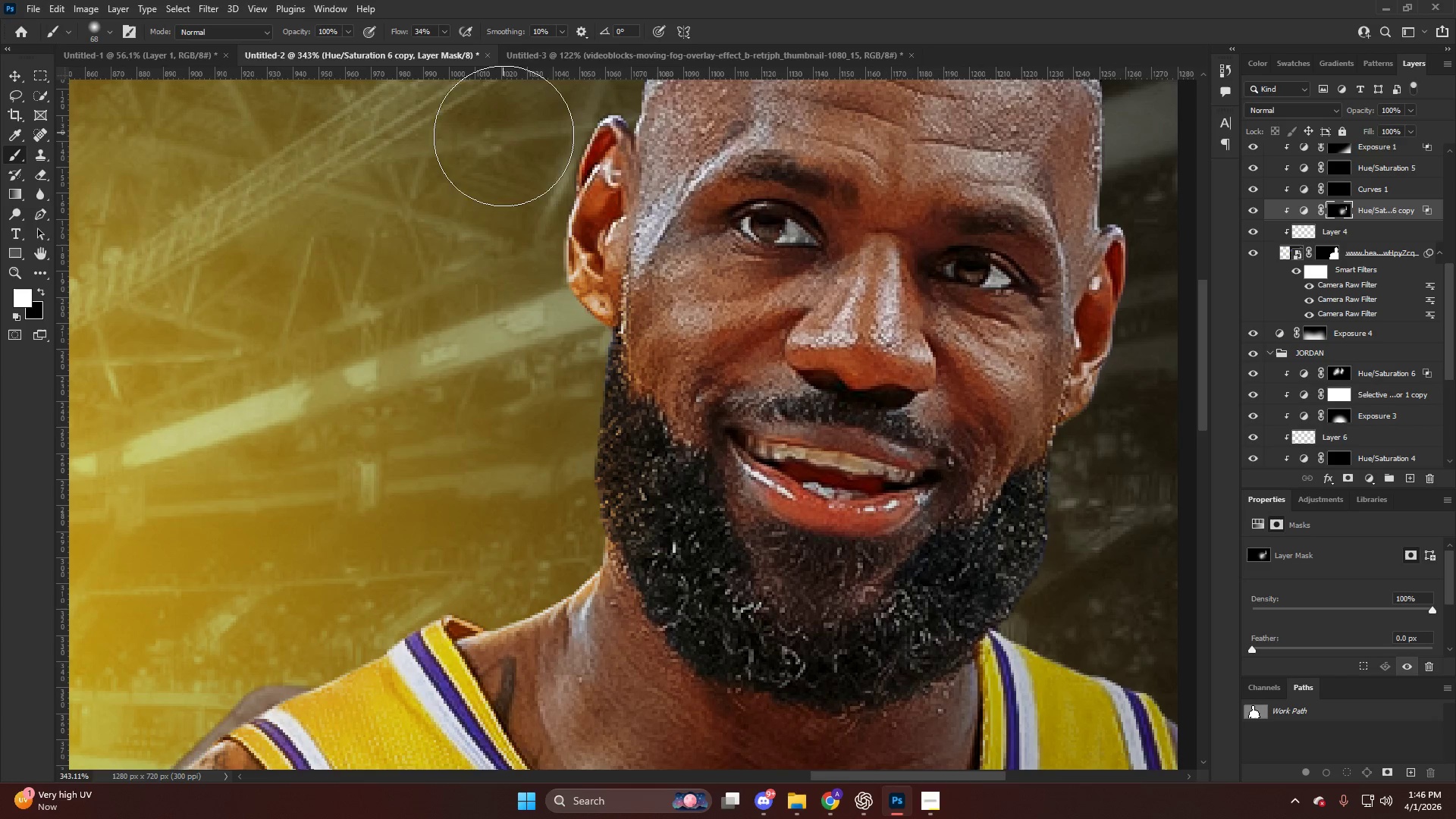 
scroll: coordinate [522, 267], scroll_direction: up, amount: 3.0
 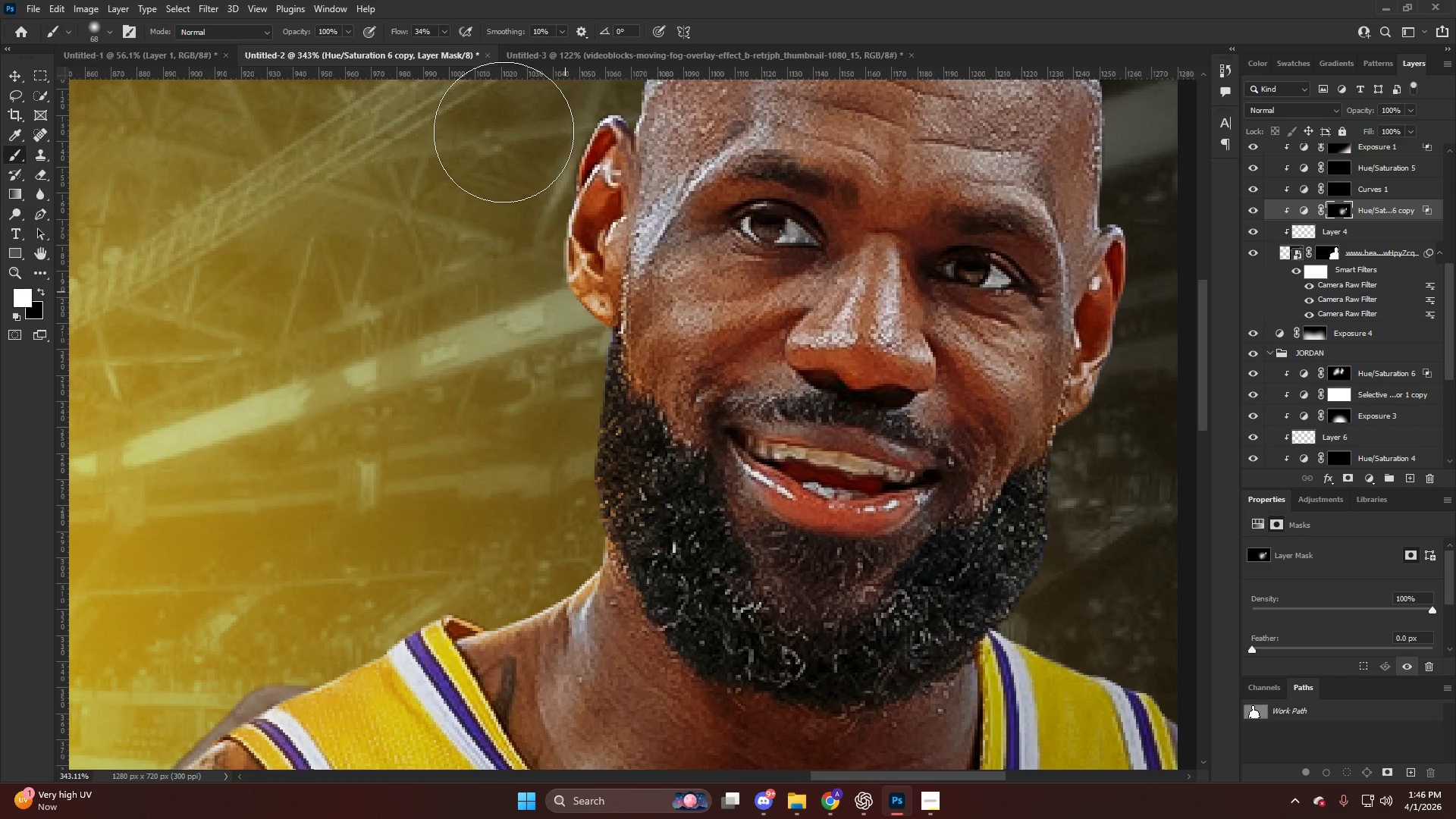 
hold_key(key=AltLeft, duration=0.48)
 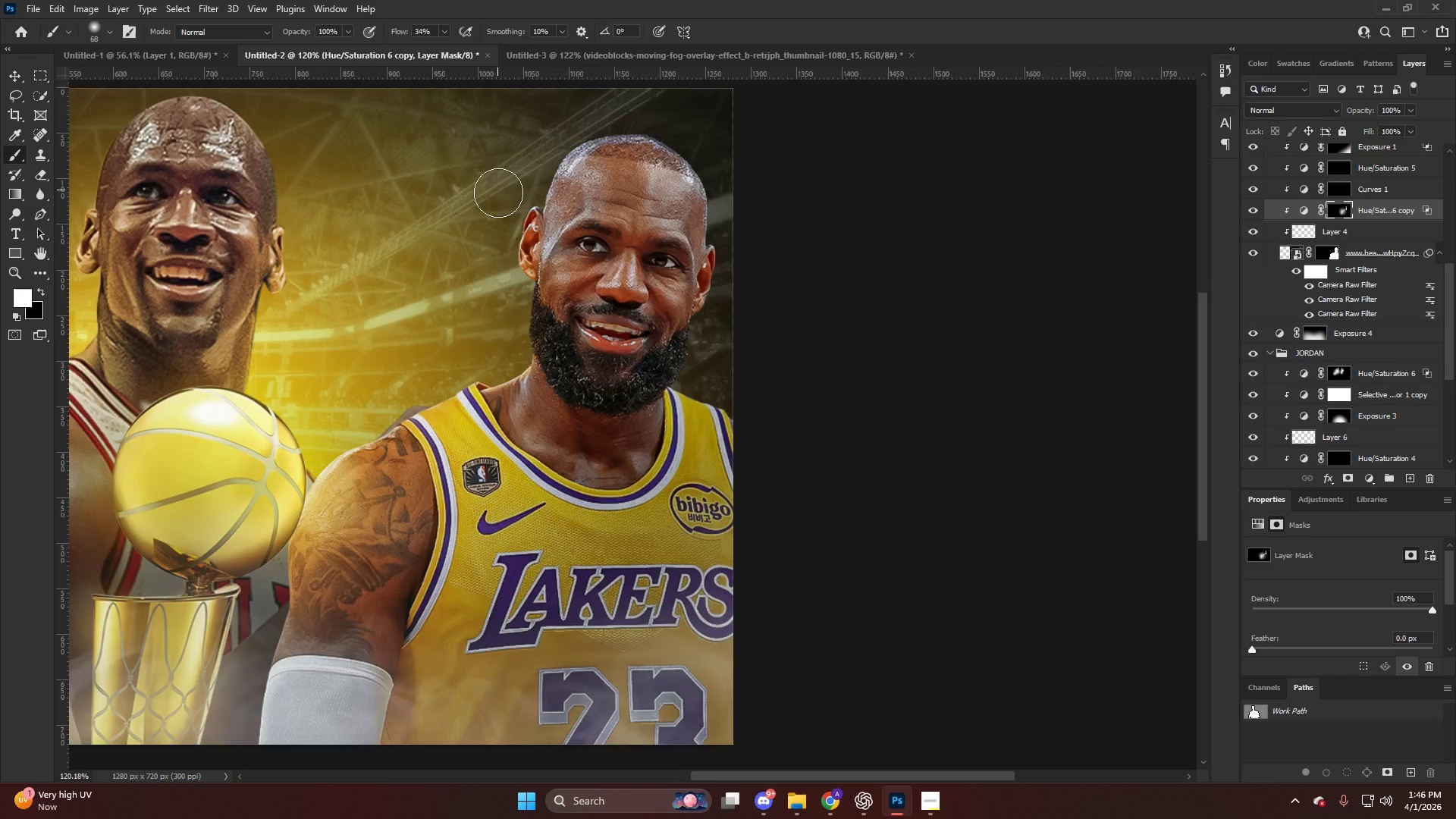 
key(Alt+AltLeft)
 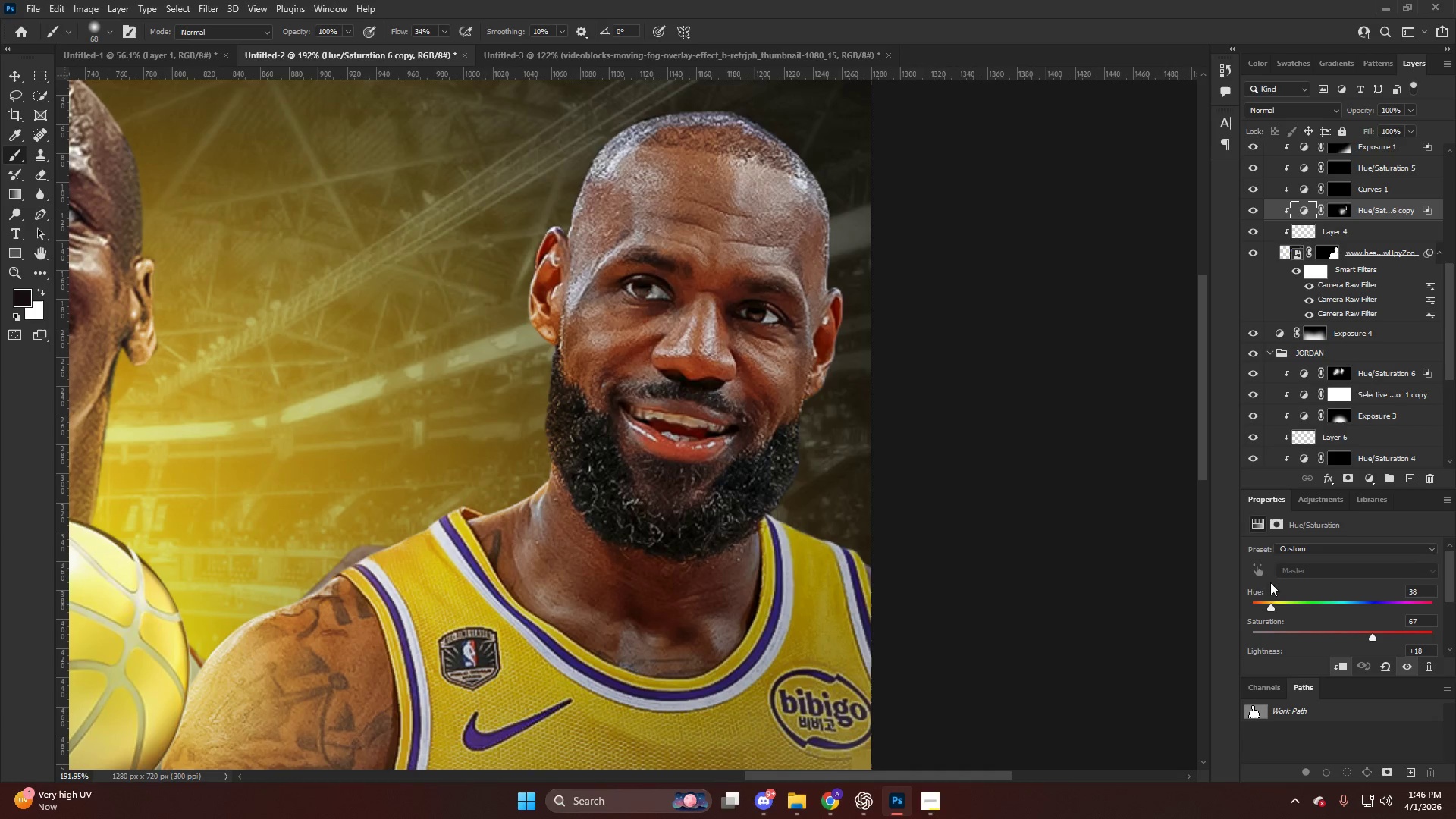 
scroll: coordinate [507, 217], scroll_direction: down, amount: 1.0
 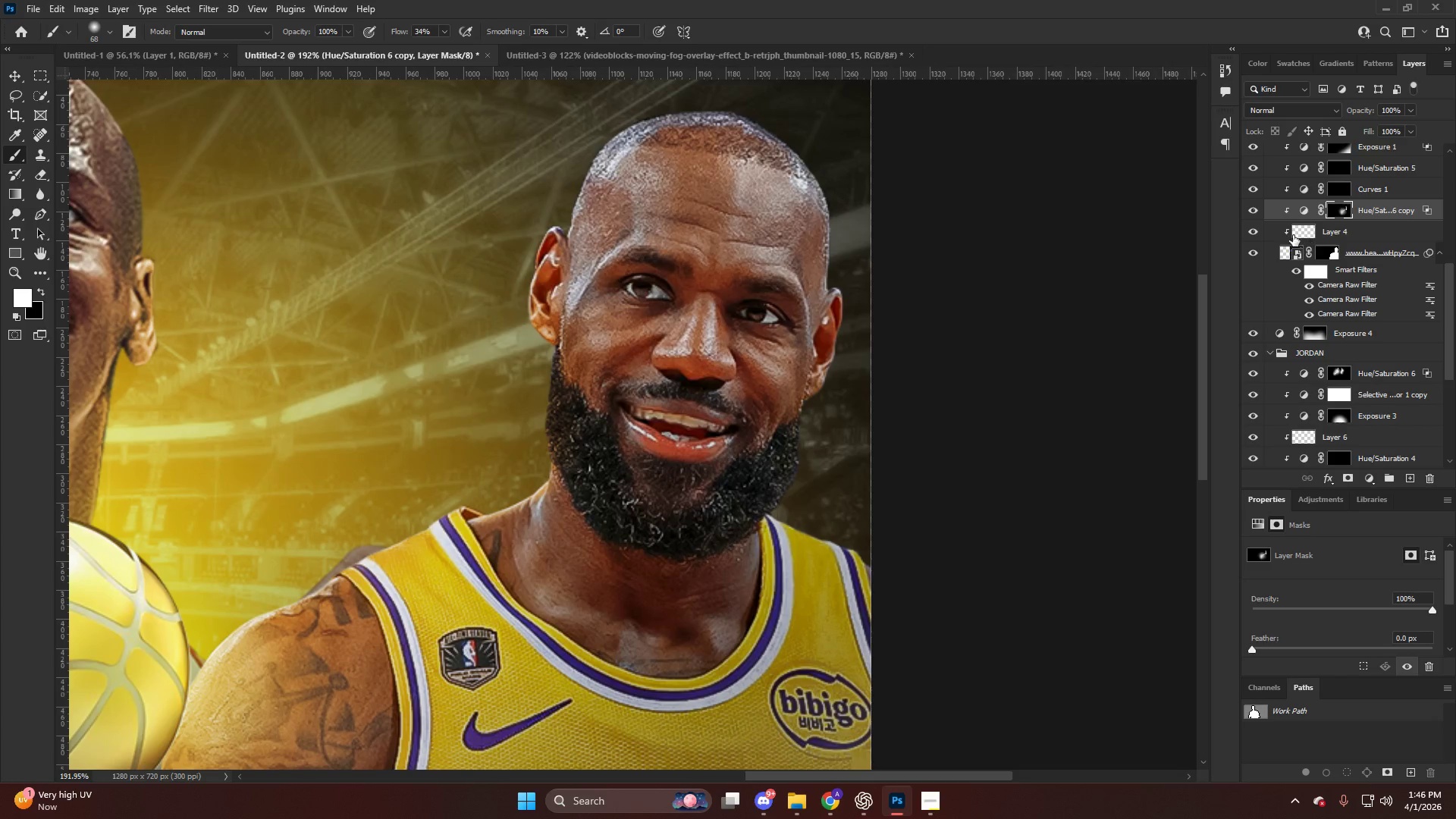 
left_click_drag(start_coordinate=[1269, 604], to_coordinate=[1274, 607])
 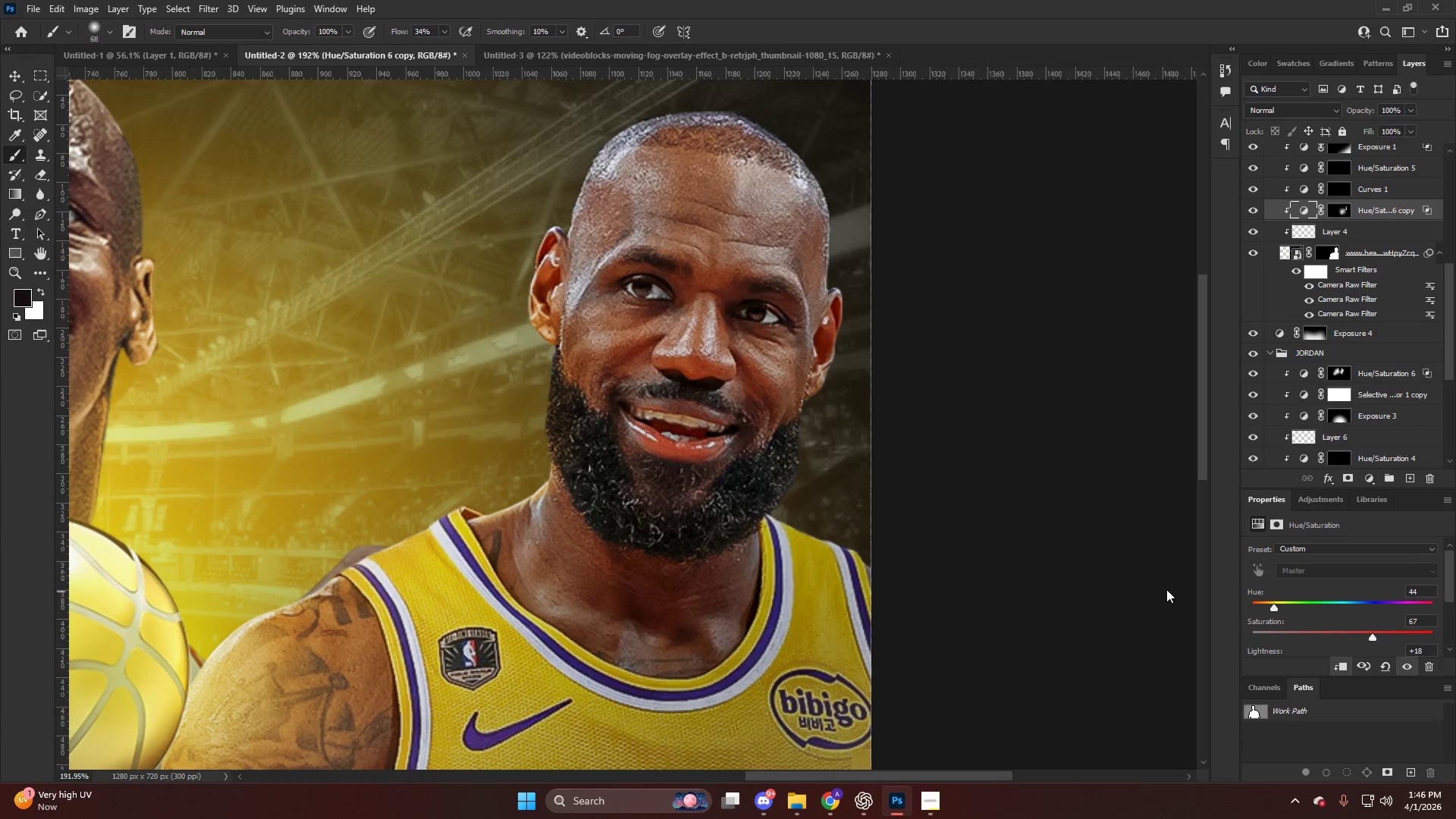 
key(Alt+AltLeft)
 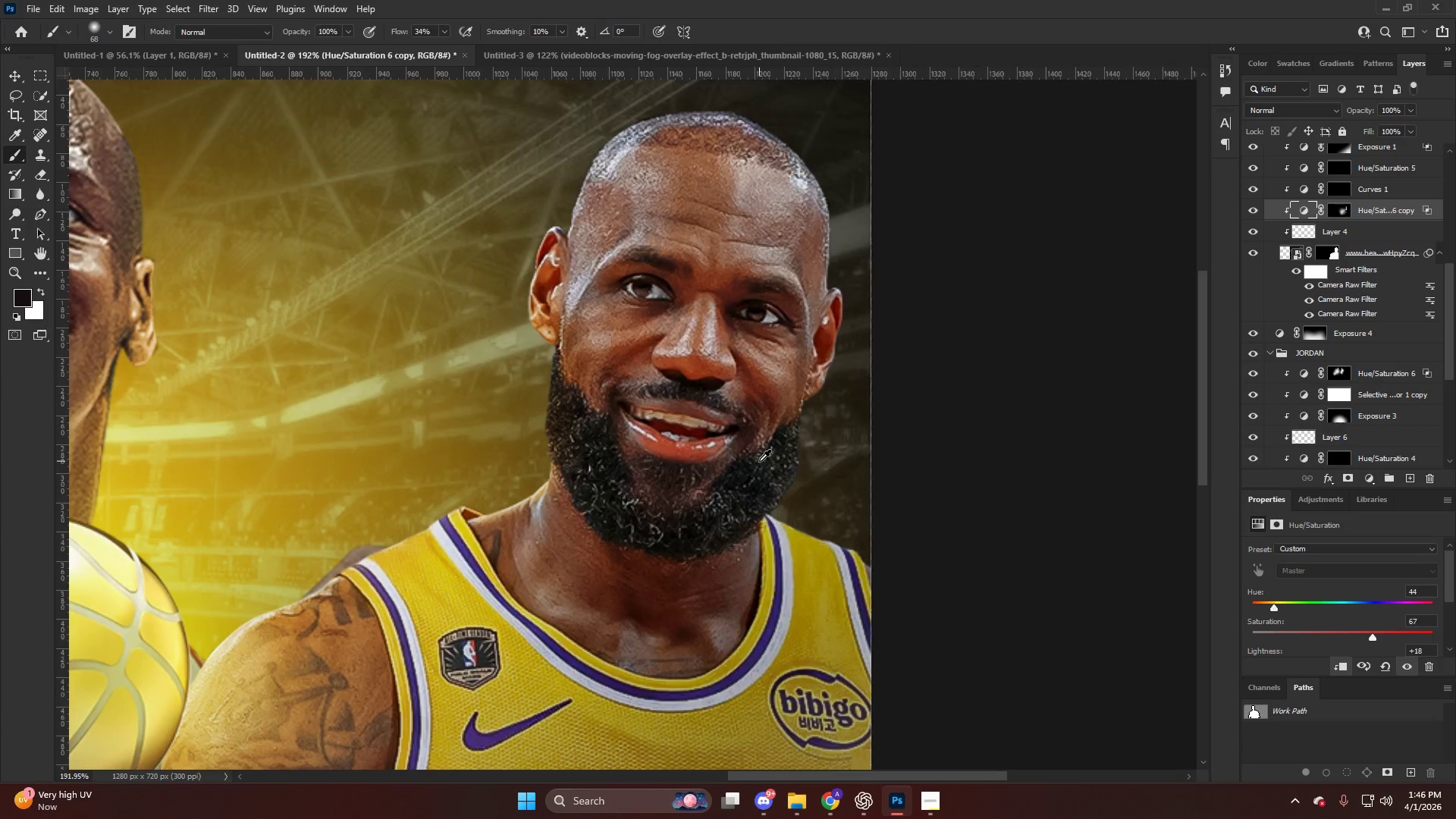 
hold_key(key=AltLeft, duration=0.48)
scroll: coordinate [639, 412], scroll_direction: up, amount: 9.0
 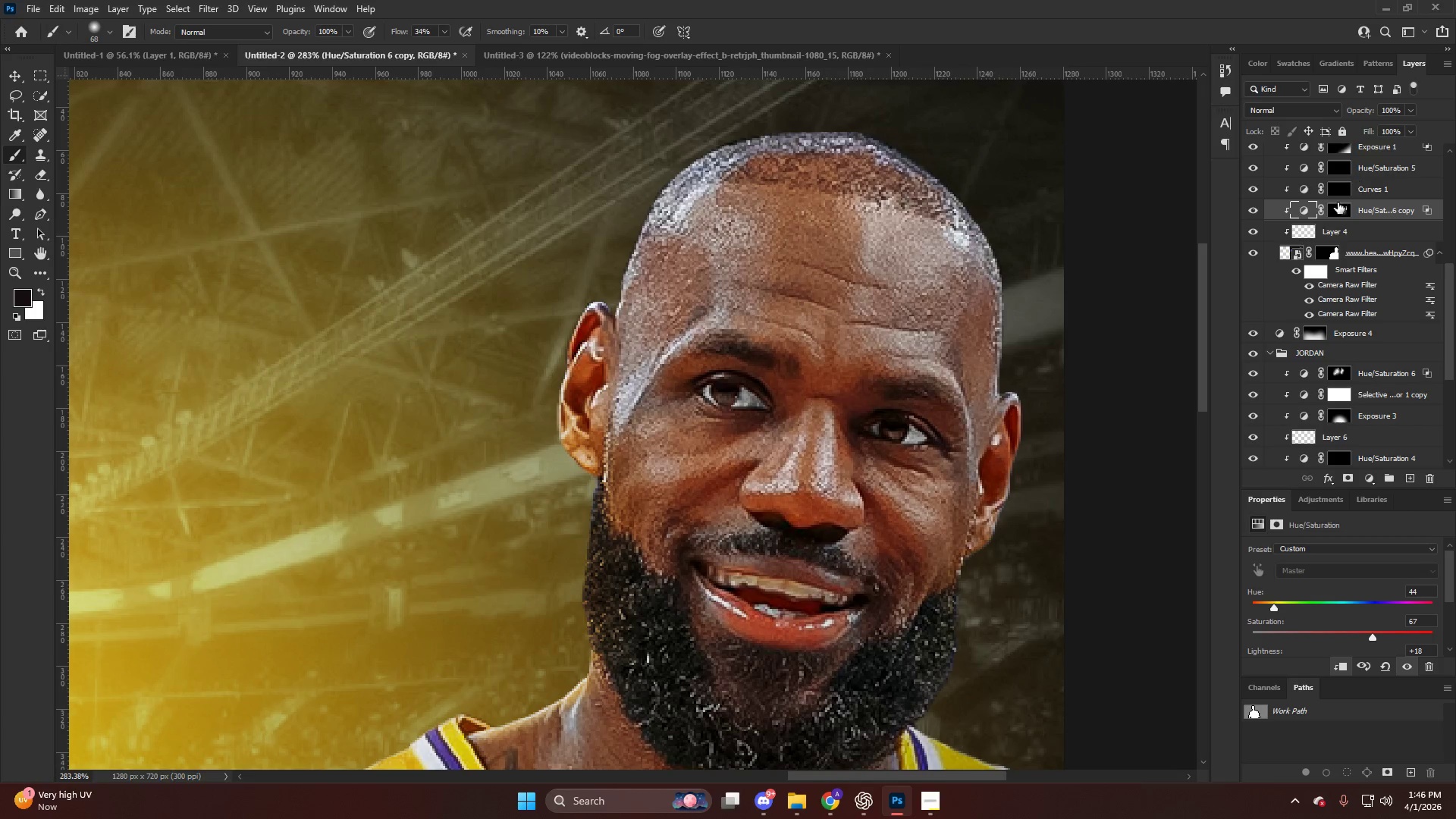 
left_click([1332, 209])
 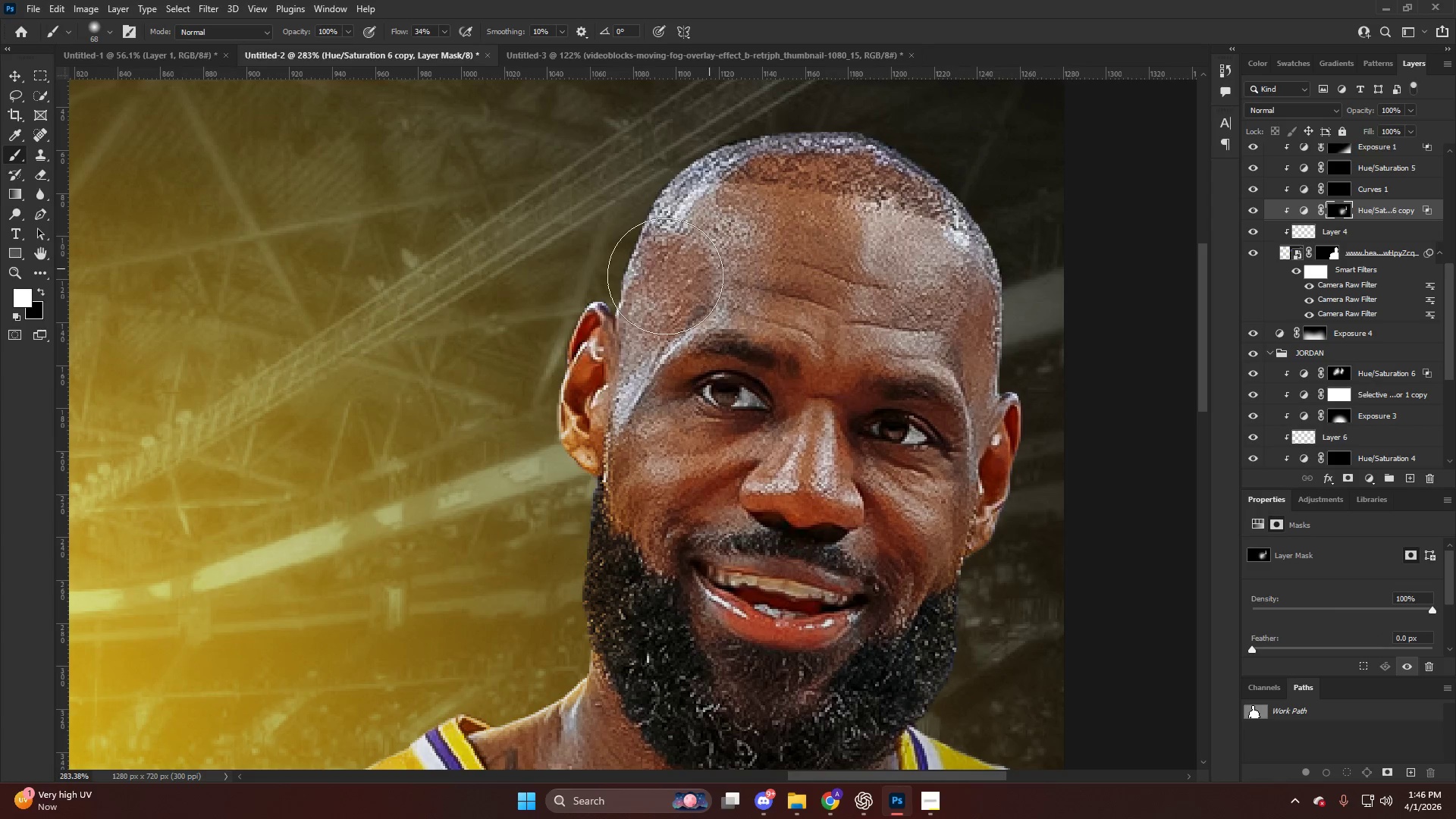 
scroll: coordinate [661, 278], scroll_direction: up, amount: 4.0
 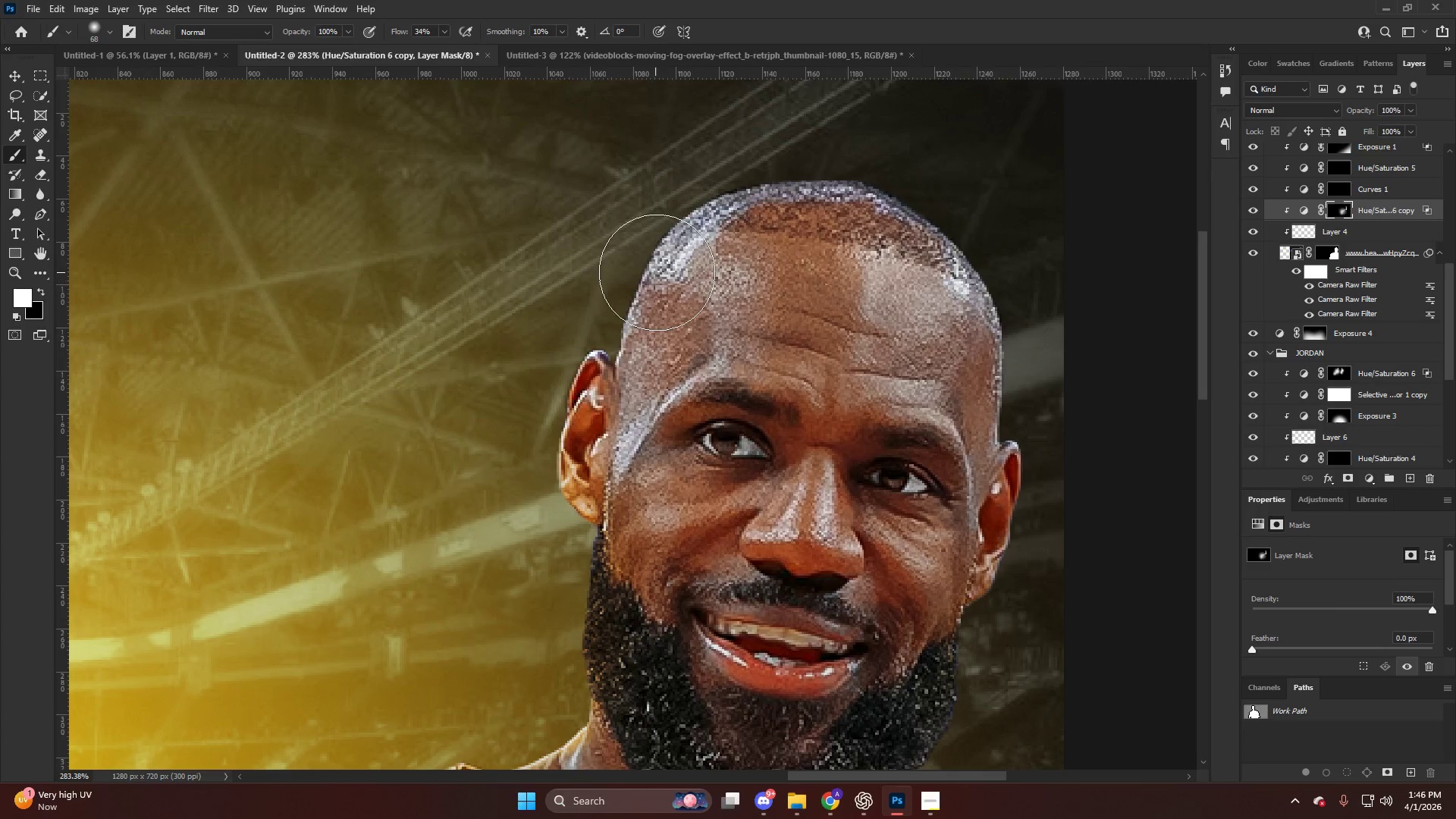 
key(B)
 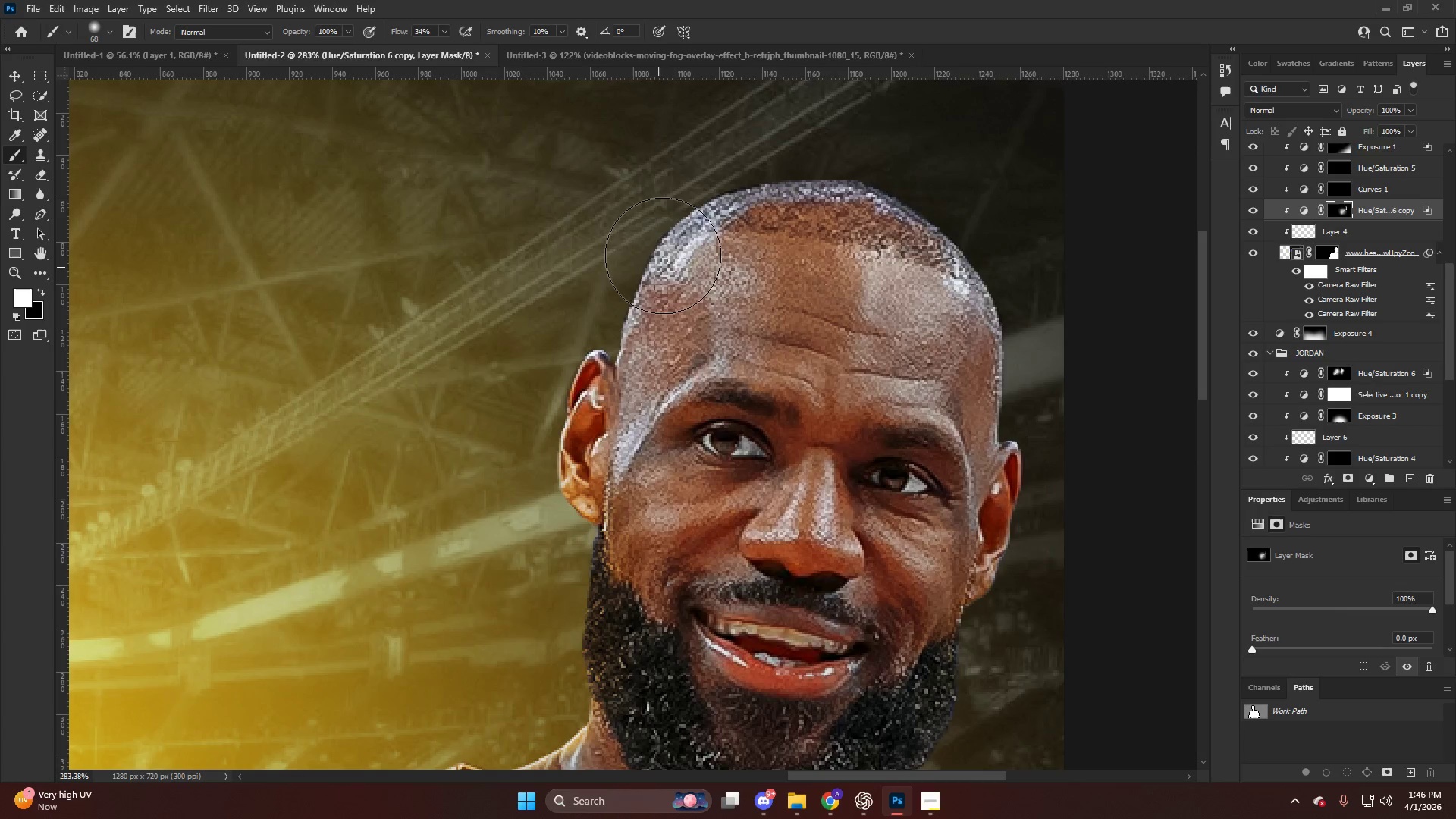 
hold_key(key=AltLeft, duration=0.7)
scroll: coordinate [658, 252], scroll_direction: up, amount: 7.0
 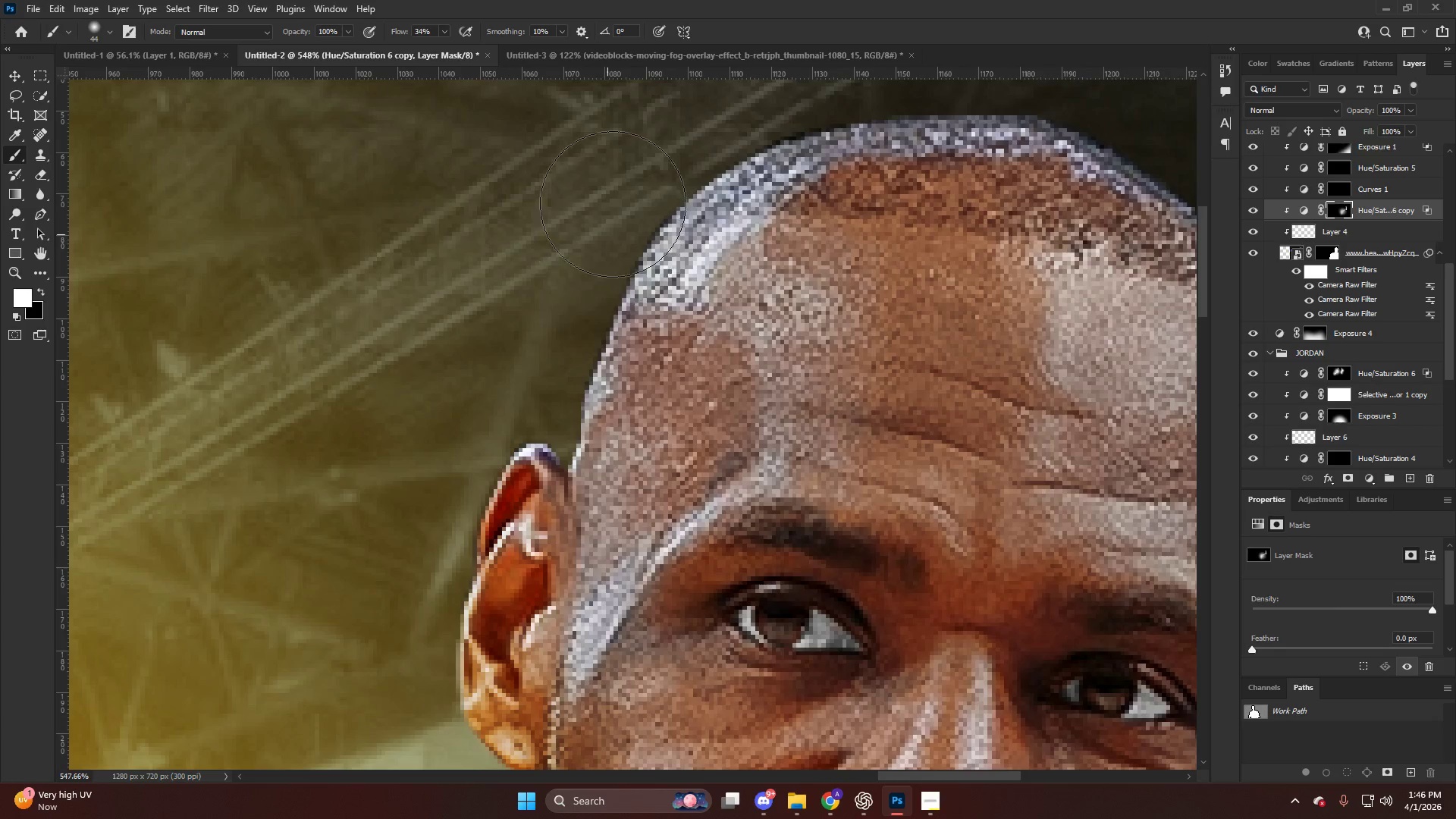 
left_click_drag(start_coordinate=[617, 211], to_coordinate=[614, 217])
 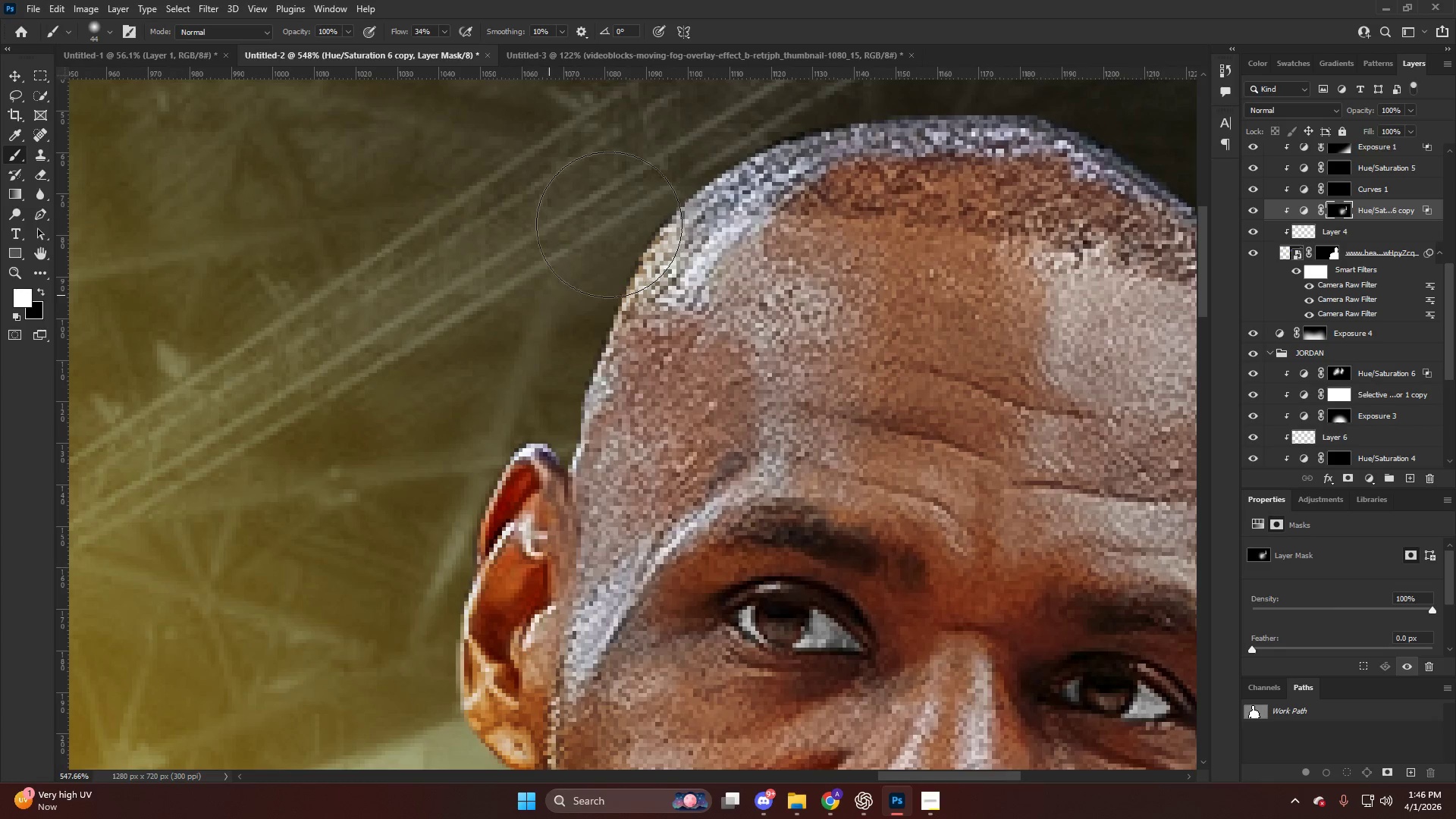 
left_click_drag(start_coordinate=[601, 264], to_coordinate=[485, 494])
 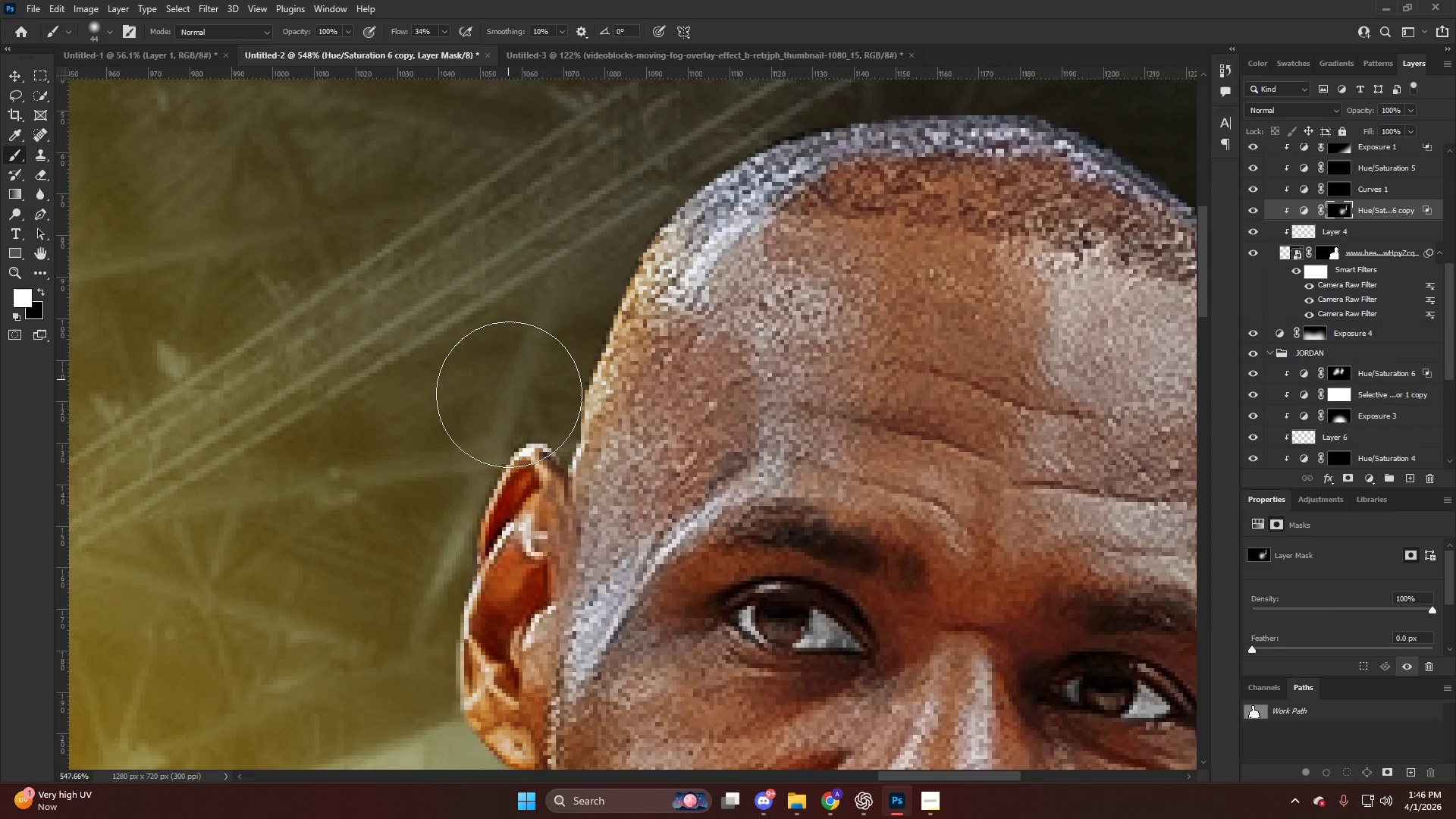 
left_click_drag(start_coordinate=[414, 529], to_coordinate=[441, 686])
 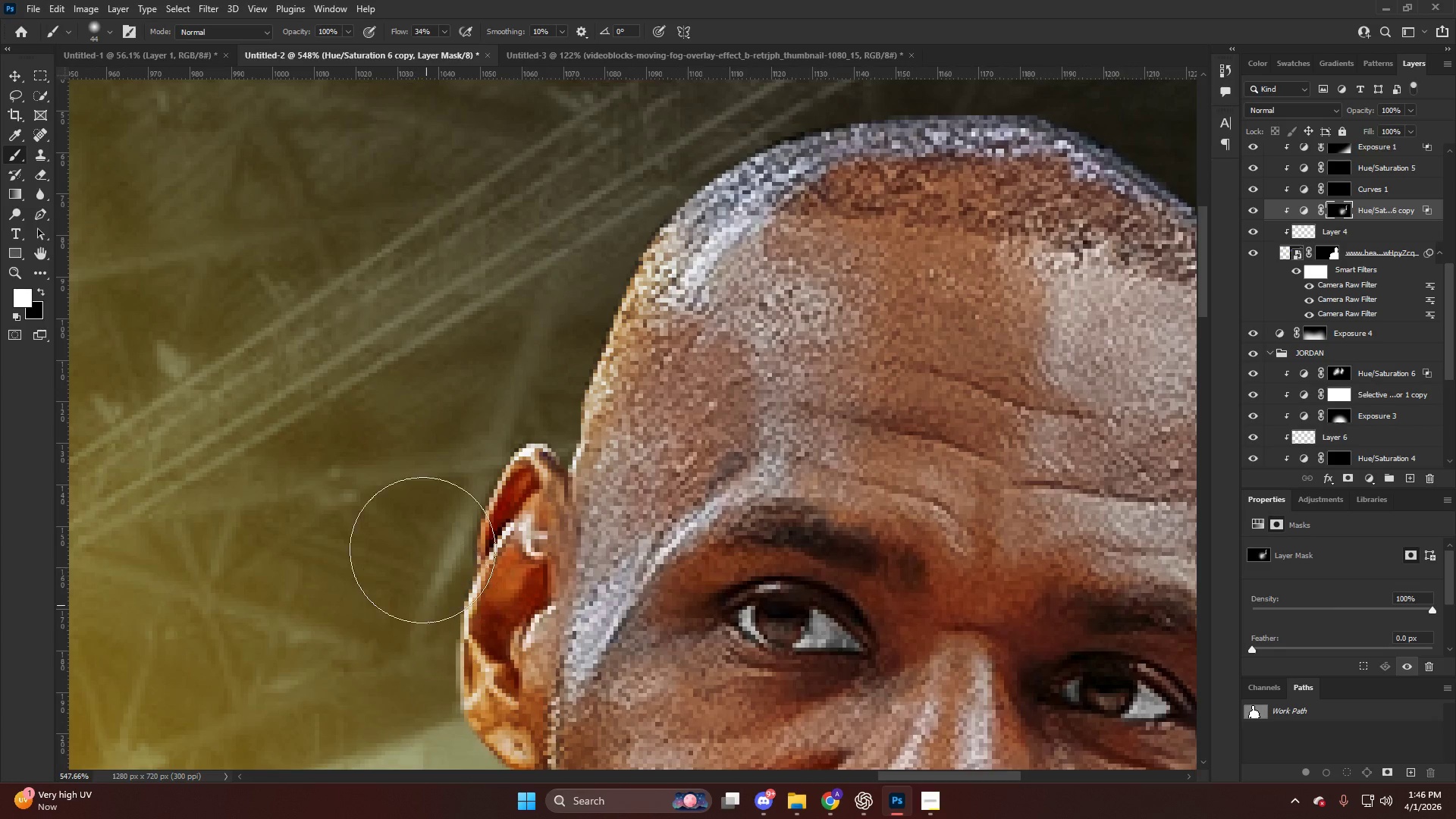 
hold_key(key=AltLeft, duration=0.61)
scroll: coordinate [414, 450], scroll_direction: down, amount: 14.0
 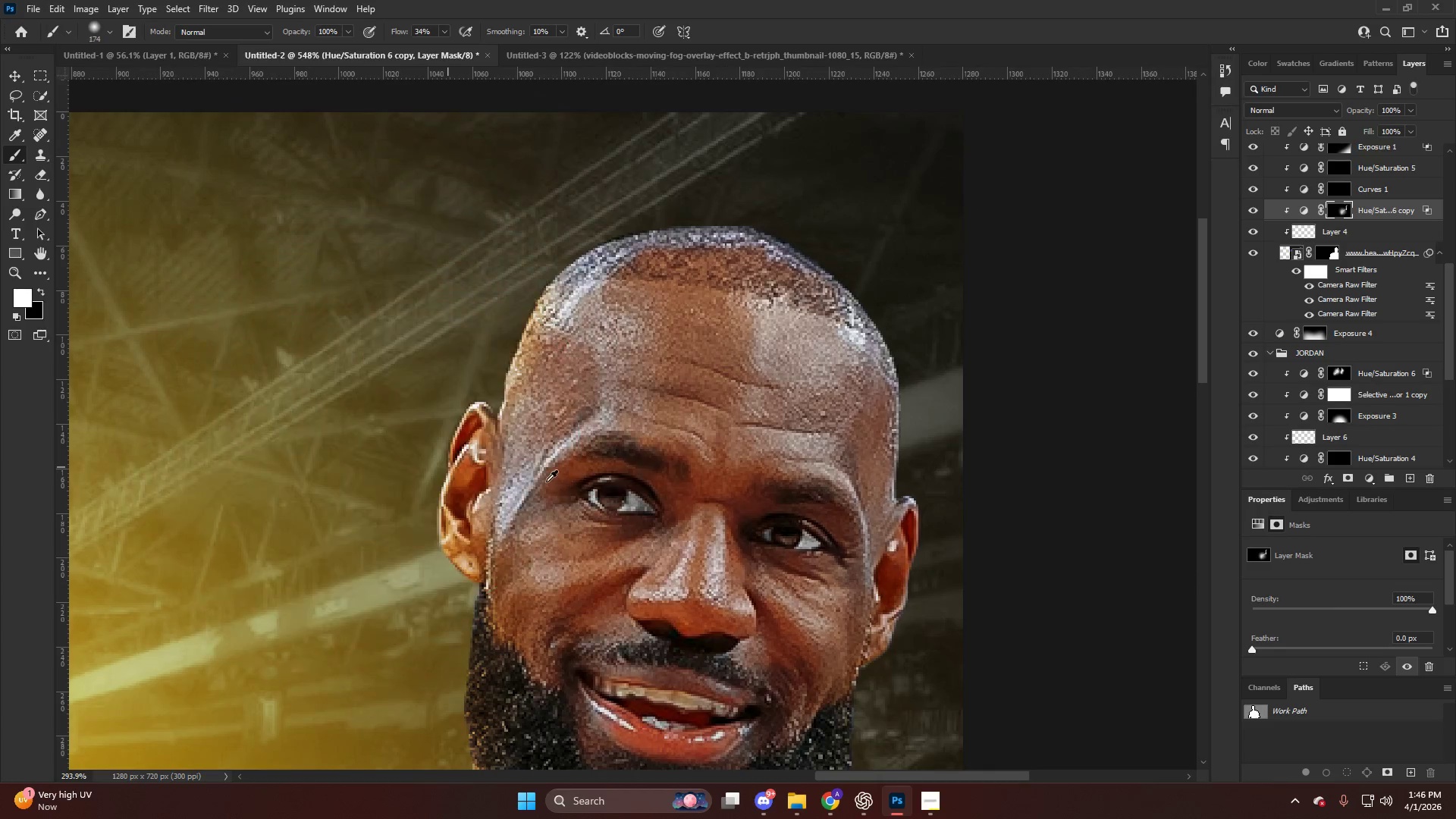 
hold_key(key=AltLeft, duration=0.38)
 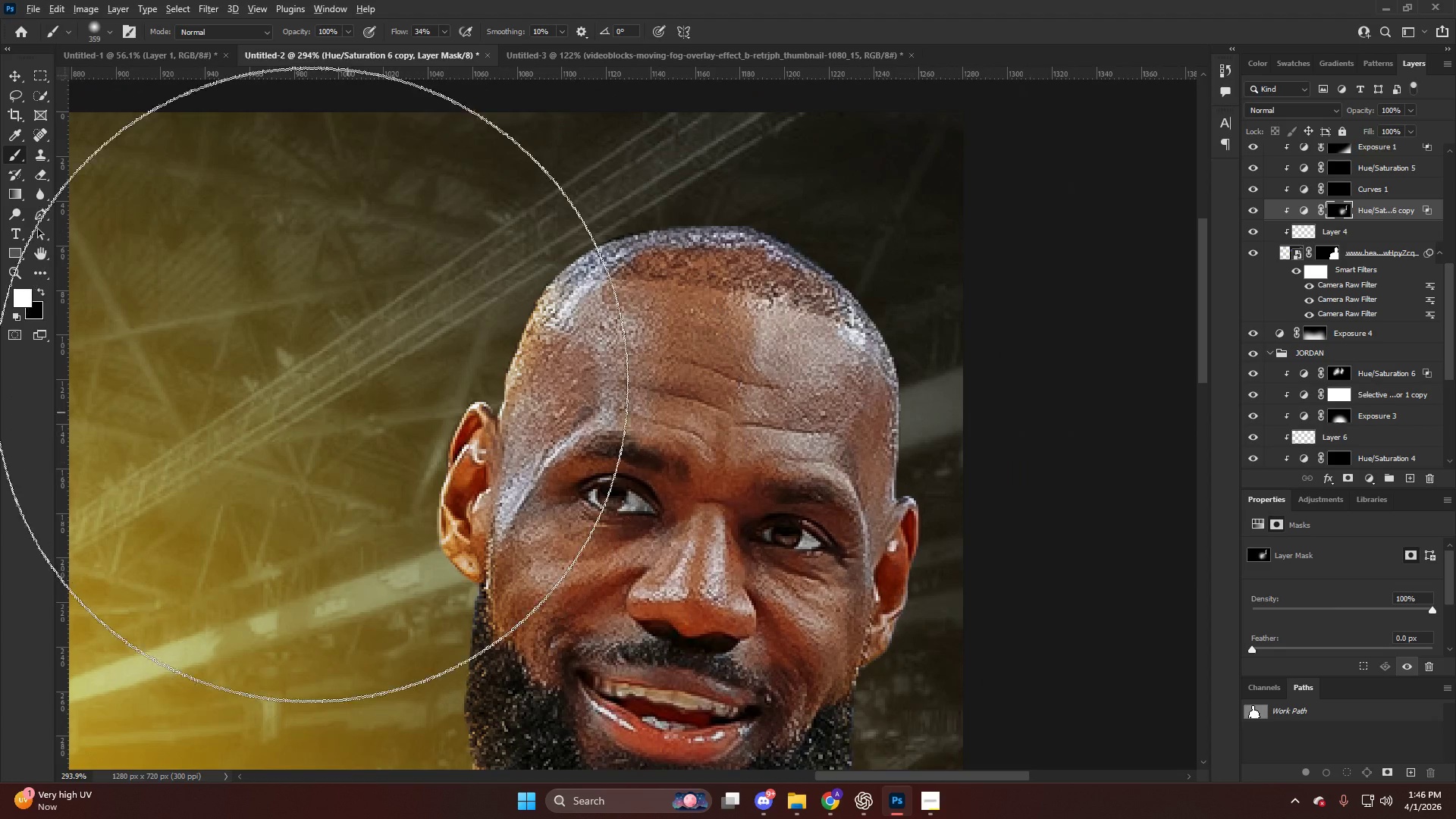 
left_click([312, 383])
 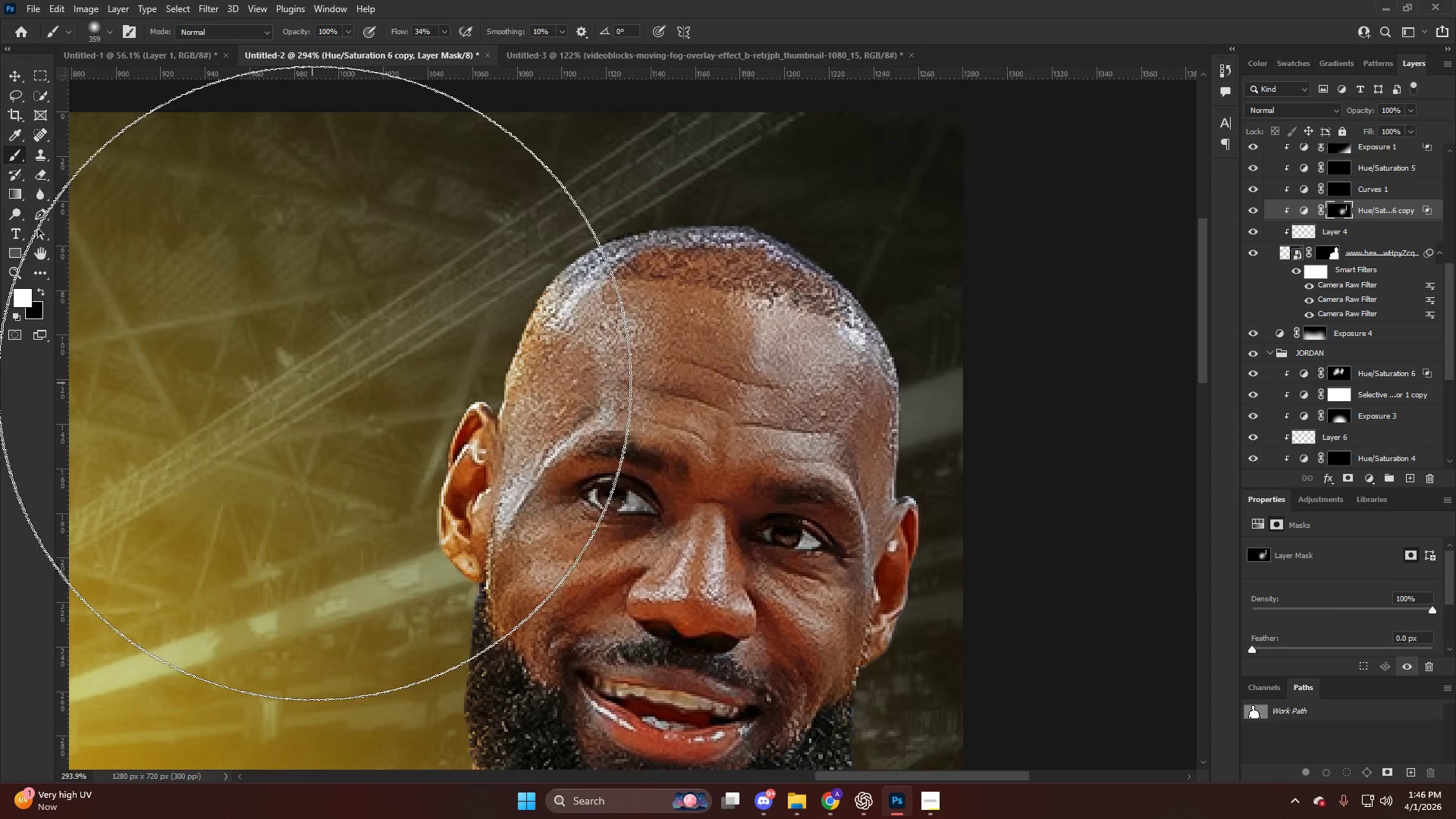 
hold_key(key=AltLeft, duration=0.42)
 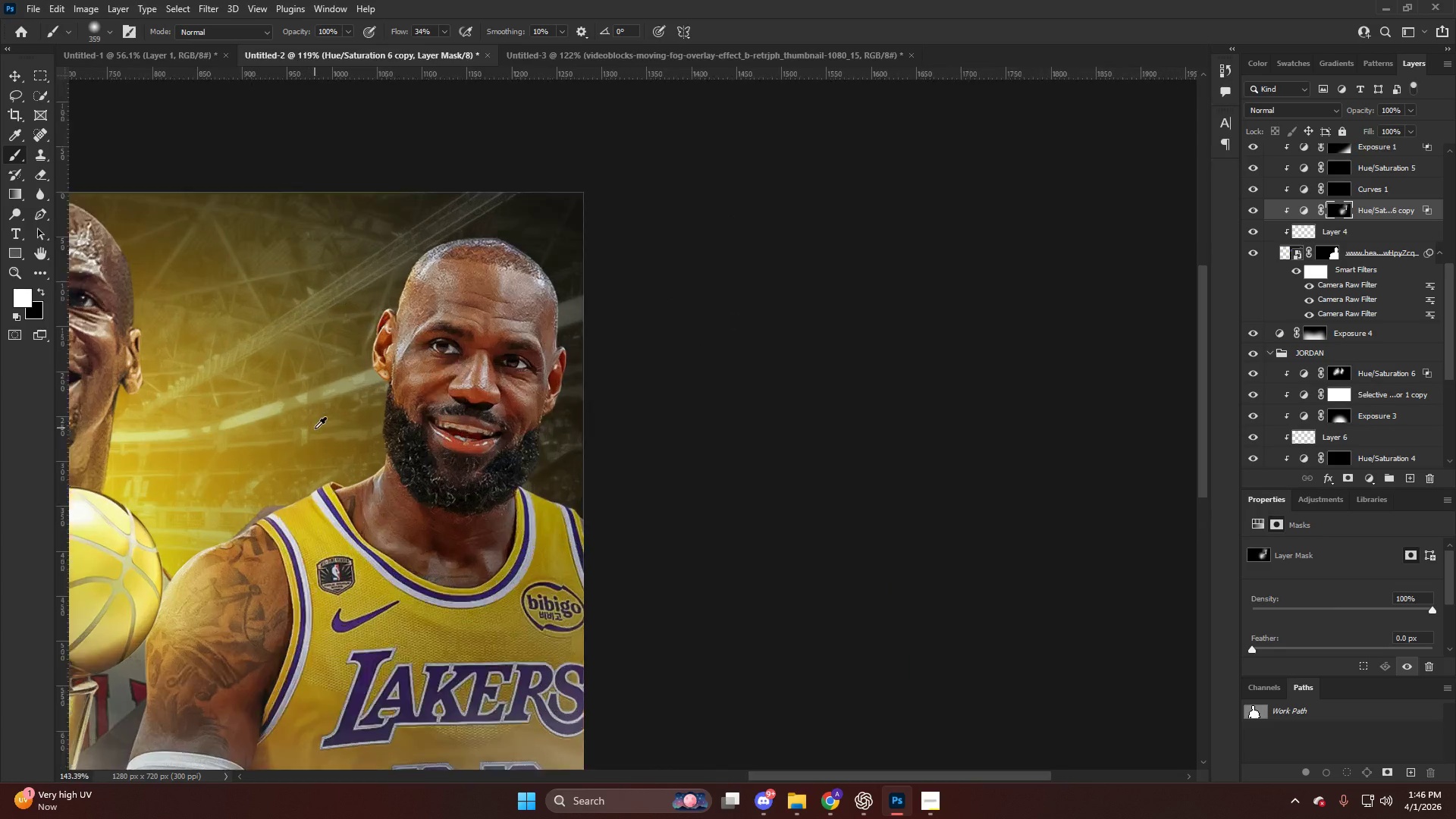 
key(Alt+AltLeft)
 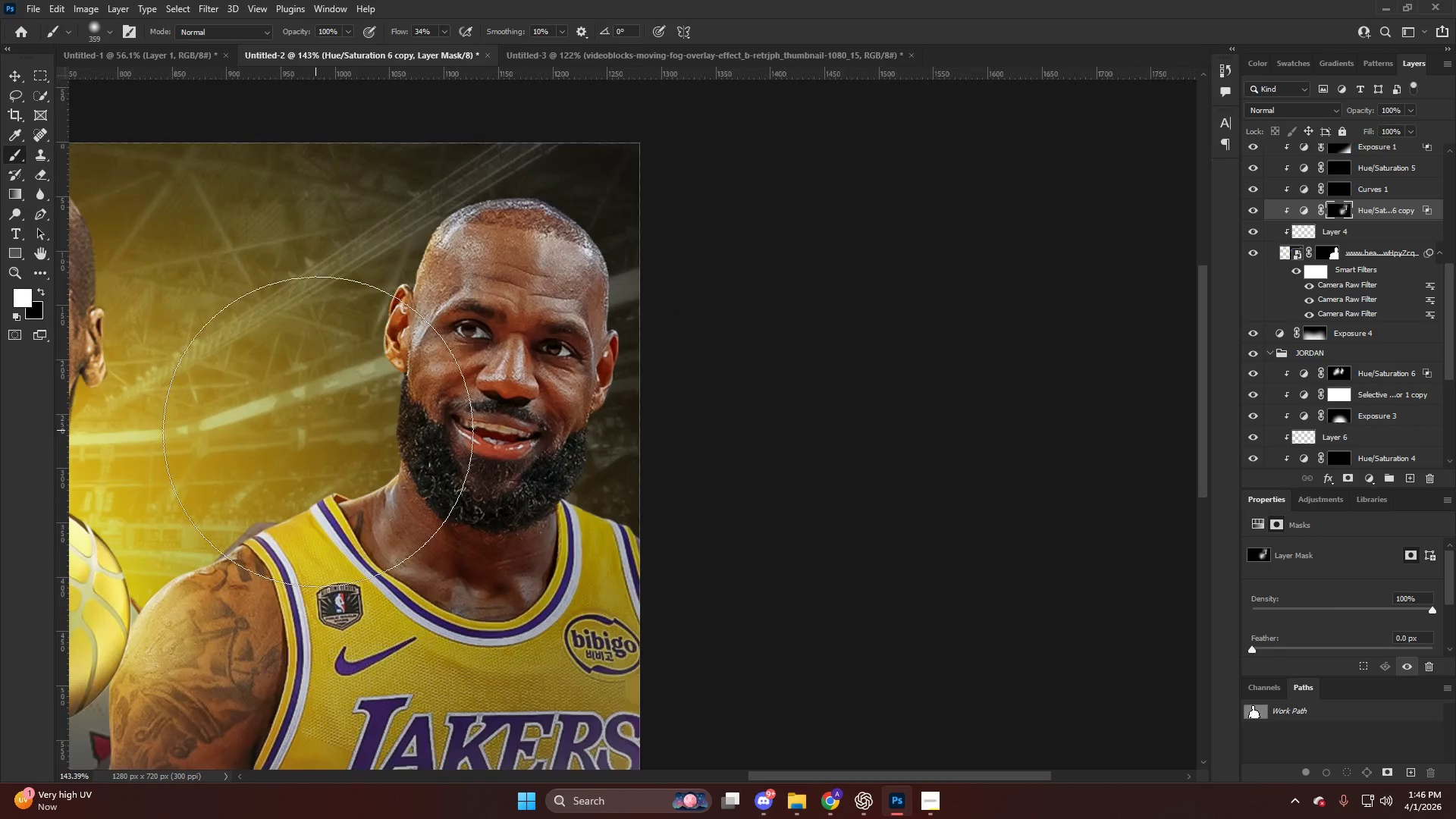 
left_click([318, 449])
 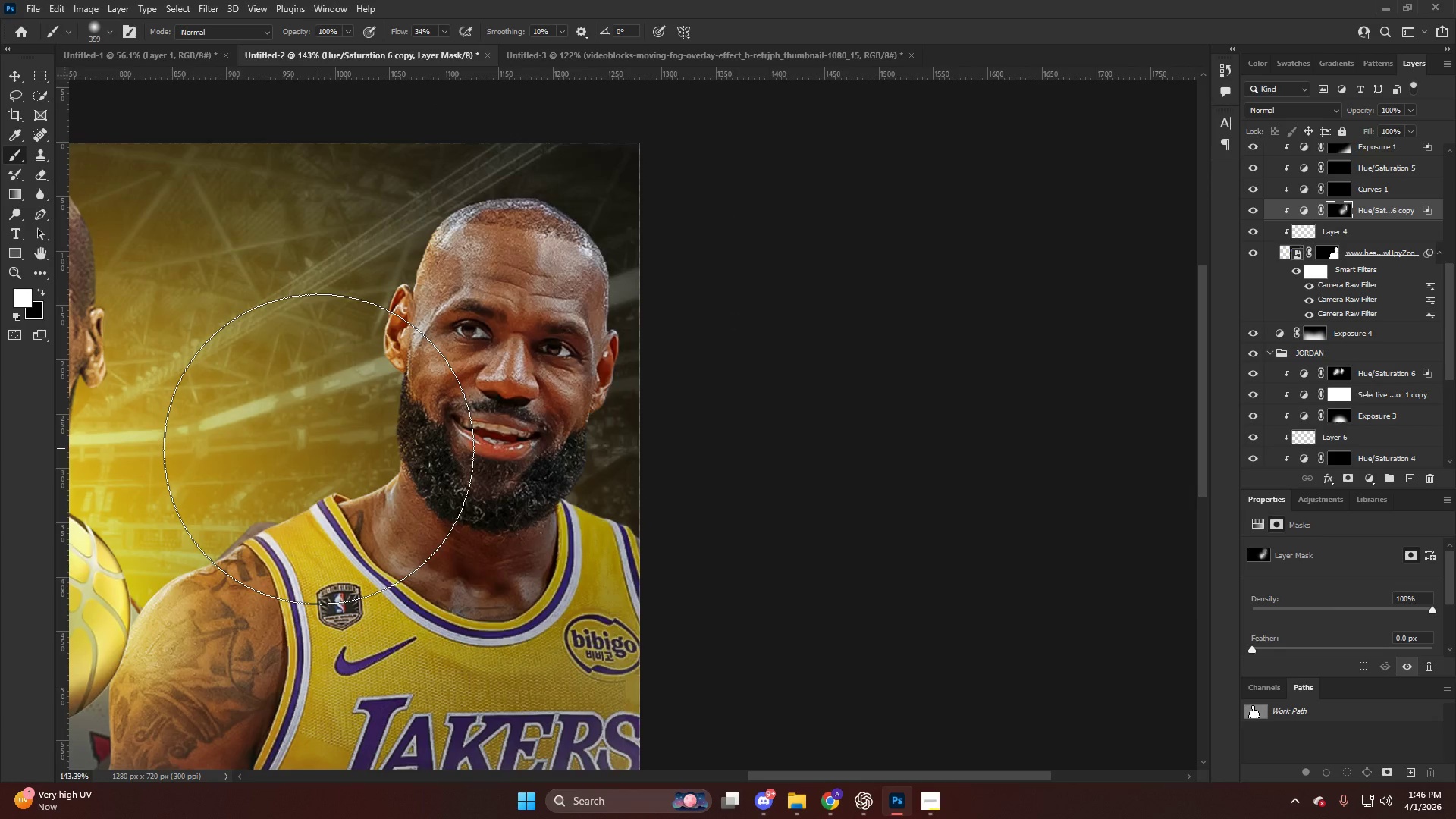 
scroll: coordinate [315, 428], scroll_direction: down, amount: 12.0
 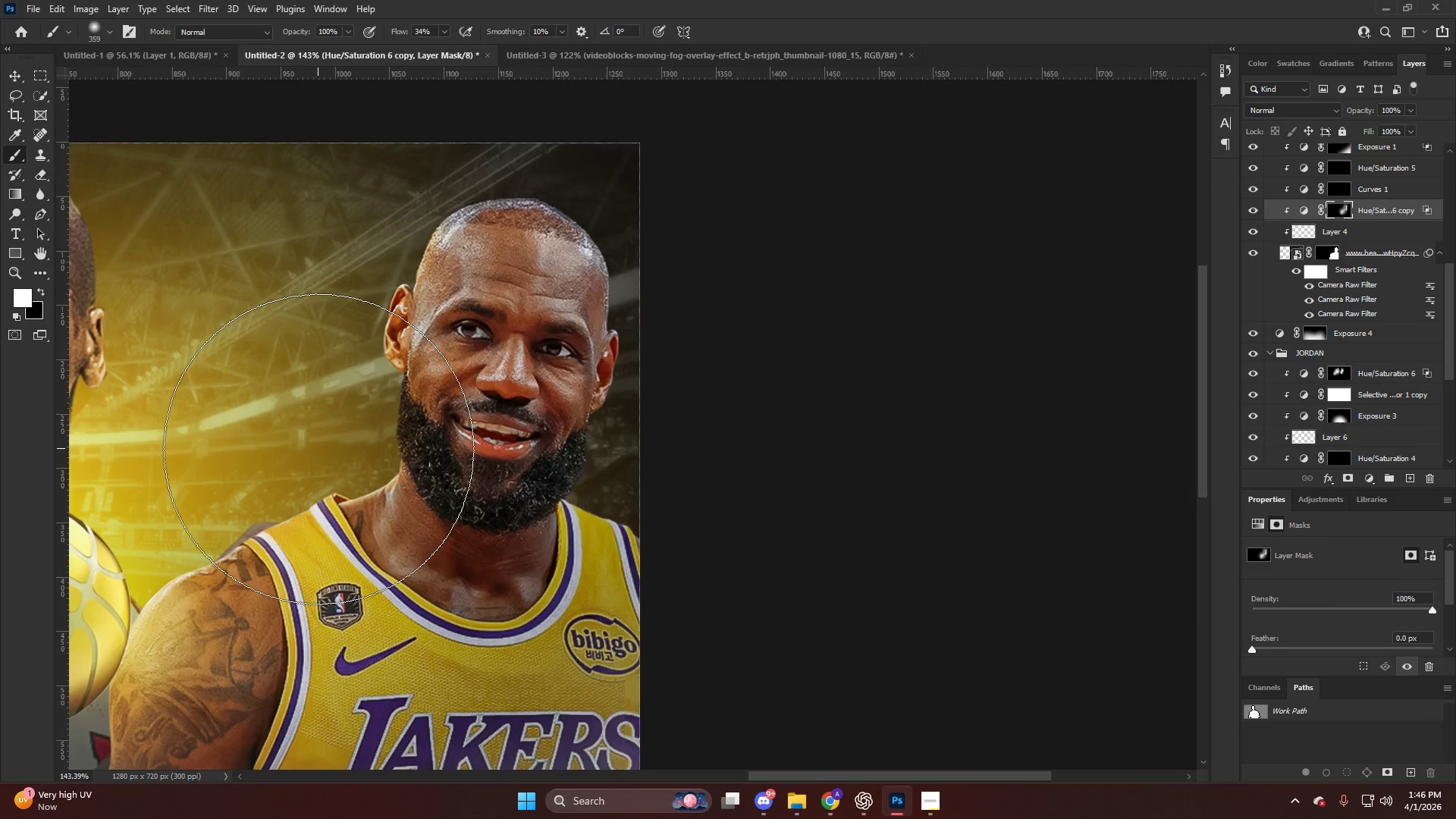 
hold_key(key=AltLeft, duration=0.44)
hold_key(key=ControlLeft, duration=0.7)
hold_key(key=AltLeft, duration=0.47)
scroll: coordinate [501, 450], scroll_direction: up, amount: 16.0
 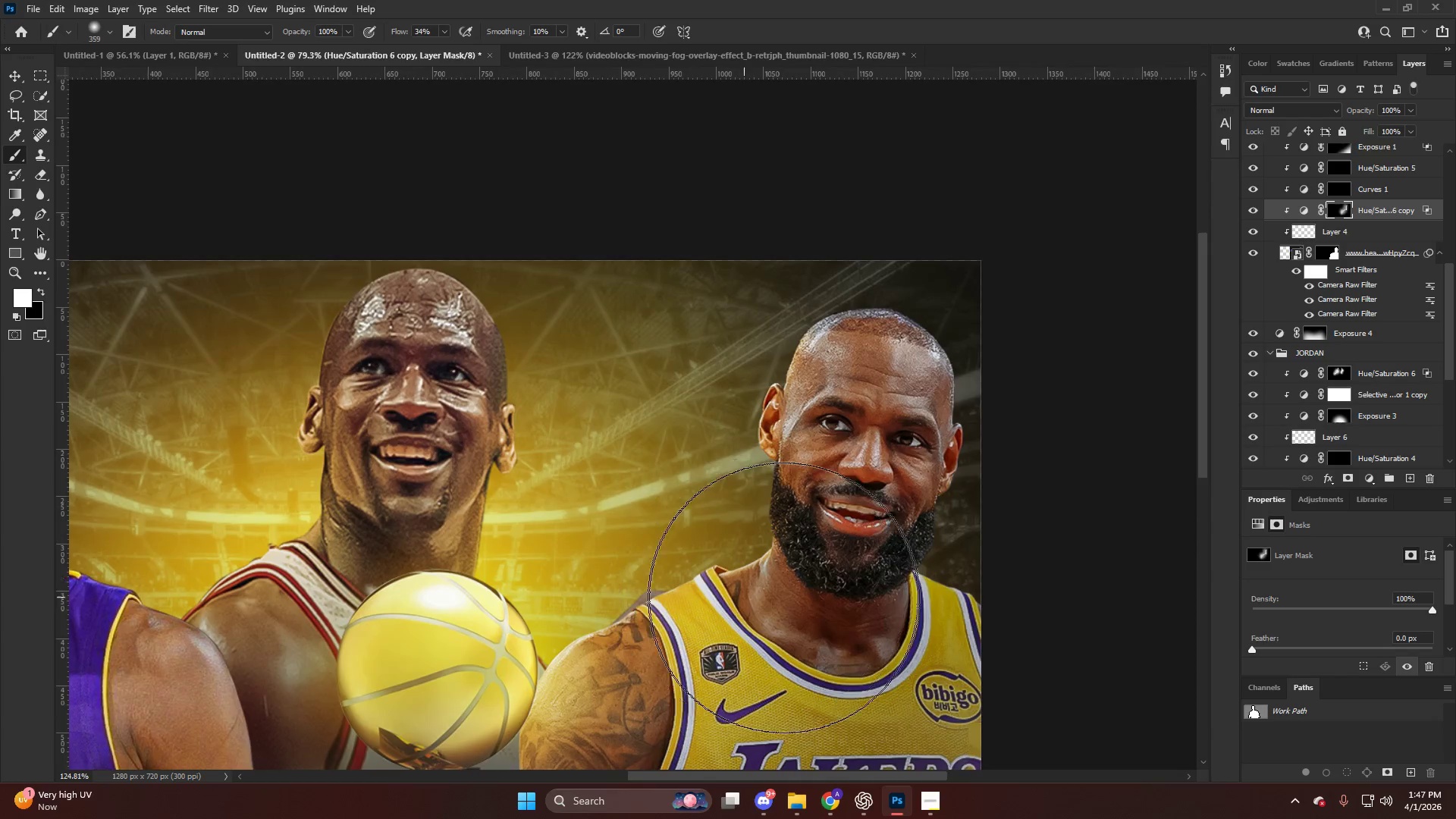 
hold_key(key=AltLeft, duration=0.8)
 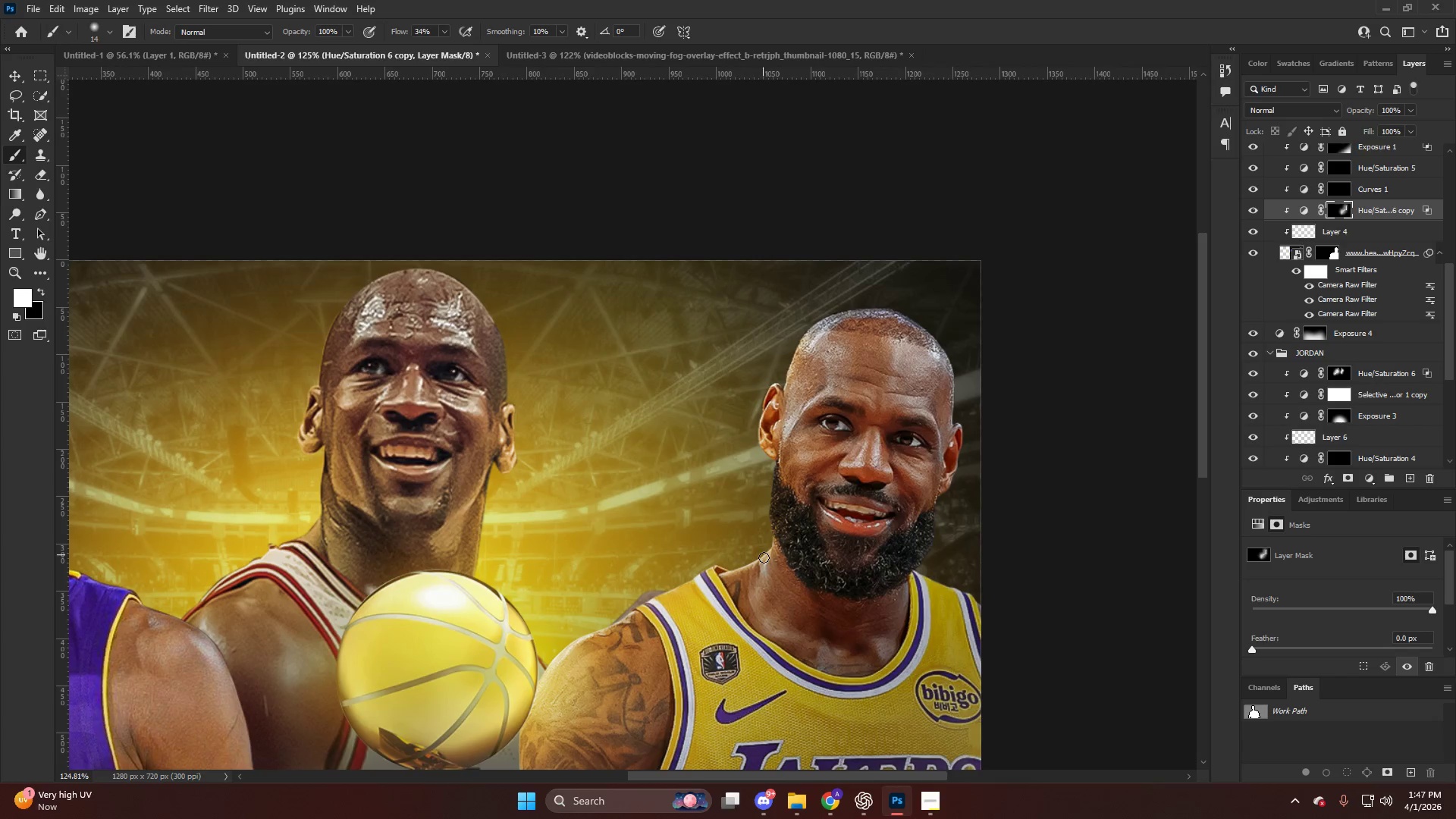 
hold_key(key=AltLeft, duration=0.73)
hold_key(key=AltLeft, duration=0.56)
scroll: coordinate [1046, 554], scroll_direction: up, amount: 6.0
 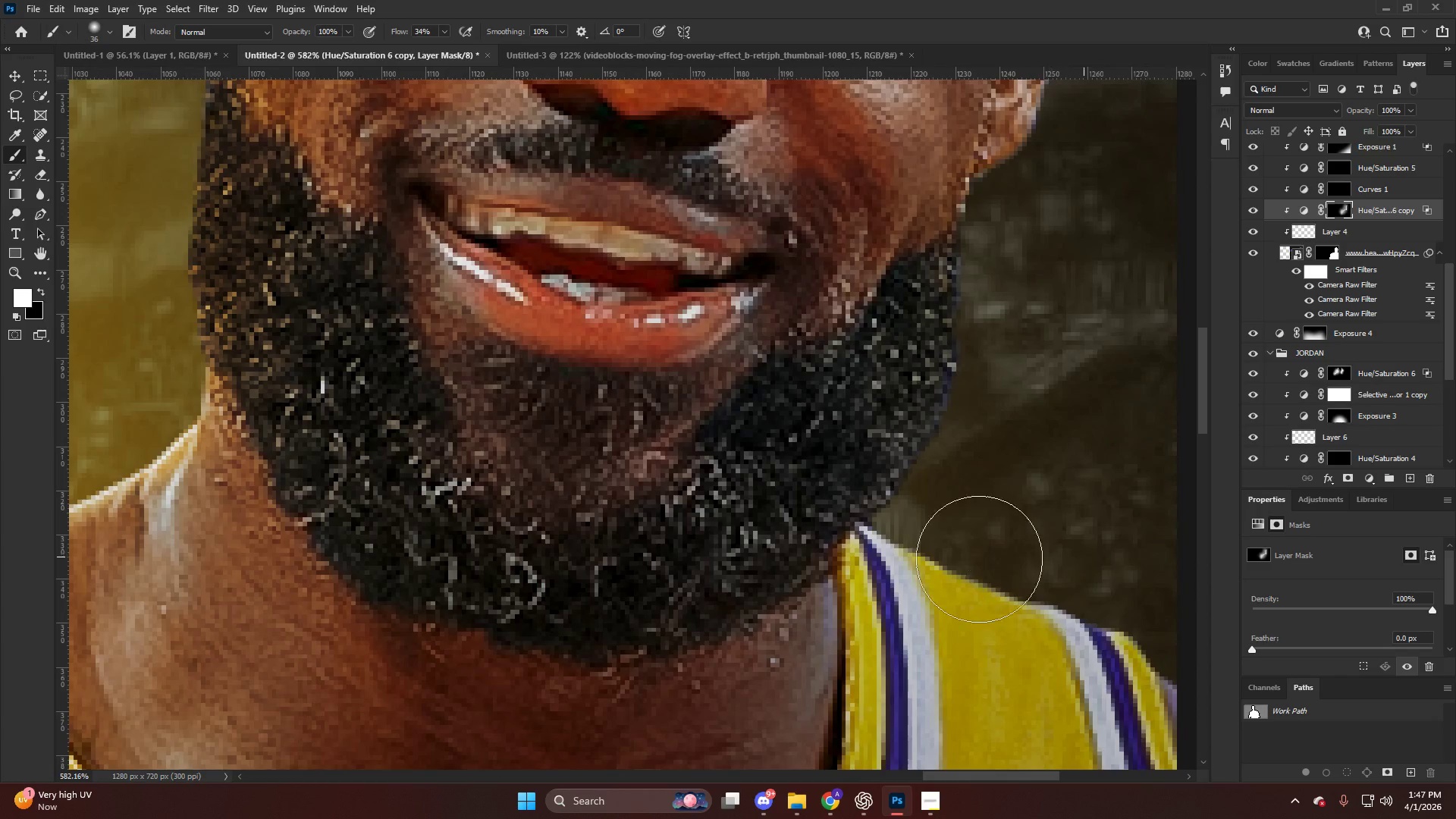 
left_click_drag(start_coordinate=[950, 565], to_coordinate=[1263, 667])
 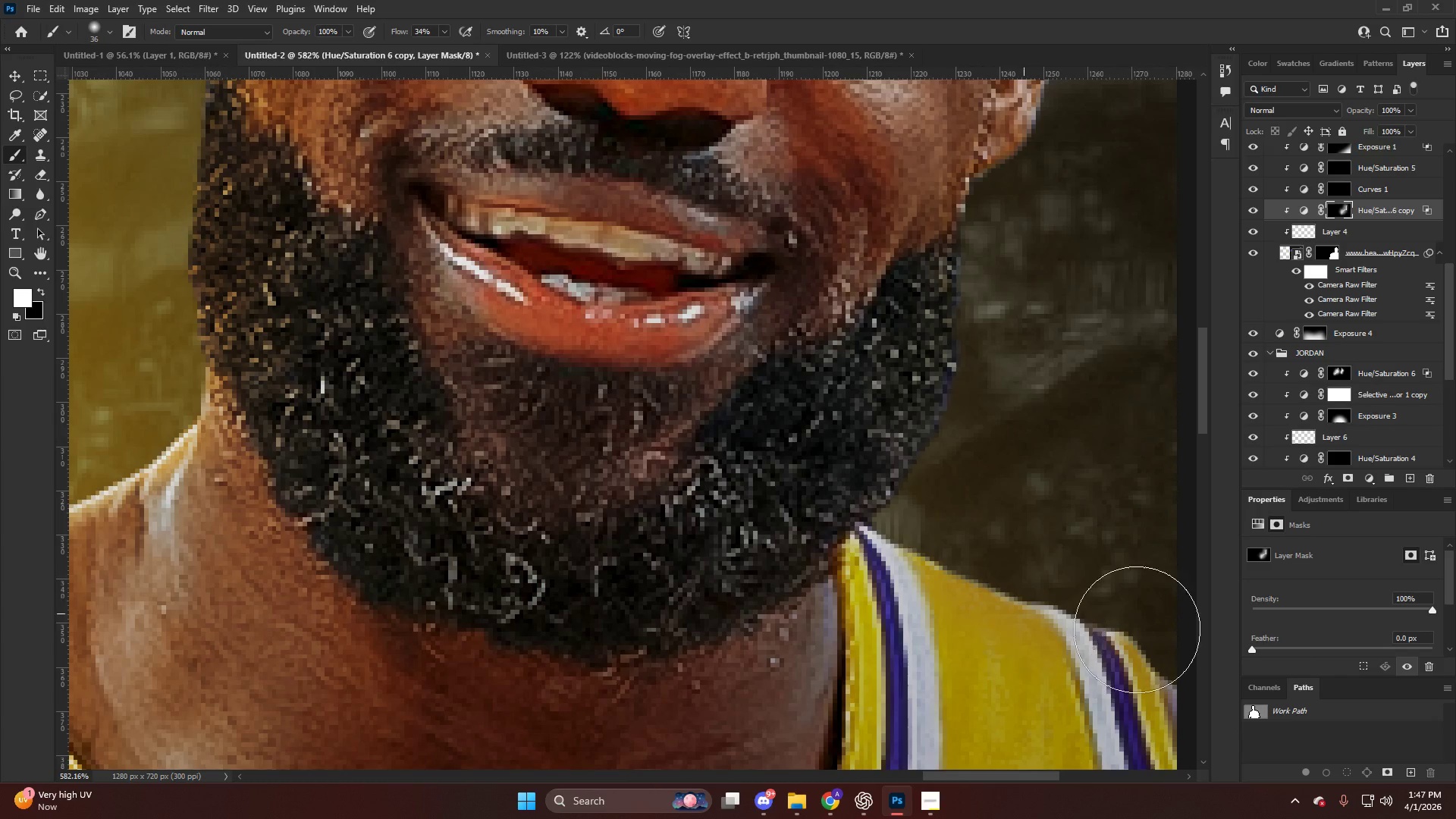 
key(Alt+AltLeft)
 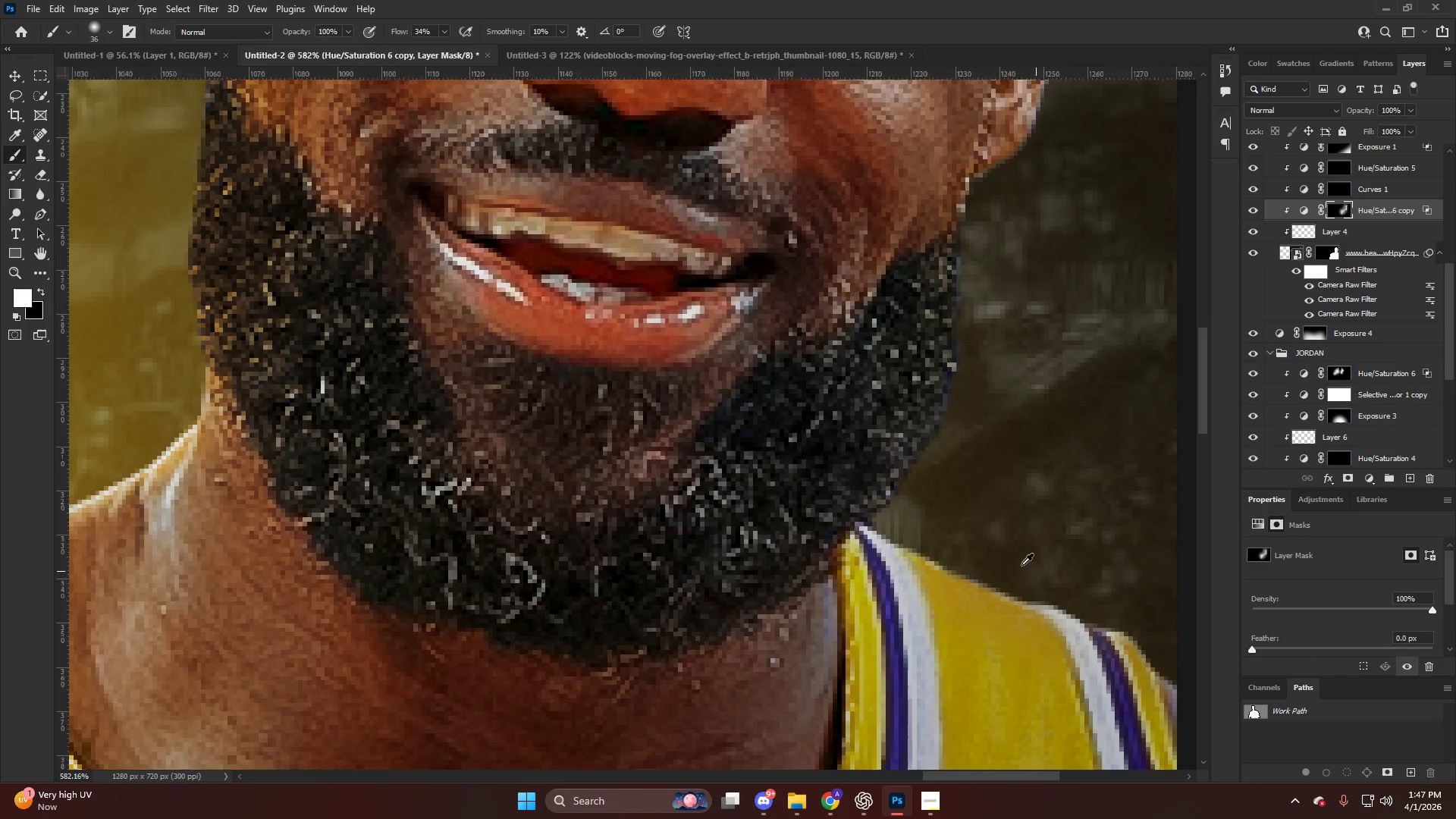 
scroll: coordinate [1014, 555], scroll_direction: down, amount: 7.0
 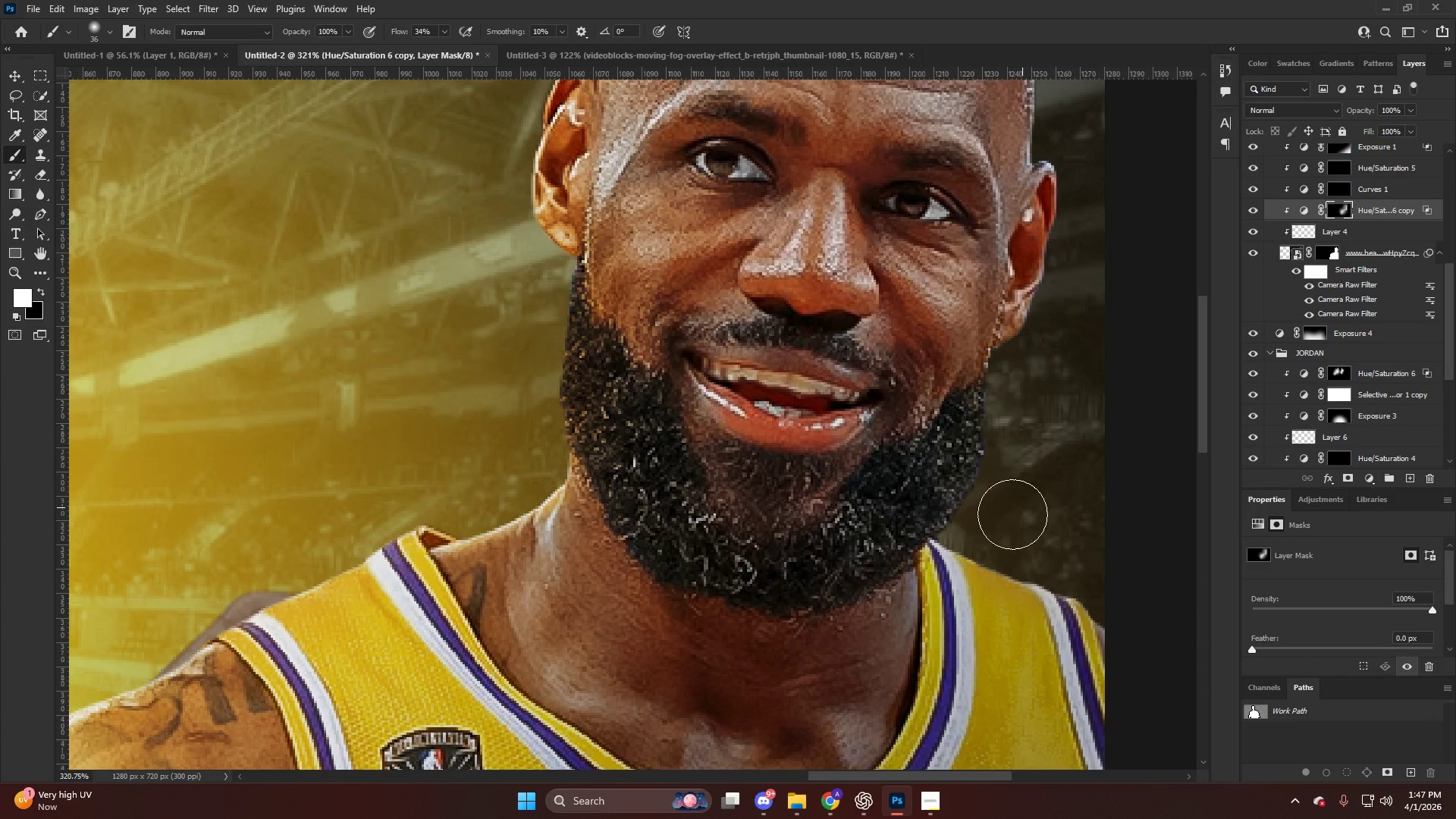 
left_click_drag(start_coordinate=[971, 510], to_coordinate=[1031, 362])
 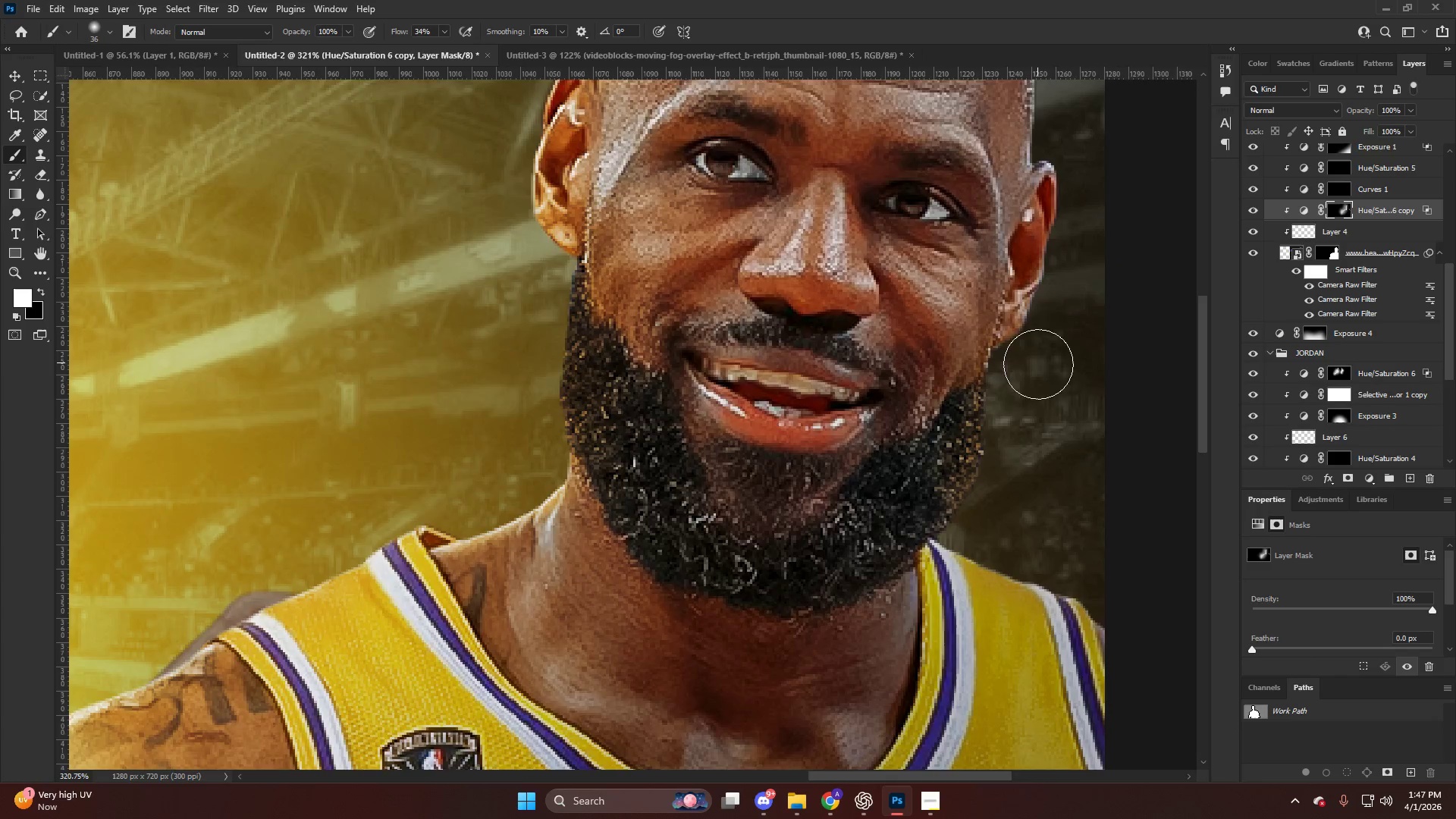 
key(Alt+AltLeft)
 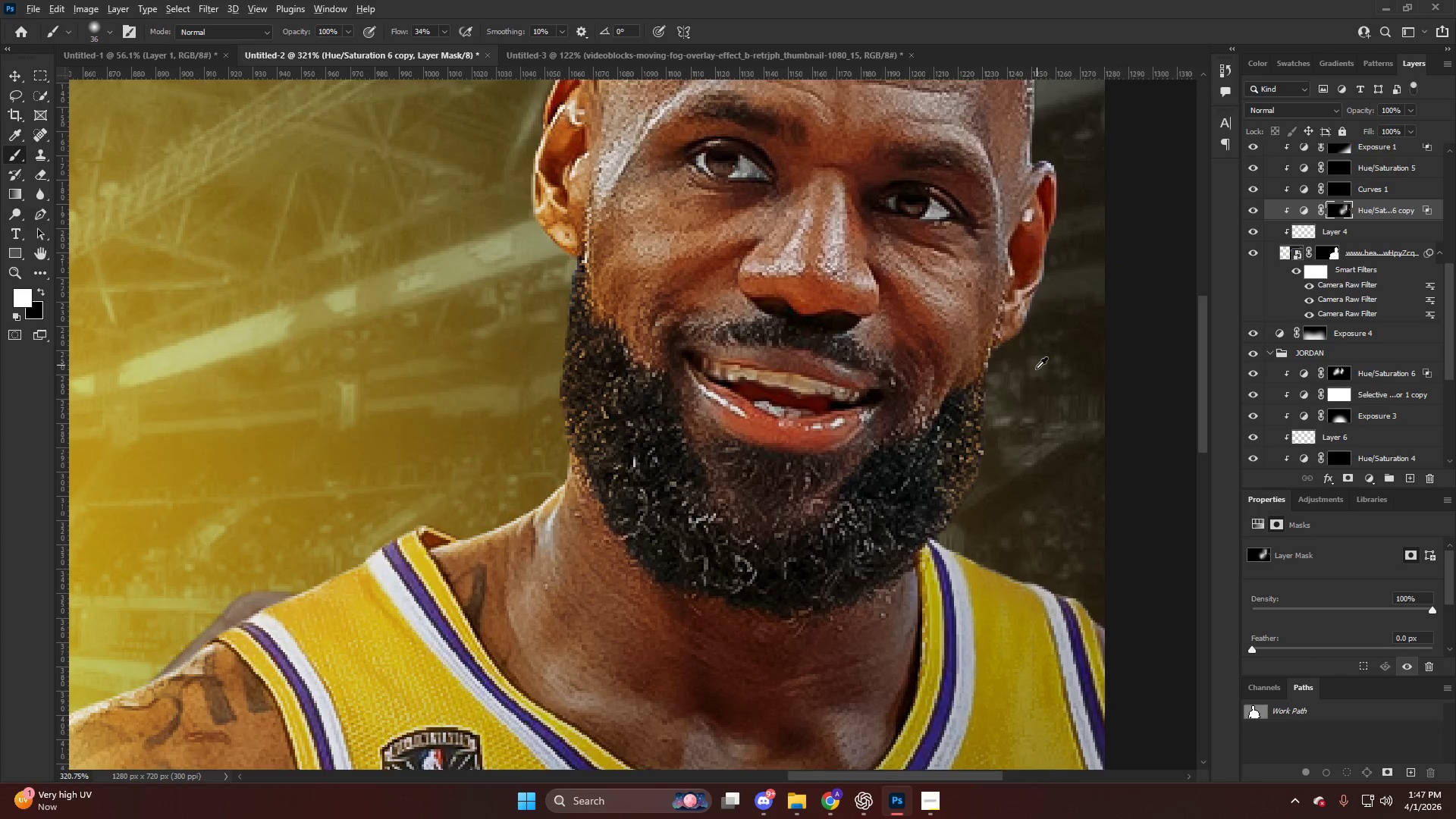 
hold_key(key=AltLeft, duration=0.62)
scroll: coordinate [1041, 362], scroll_direction: up, amount: 6.0
 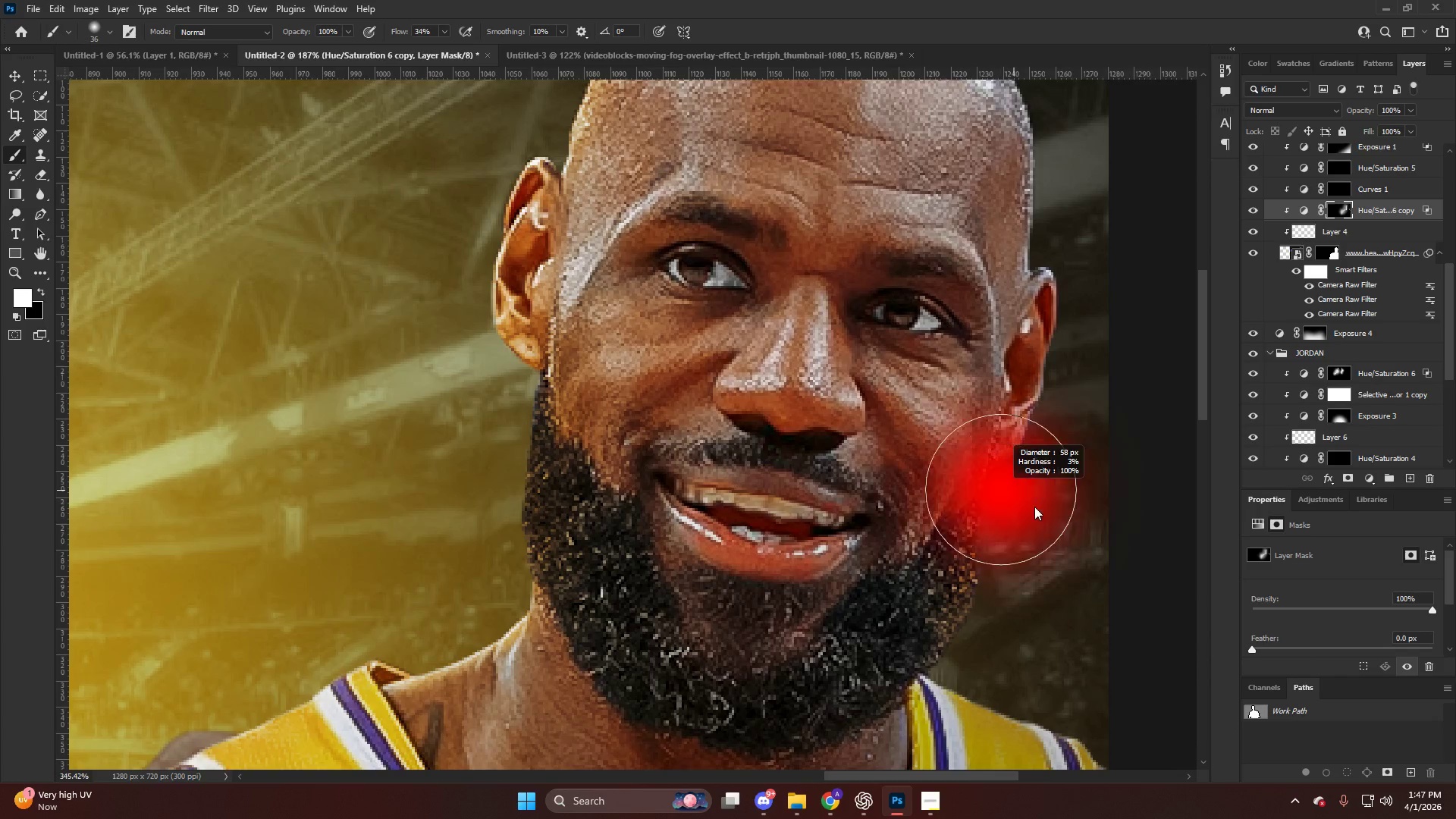 
key(X)
 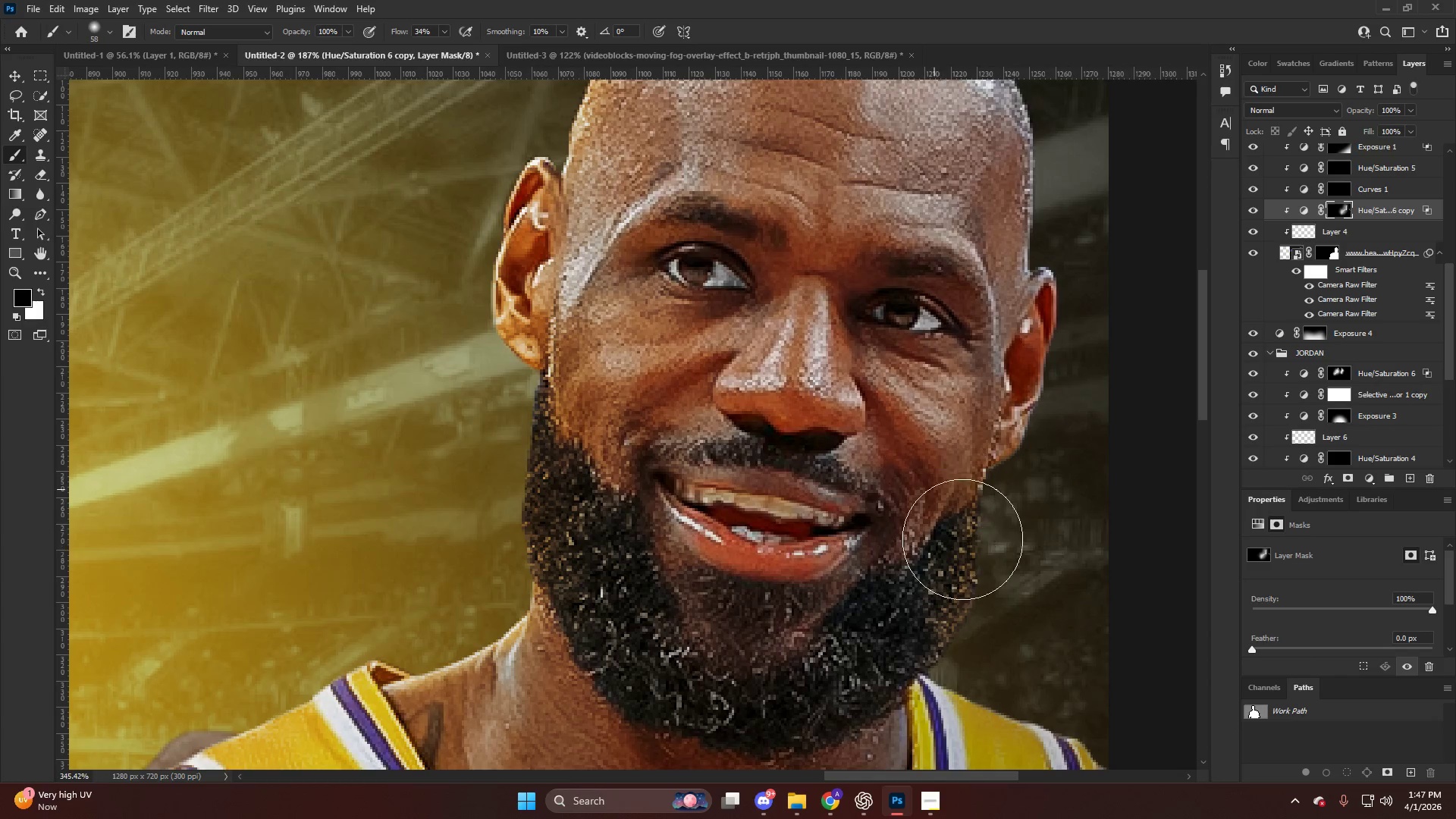 
left_click_drag(start_coordinate=[951, 513], to_coordinate=[982, 563])
 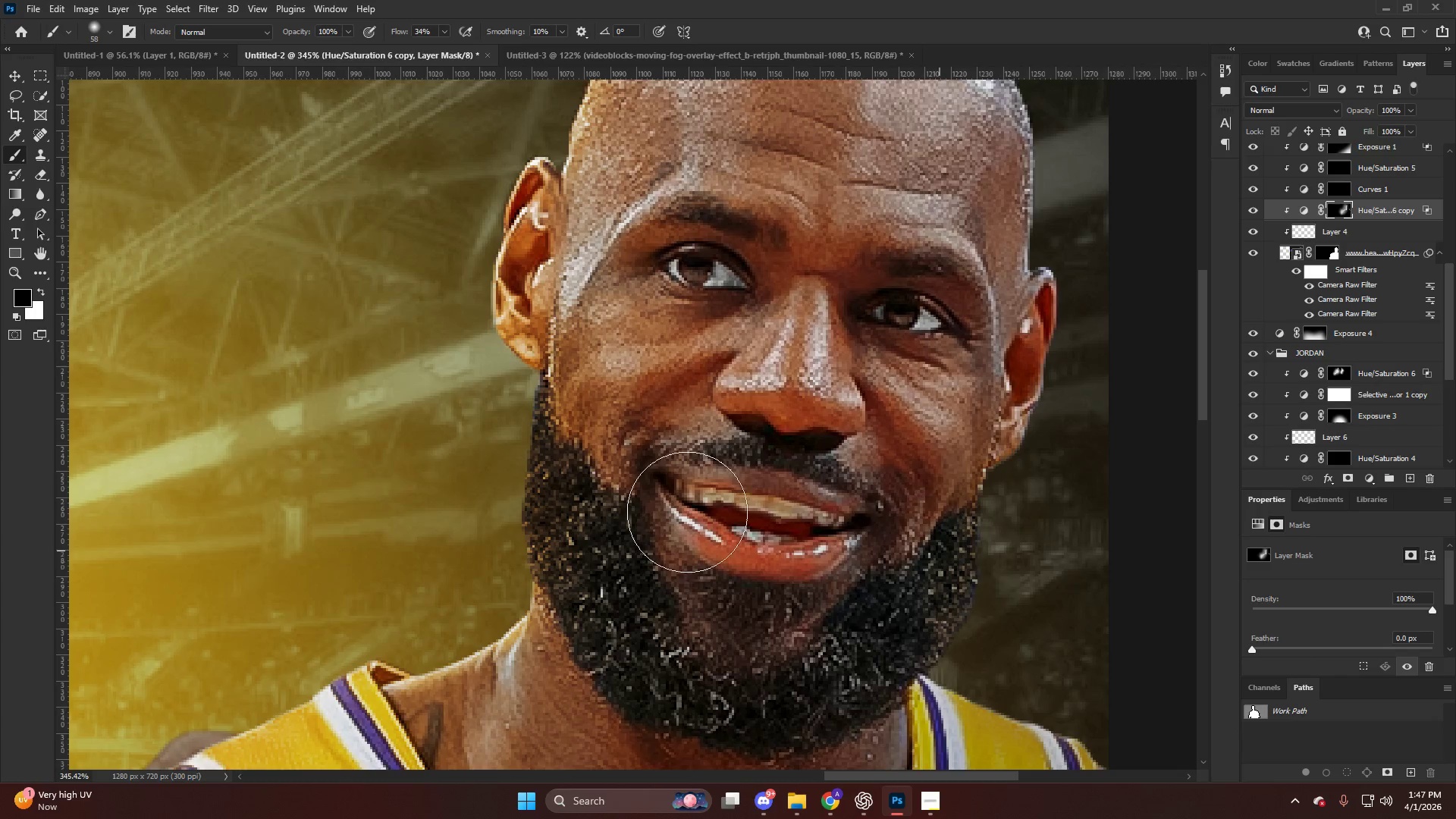 
hold_key(key=AltLeft, duration=0.41)
hold_key(key=AltLeft, duration=0.53)
scroll: coordinate [548, 543], scroll_direction: down, amount: 10.0
 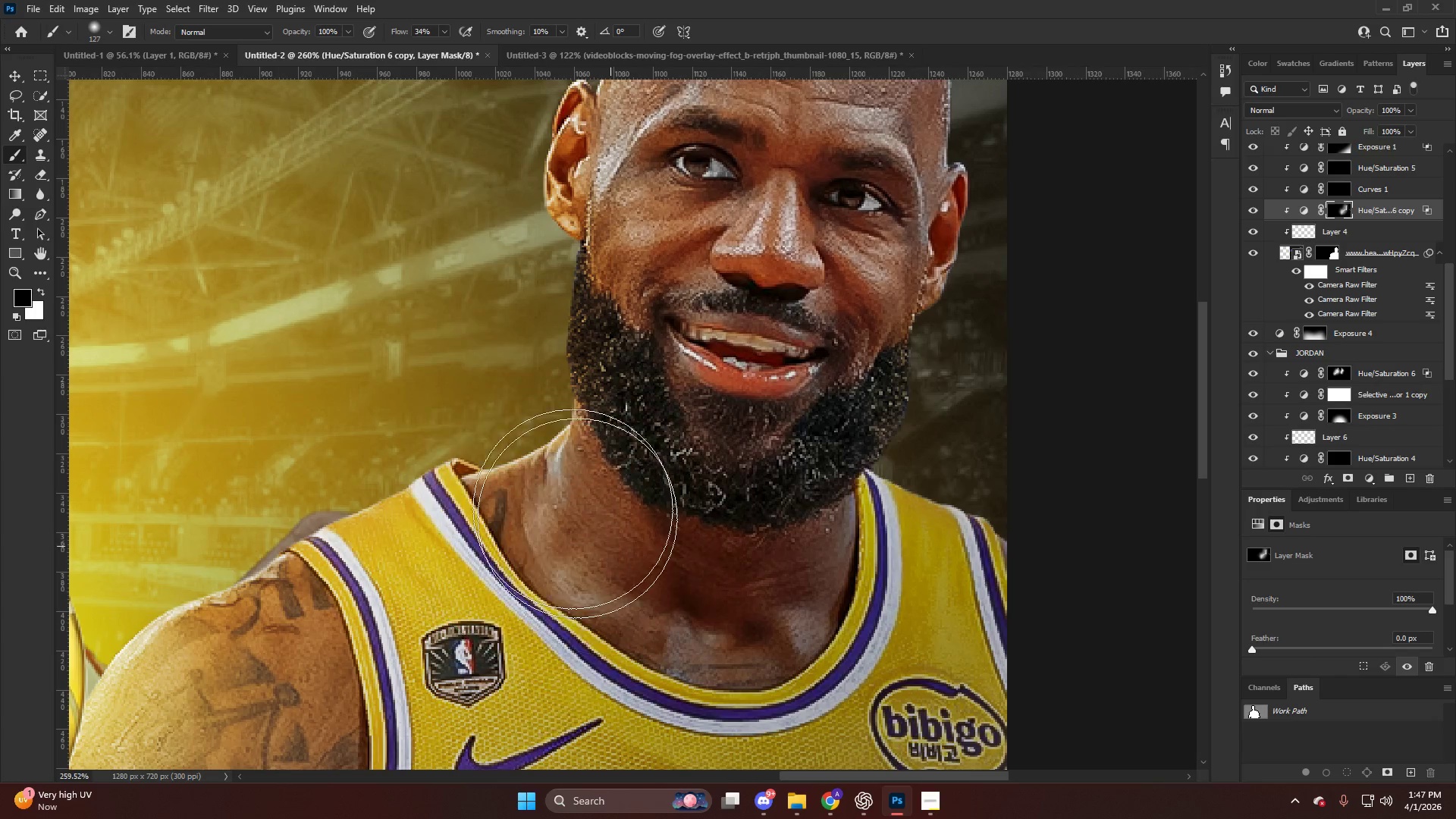 
left_click_drag(start_coordinate=[576, 475], to_coordinate=[704, 652])
 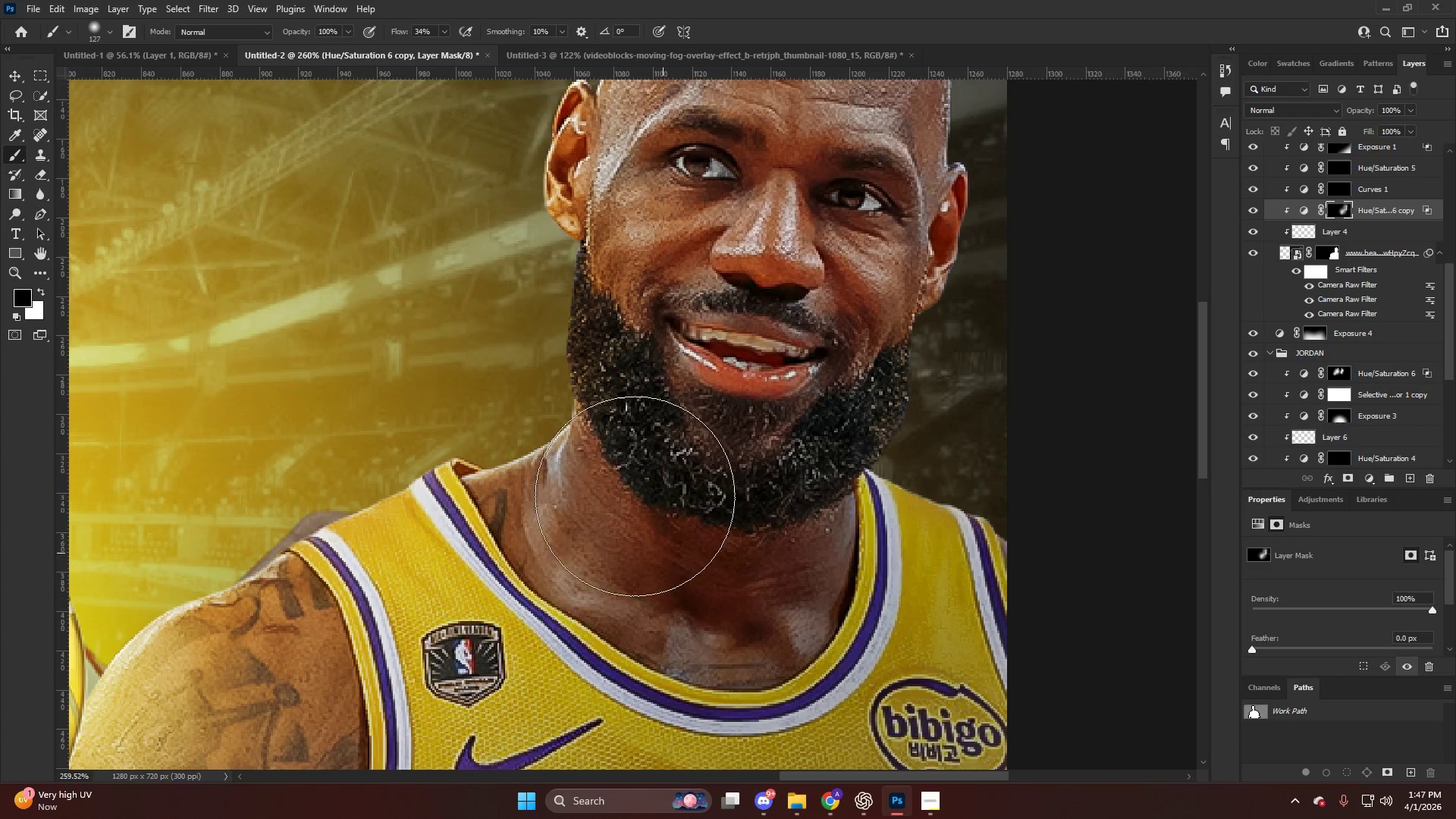 
key(X)
 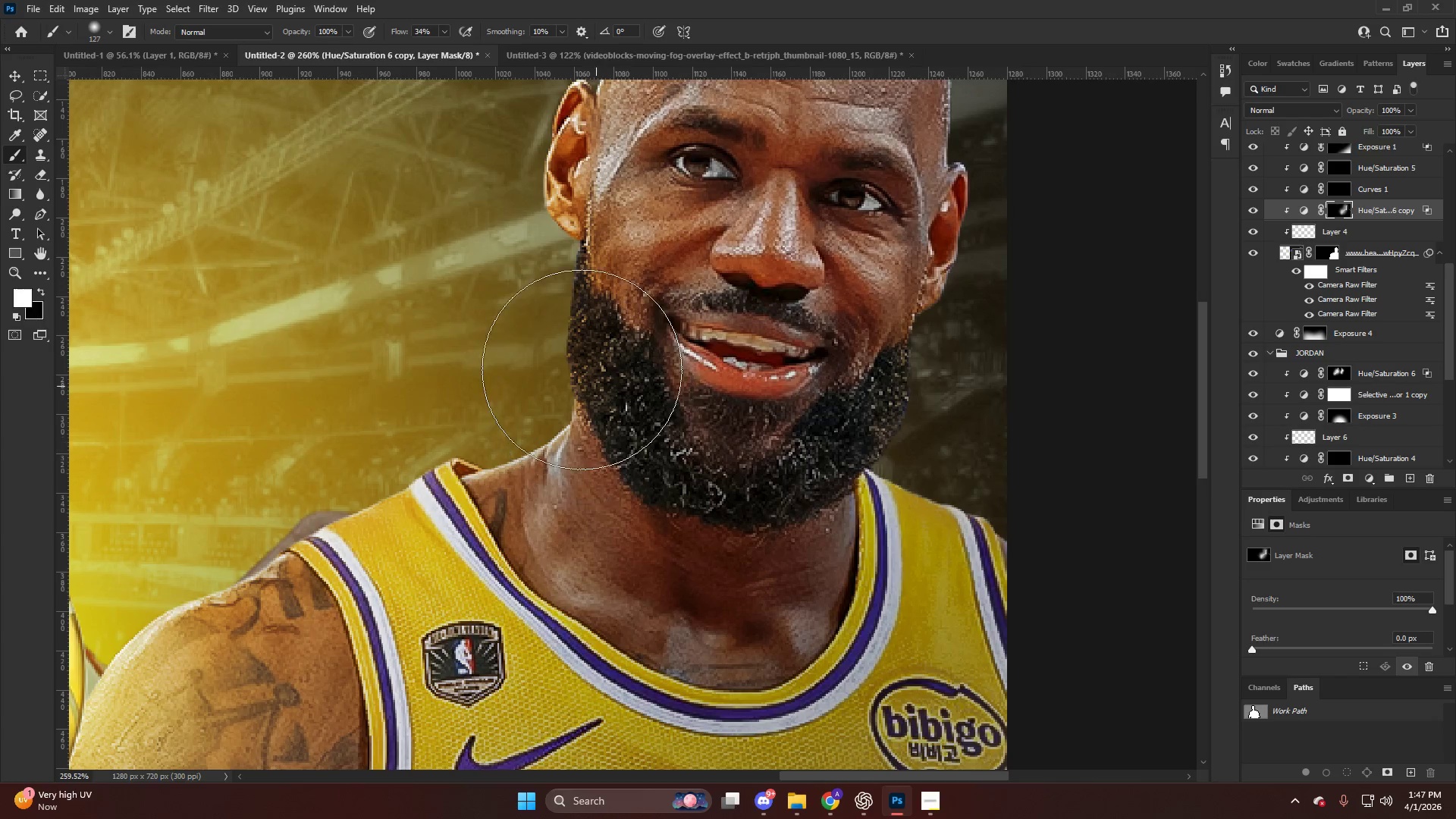 
left_click_drag(start_coordinate=[582, 372], to_coordinate=[798, 655])
 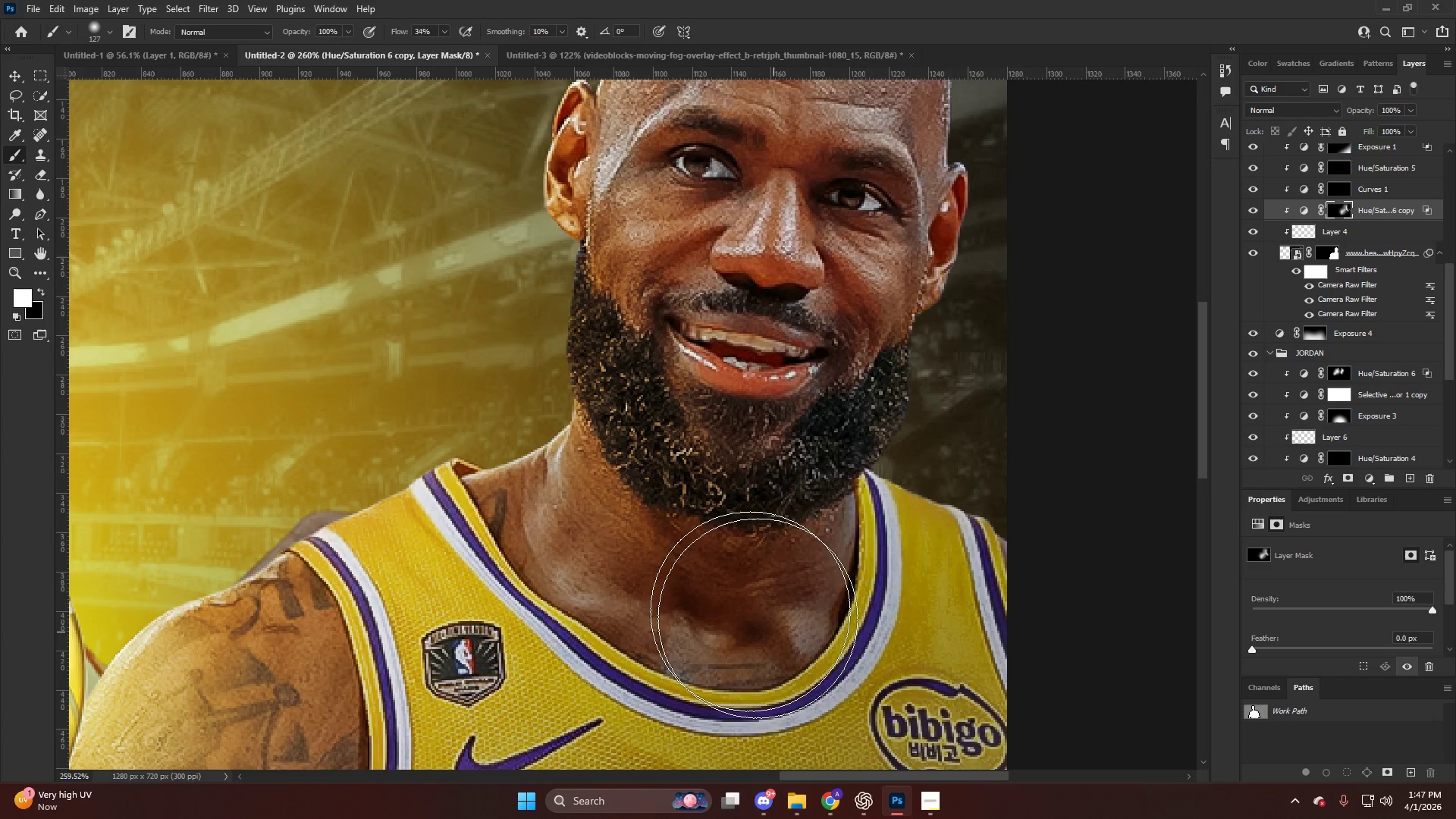 
key(Alt+AltLeft)
 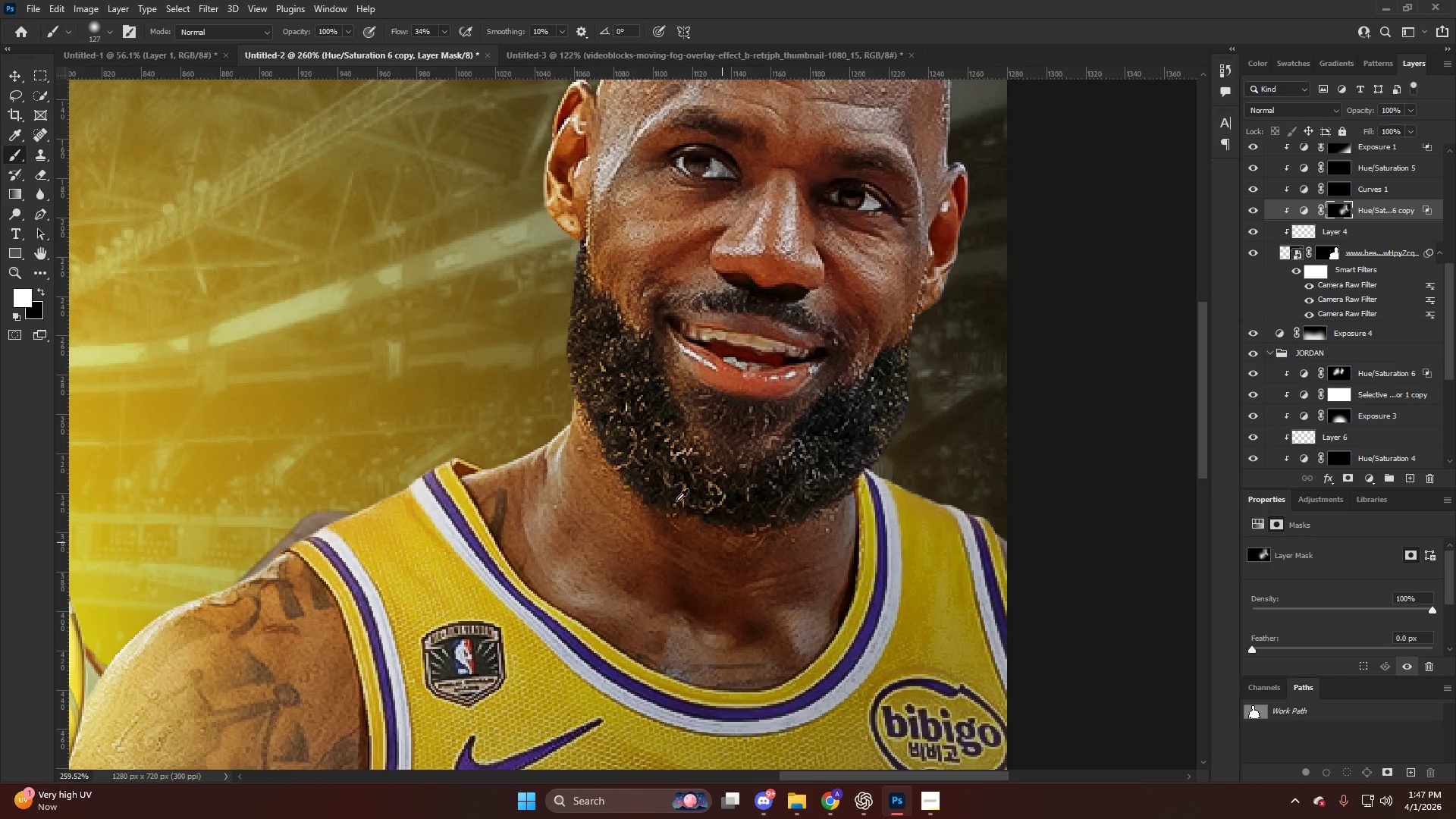 
hold_key(key=AltLeft, duration=0.53)
scroll: coordinate [667, 431], scroll_direction: down, amount: 1.0
 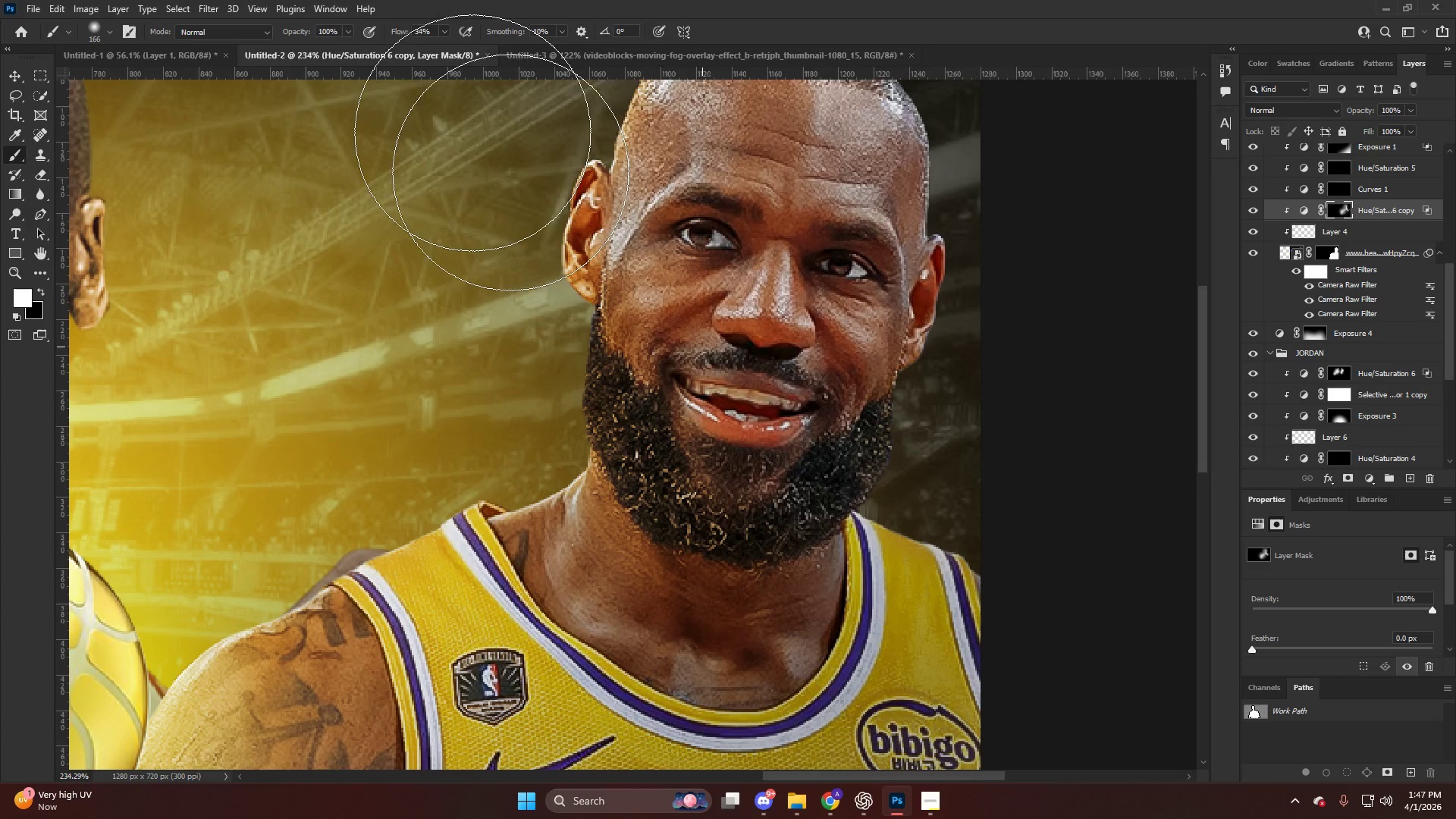 
left_click_drag(start_coordinate=[397, 32], to_coordinate=[344, 38])
 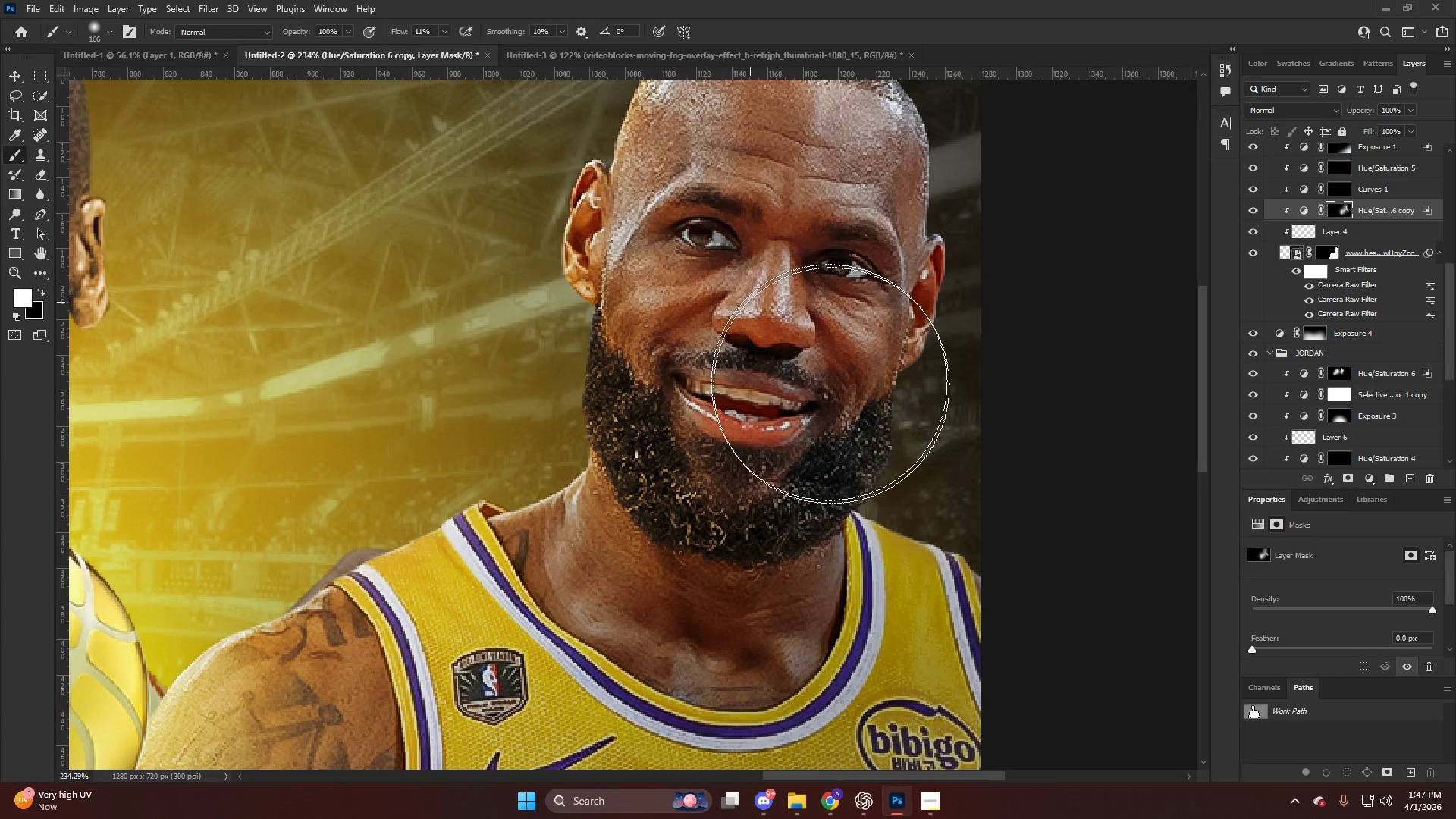 
key(X)
 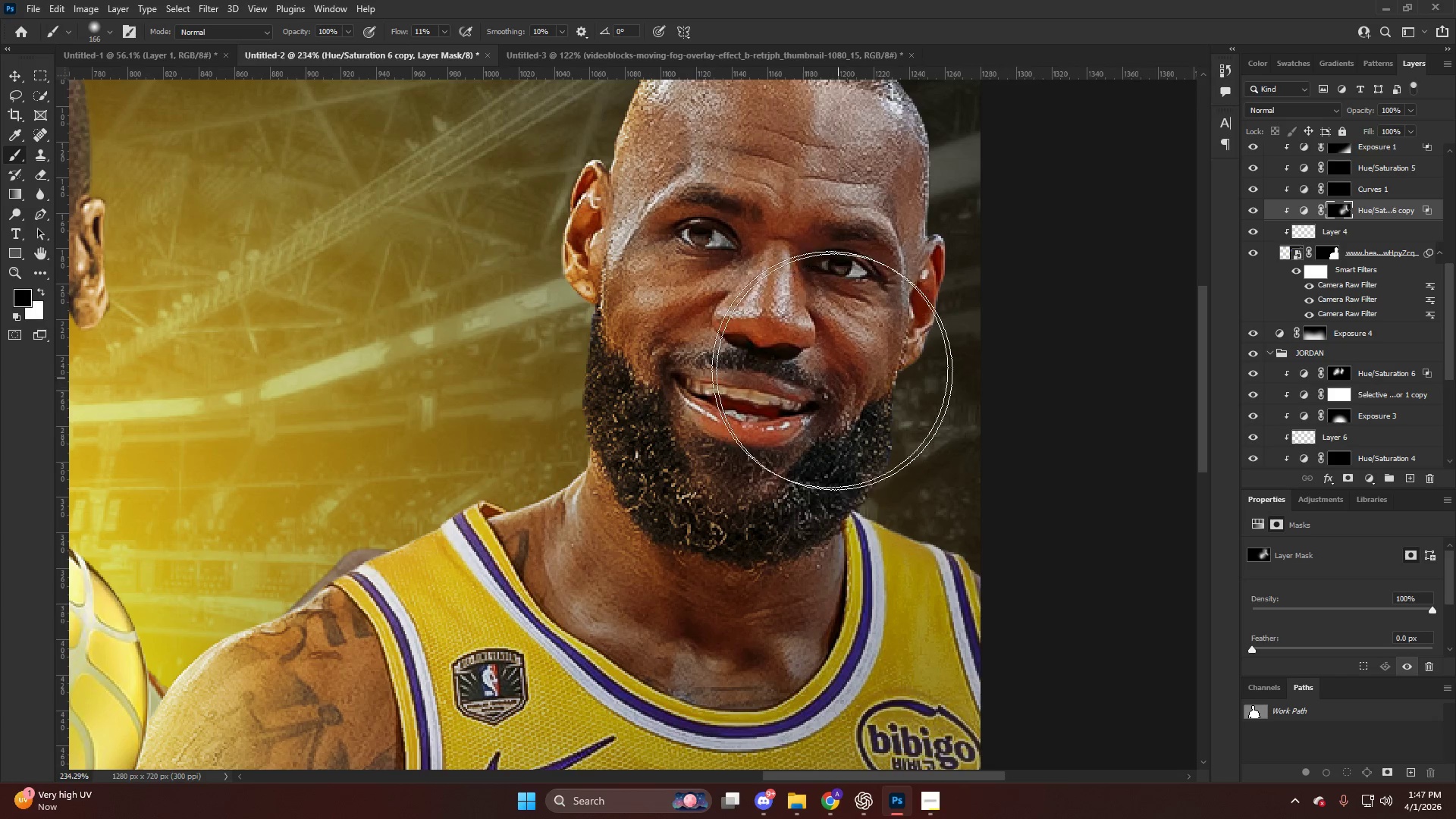 
left_click_drag(start_coordinate=[818, 383], to_coordinate=[690, 392])
 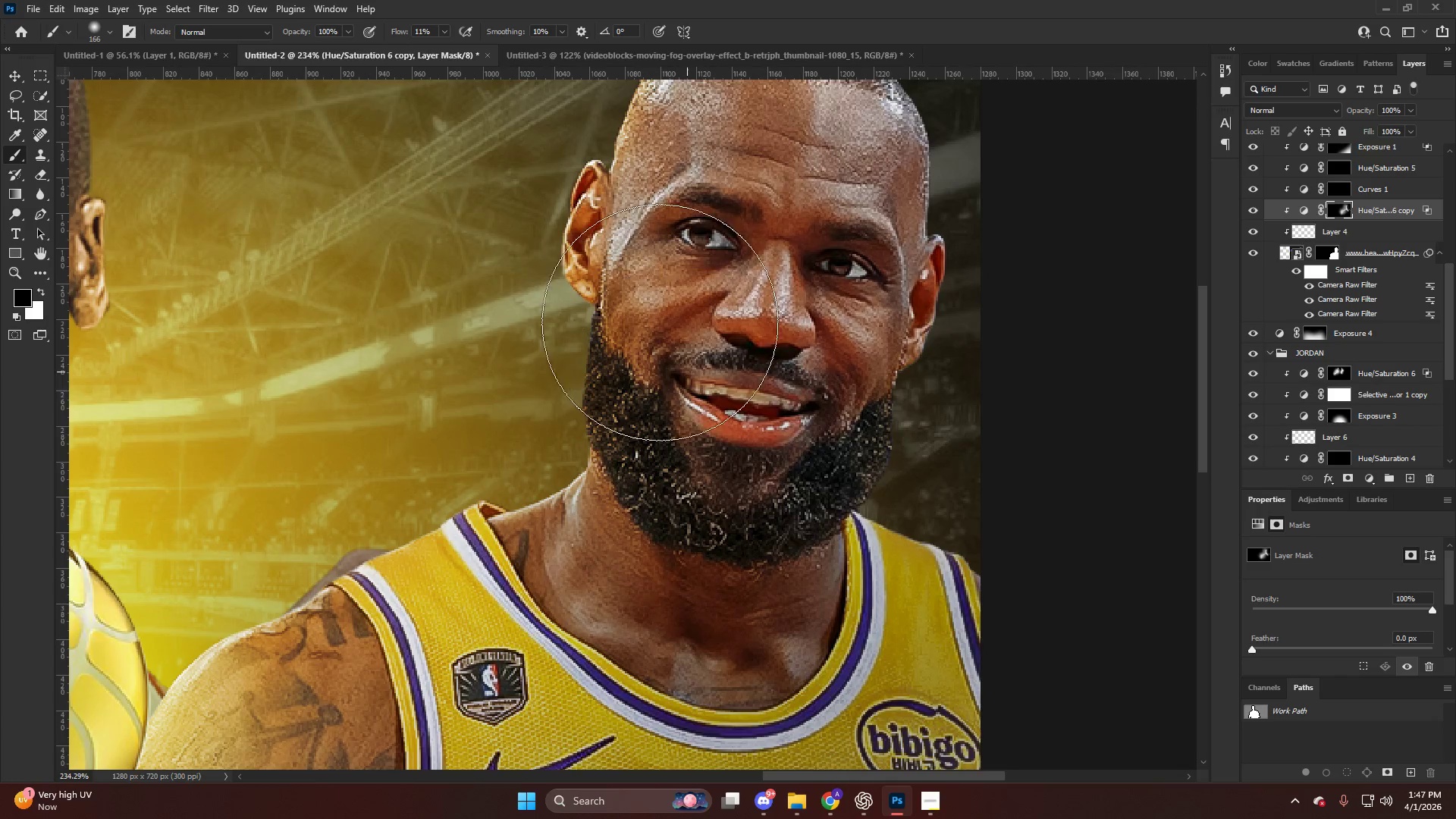 
key(Alt+AltLeft)
 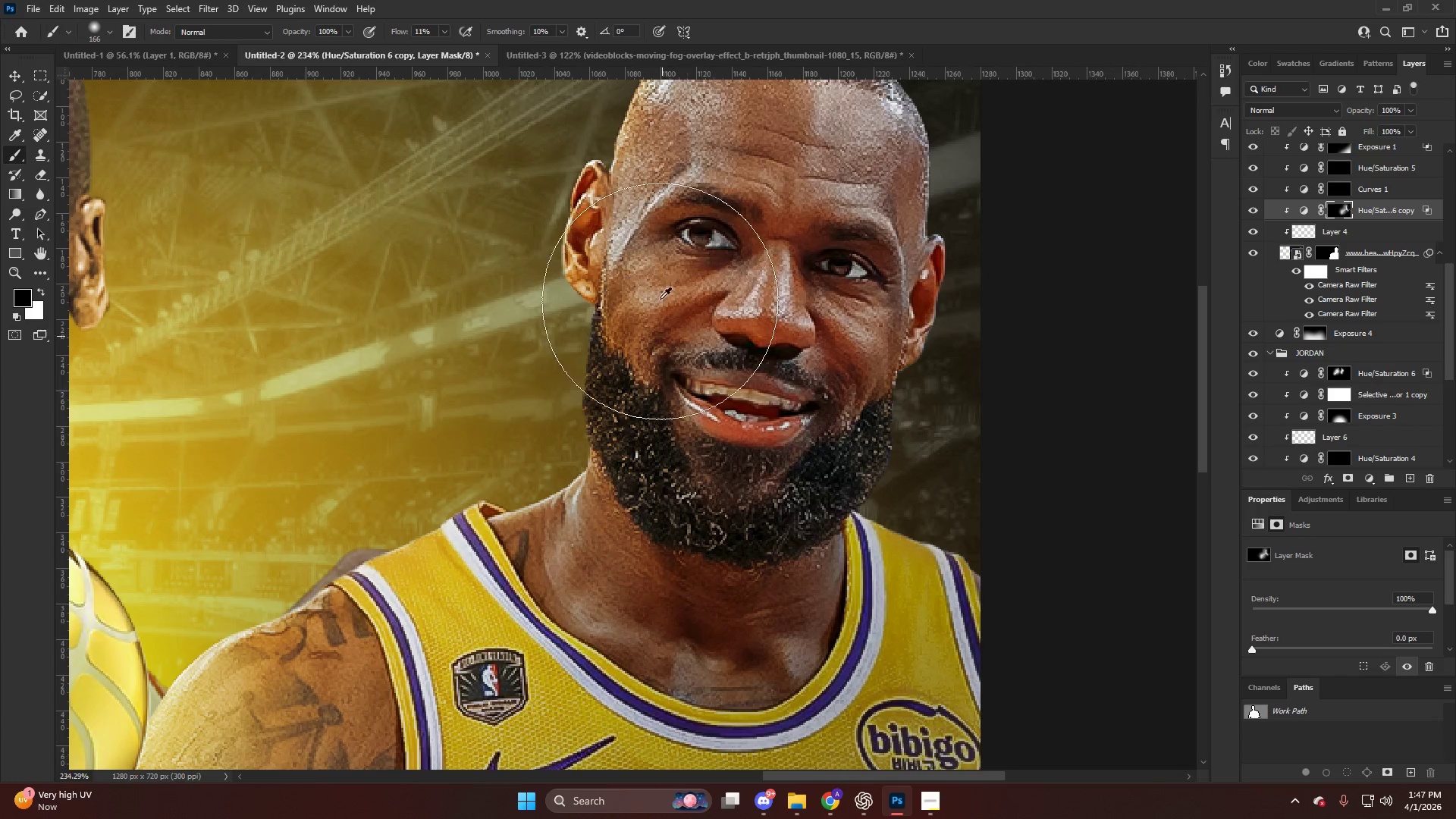 
key(X)
 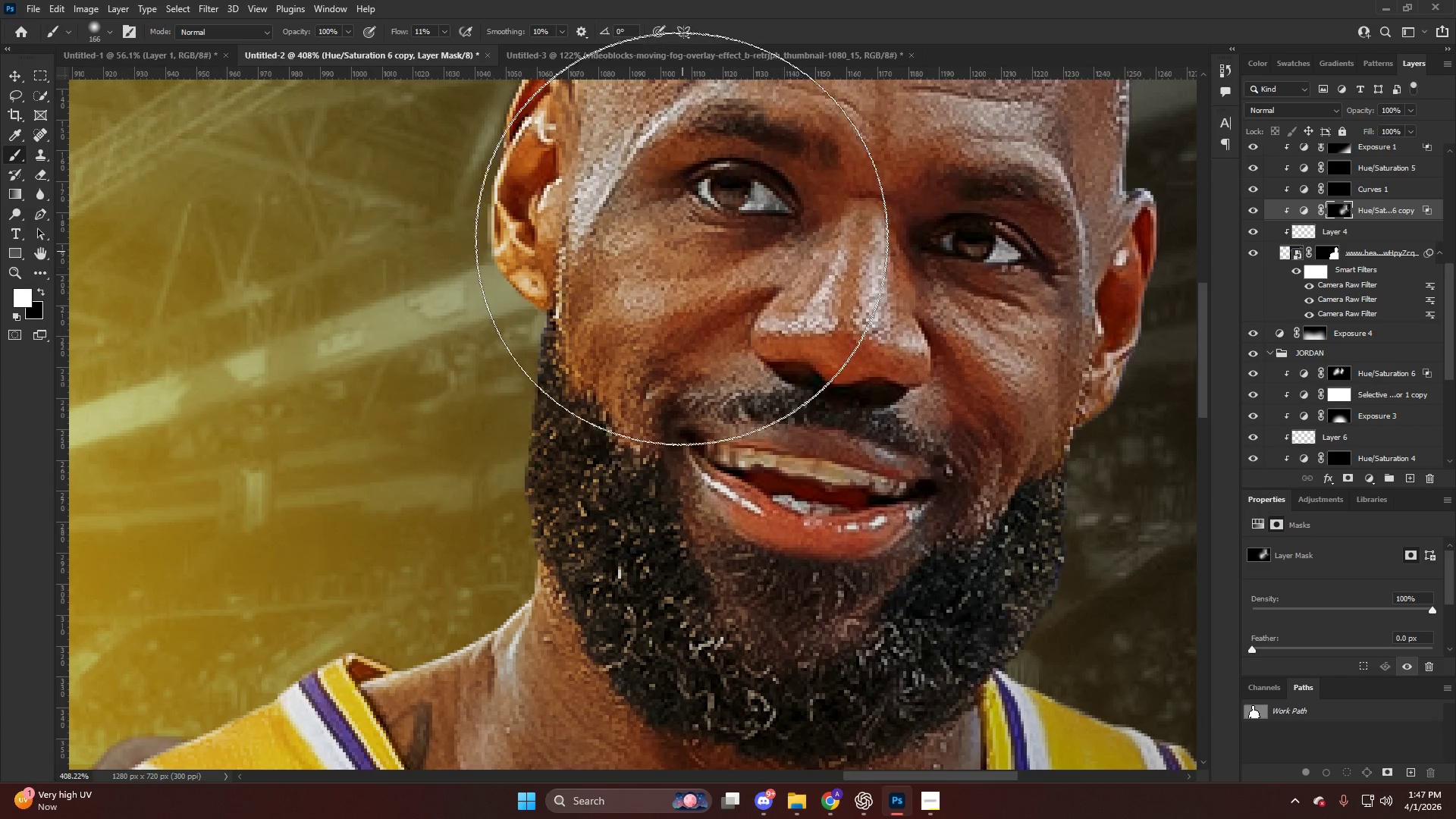 
left_click_drag(start_coordinate=[681, 238], to_coordinate=[732, 406])
 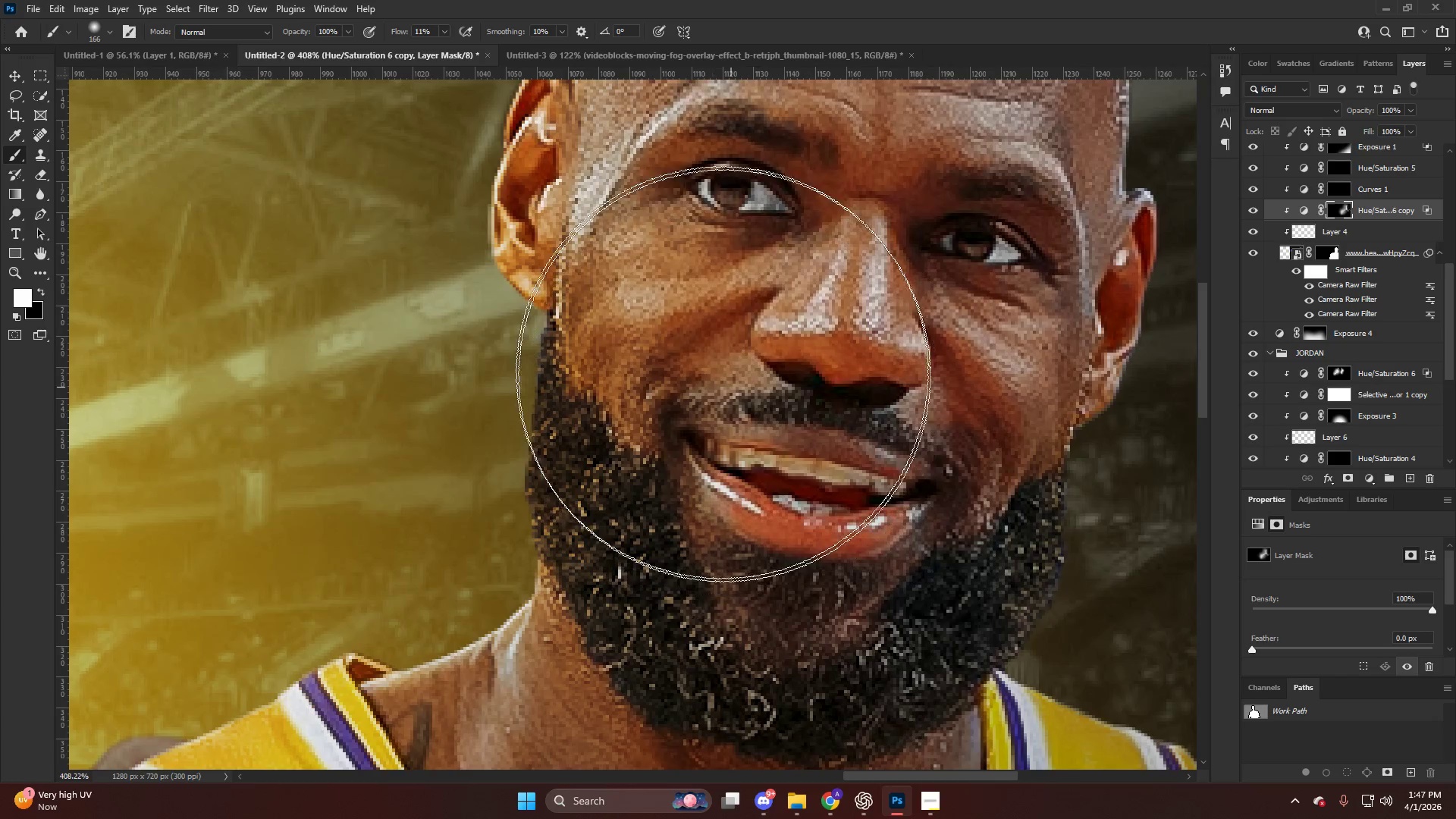 
scroll: coordinate [661, 290], scroll_direction: up, amount: 6.0
 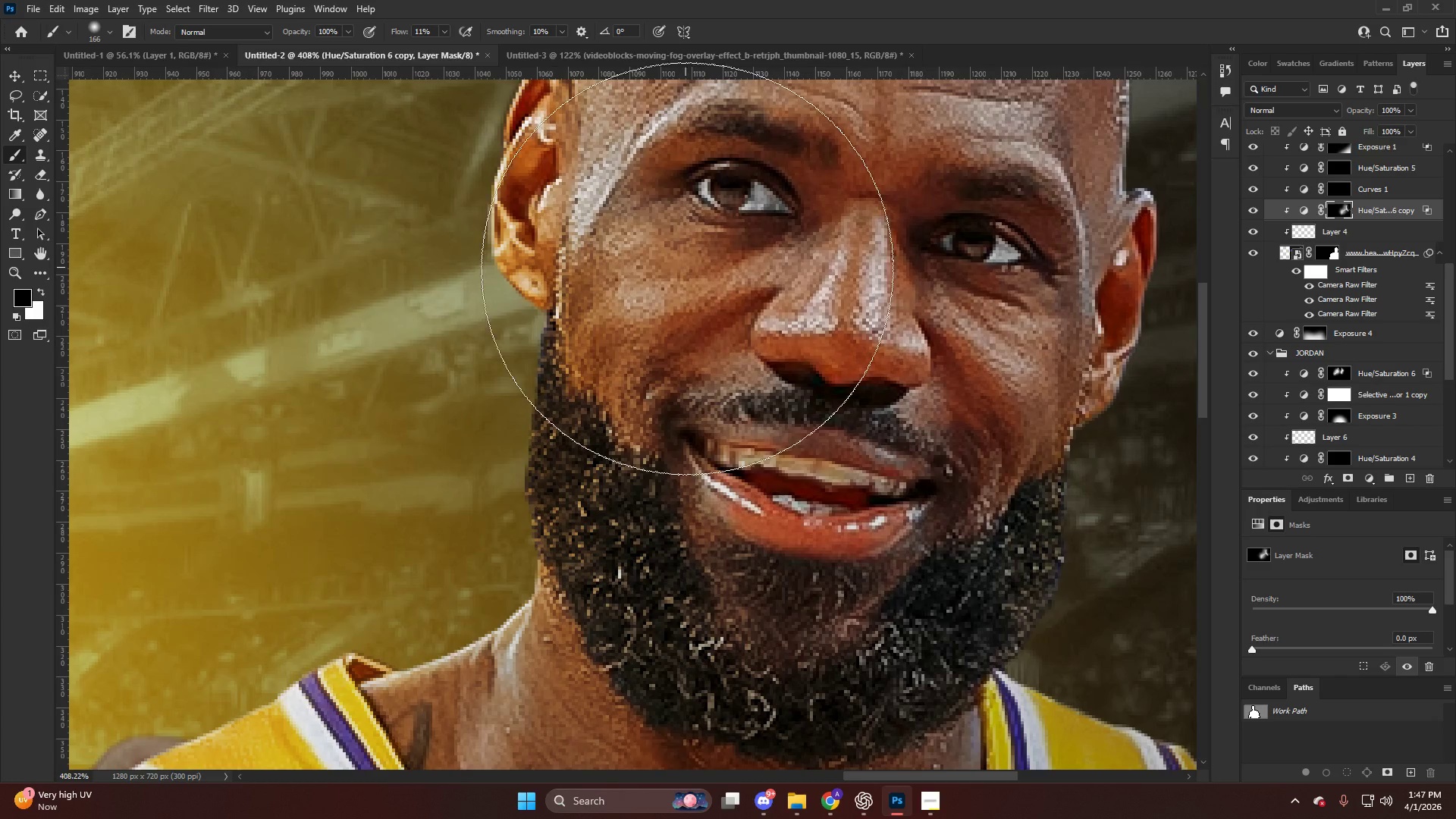 
key(Alt+AltLeft)
 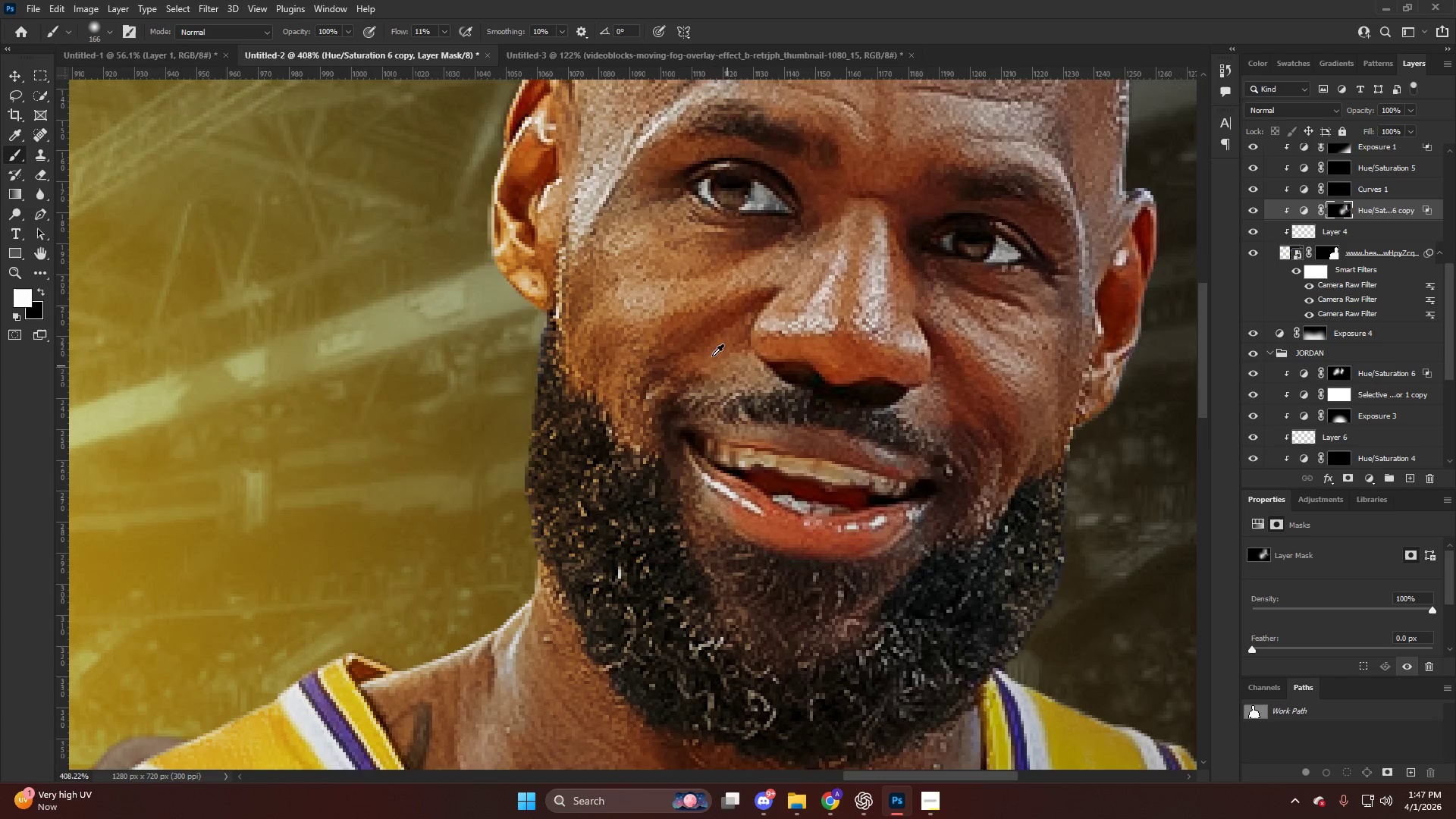 
key(Alt+AltLeft)
 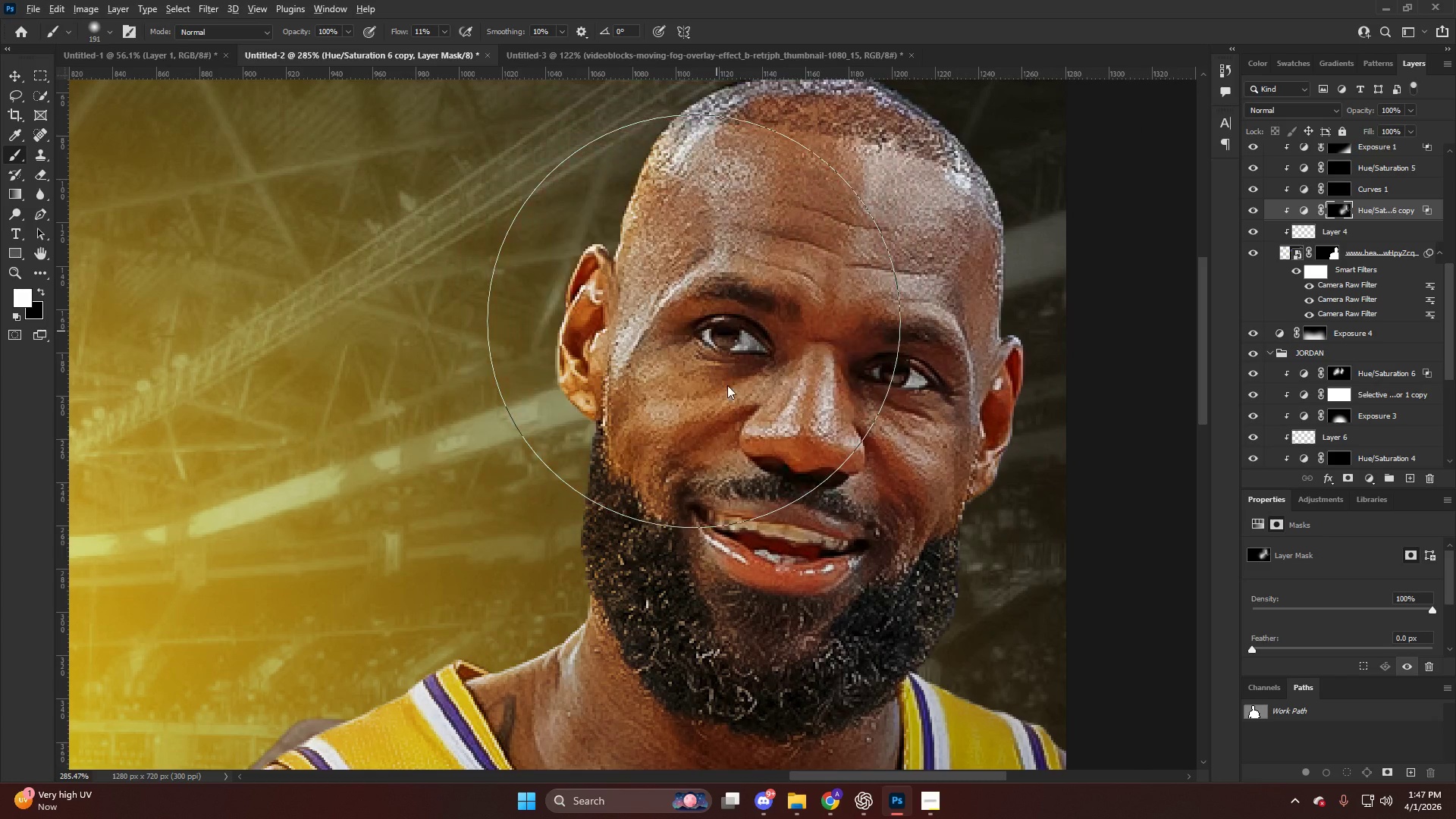 
scroll: coordinate [707, 333], scroll_direction: up, amount: 4.0
 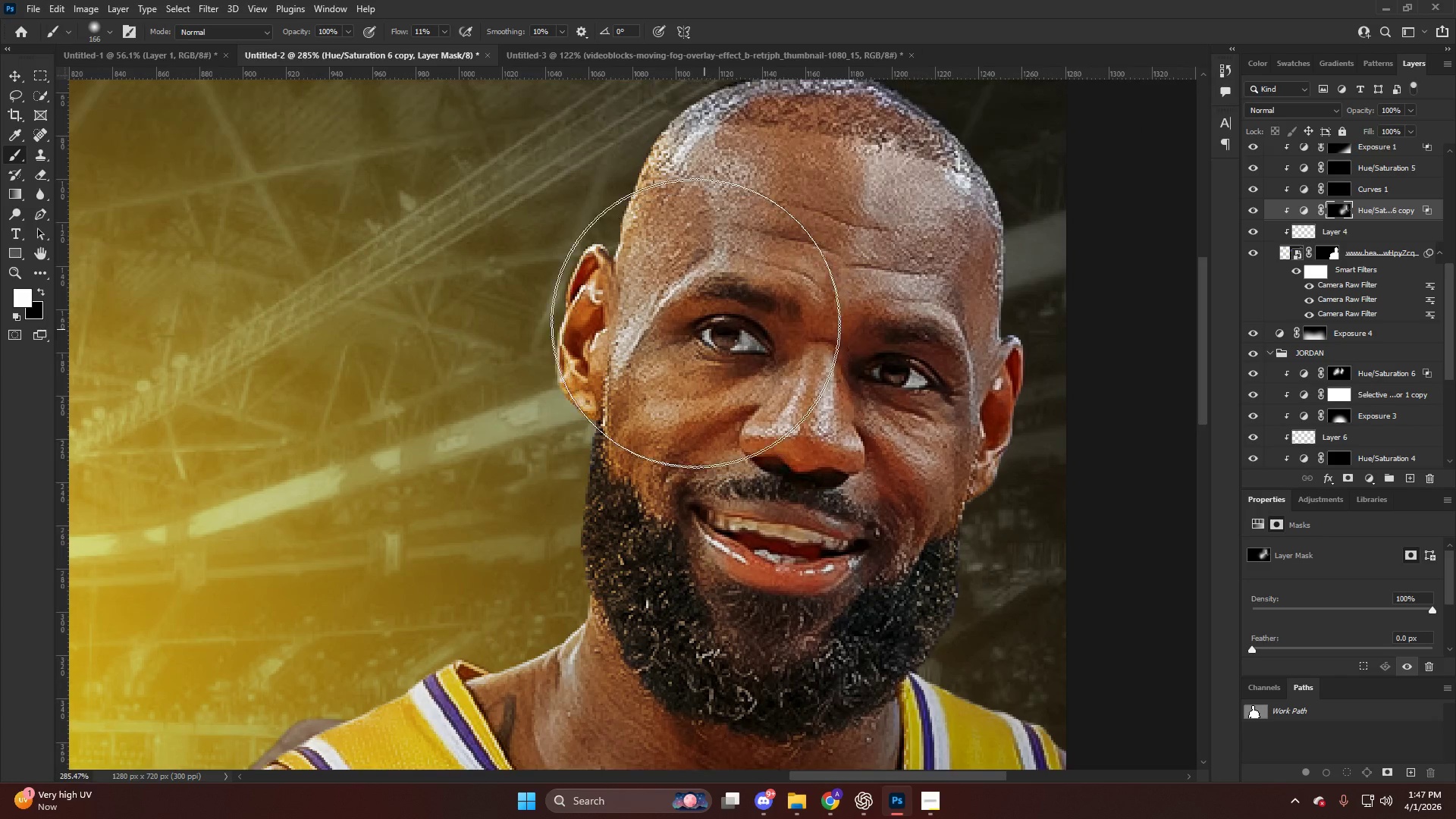 
left_click_drag(start_coordinate=[660, 300], to_coordinate=[623, 202])
 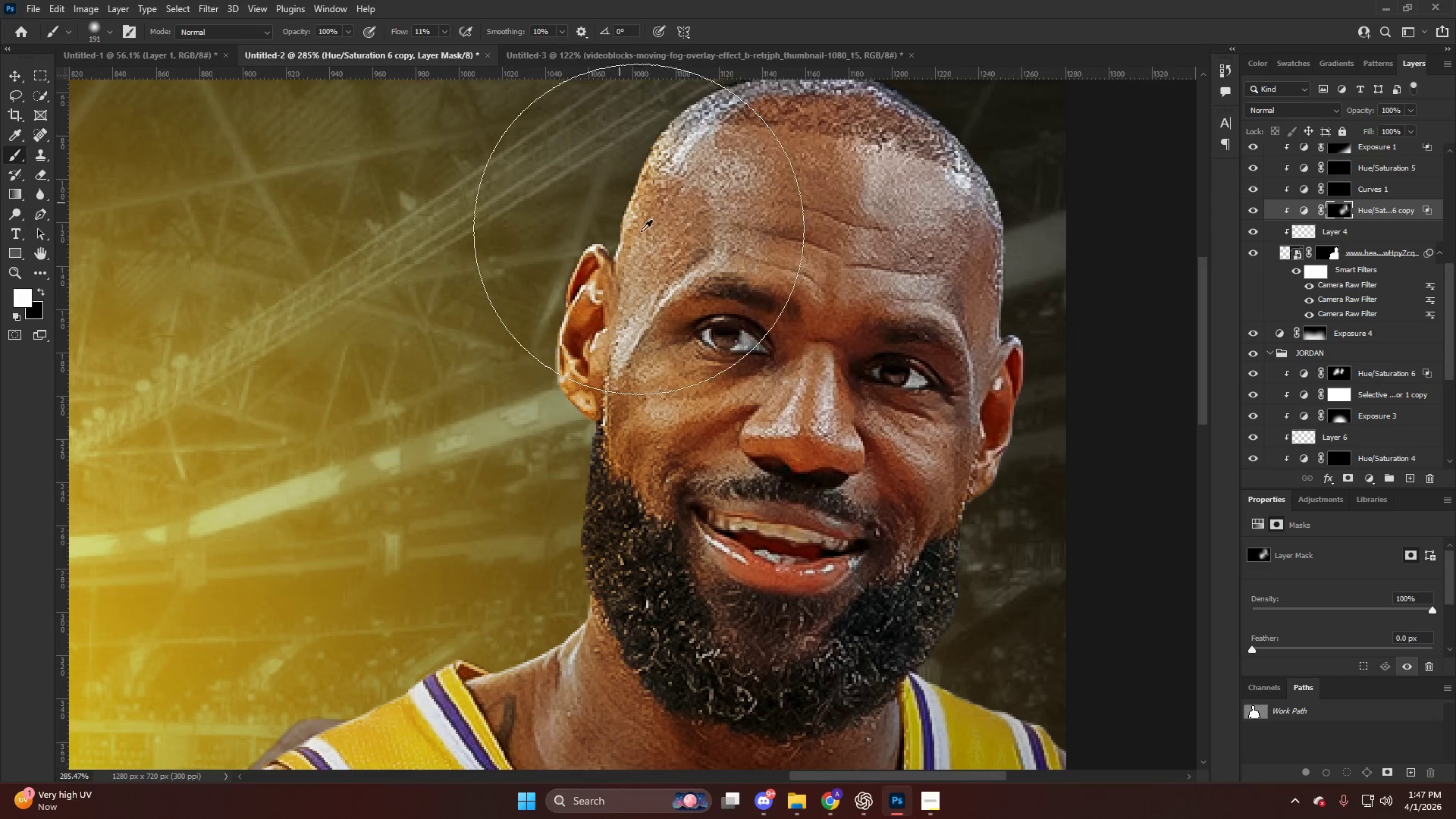 
hold_key(key=AltLeft, duration=1.38)
scroll: coordinate [637, 247], scroll_direction: up, amount: 6.0
 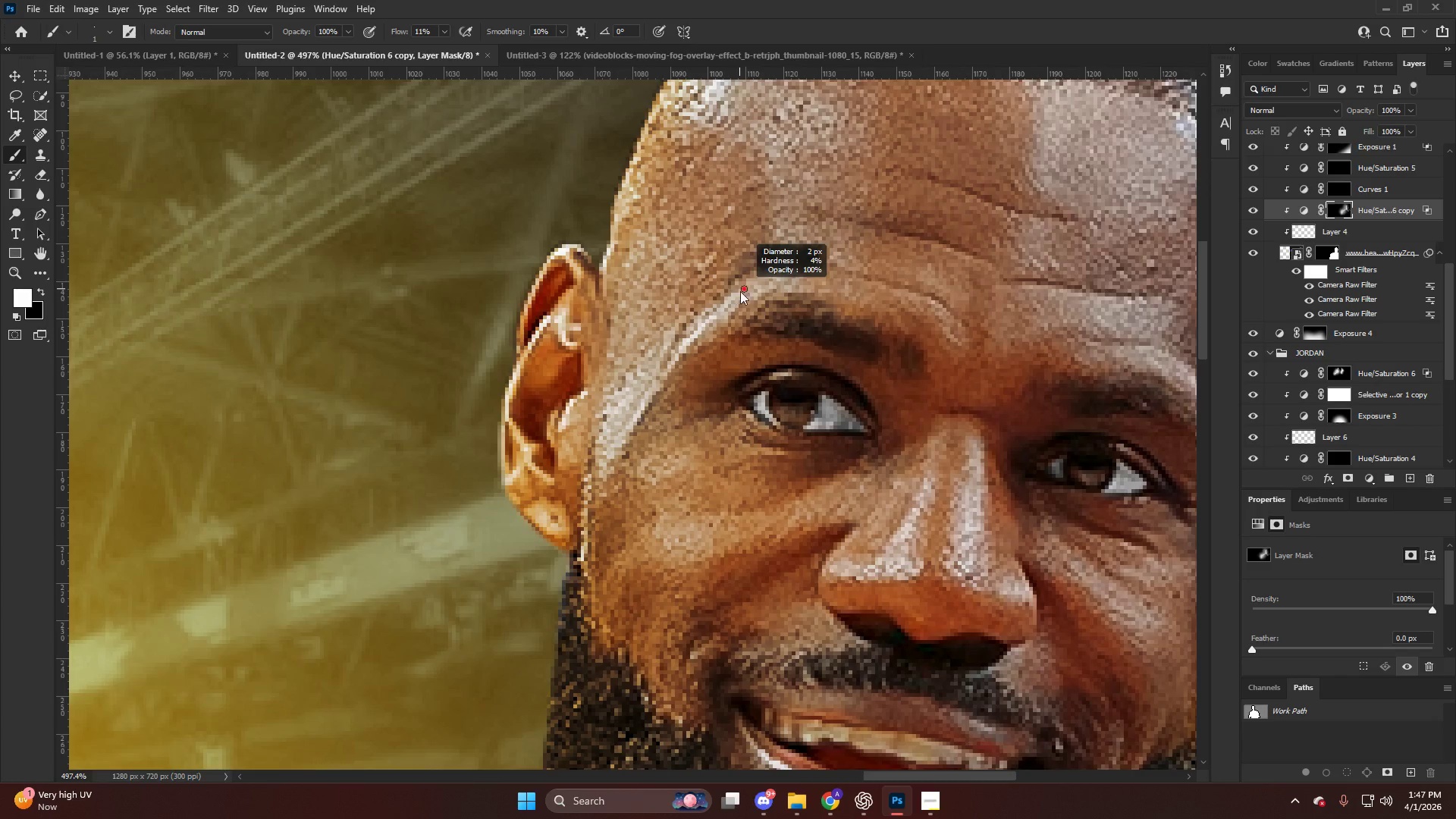 
hold_key(key=AltLeft, duration=0.34)
 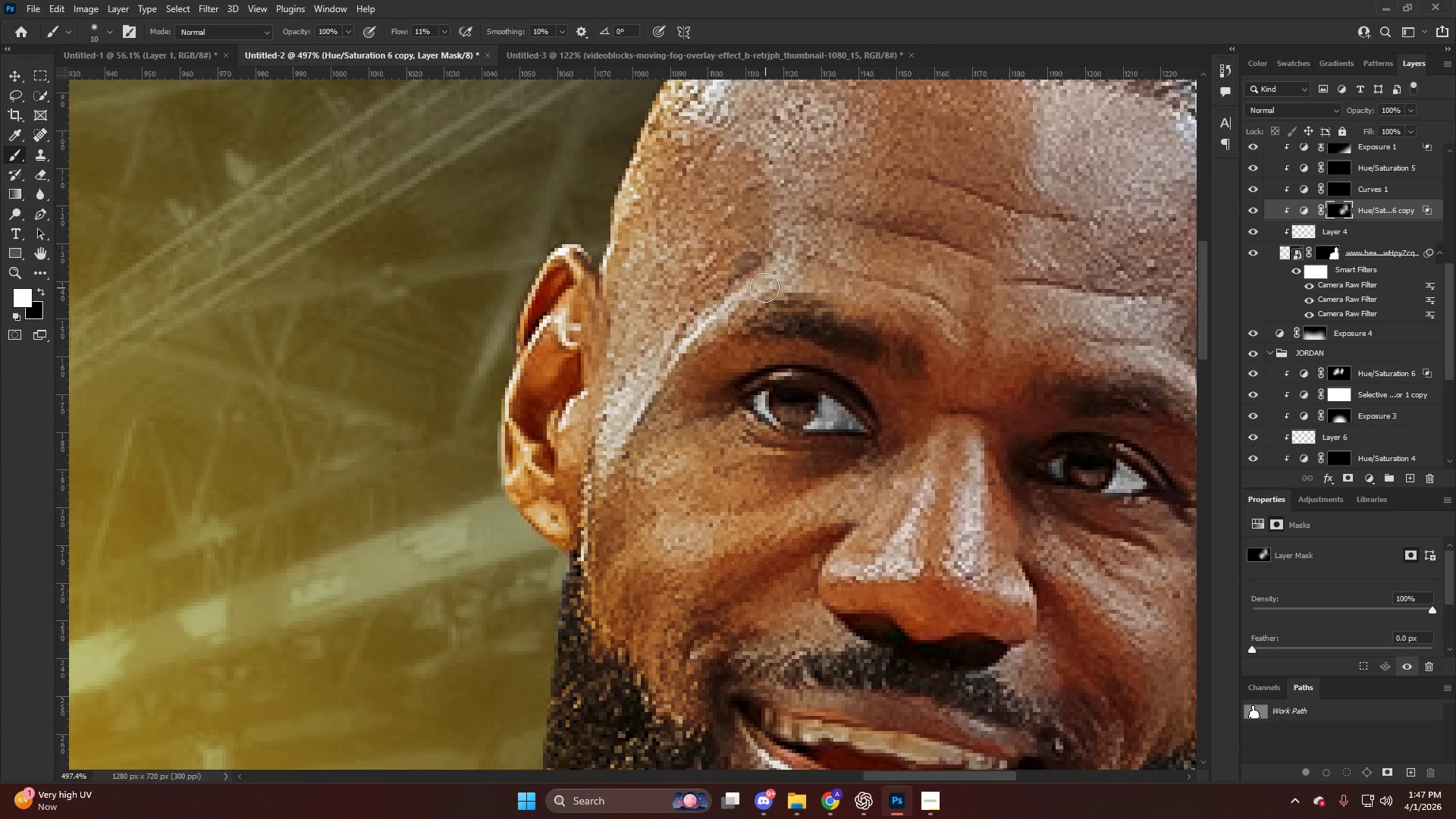 
left_click_drag(start_coordinate=[759, 290], to_coordinate=[643, 374])
 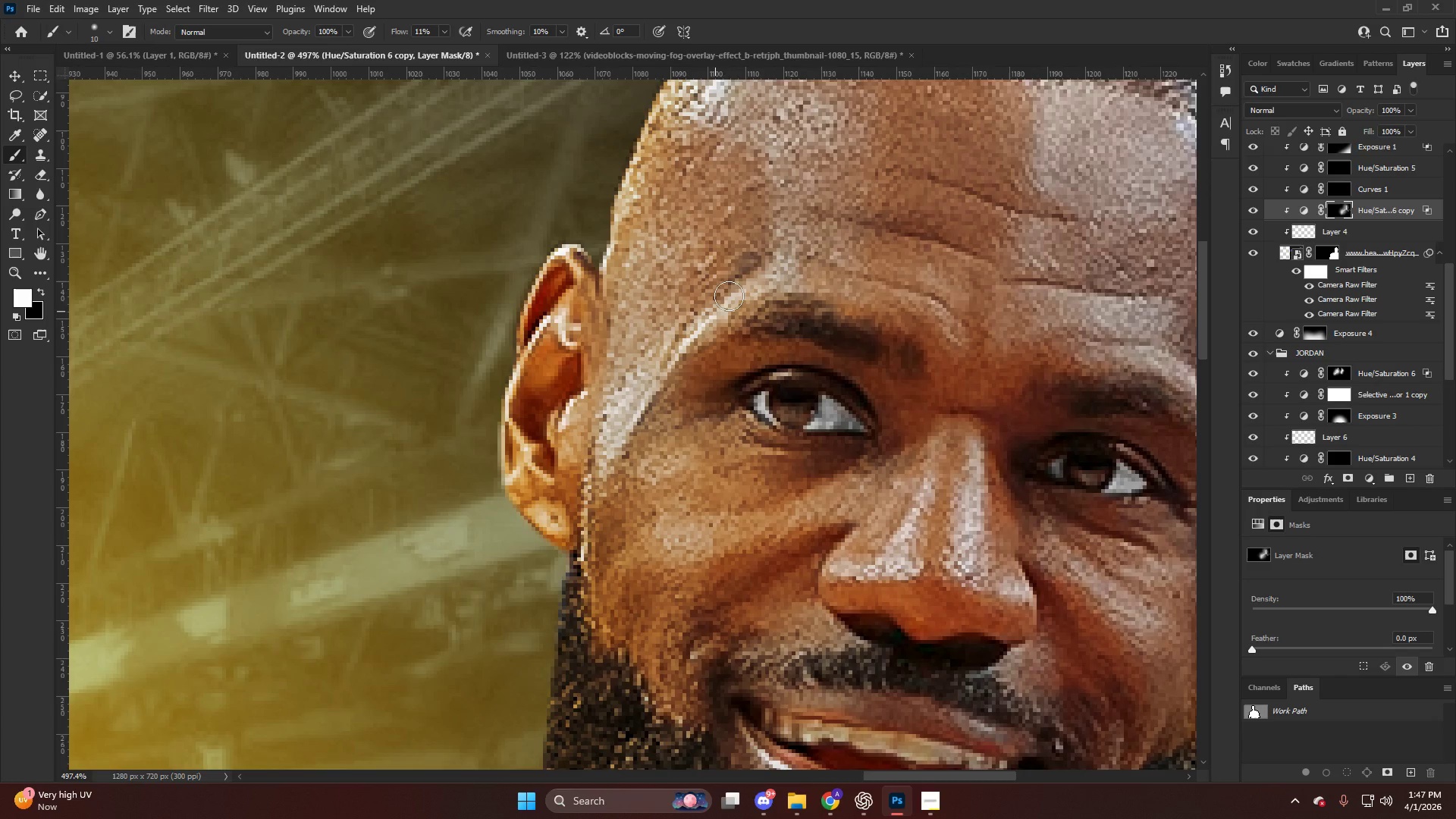 
left_click_drag(start_coordinate=[714, 323], to_coordinate=[631, 431])
 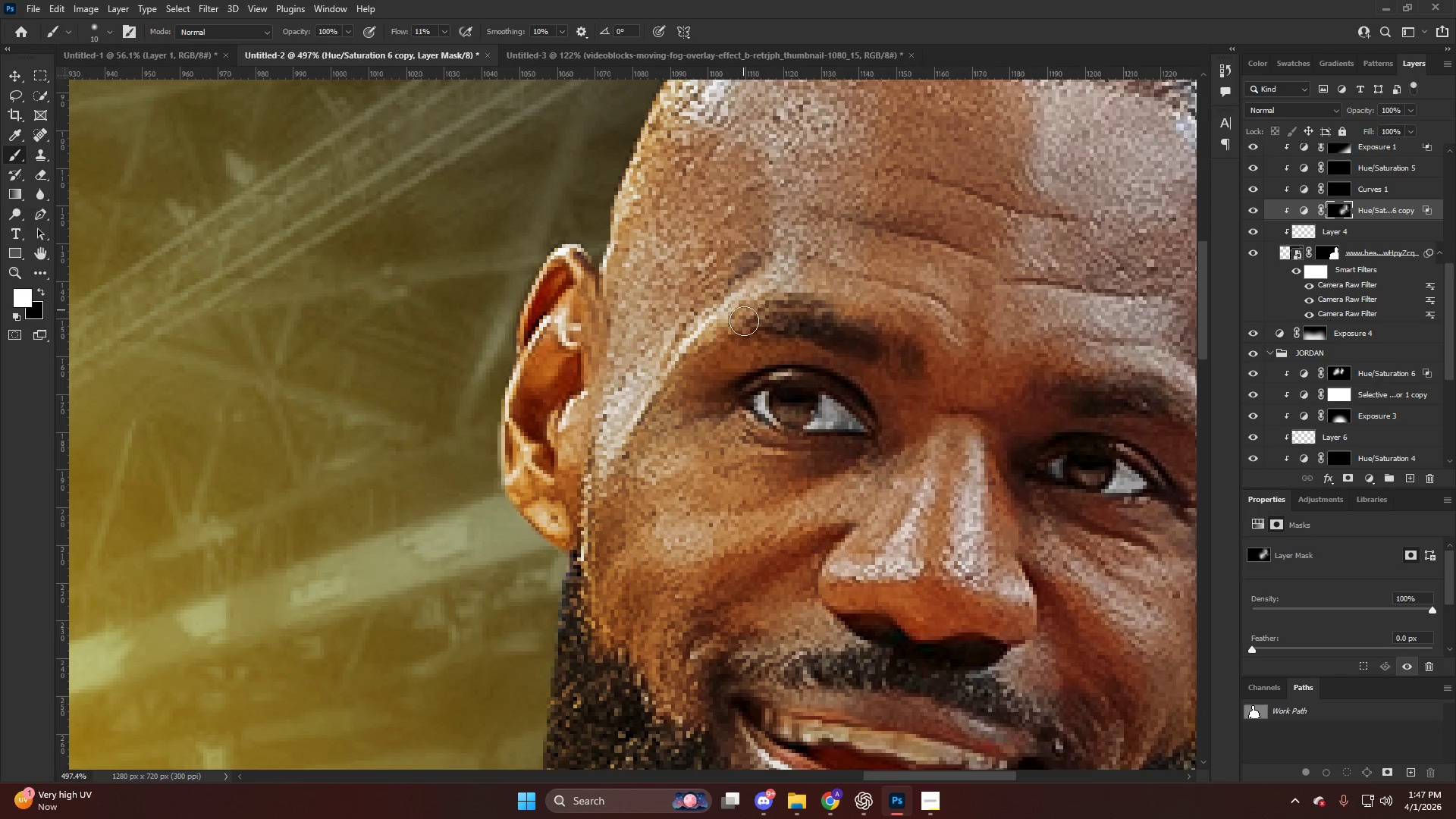 
key(Alt+AltLeft)
 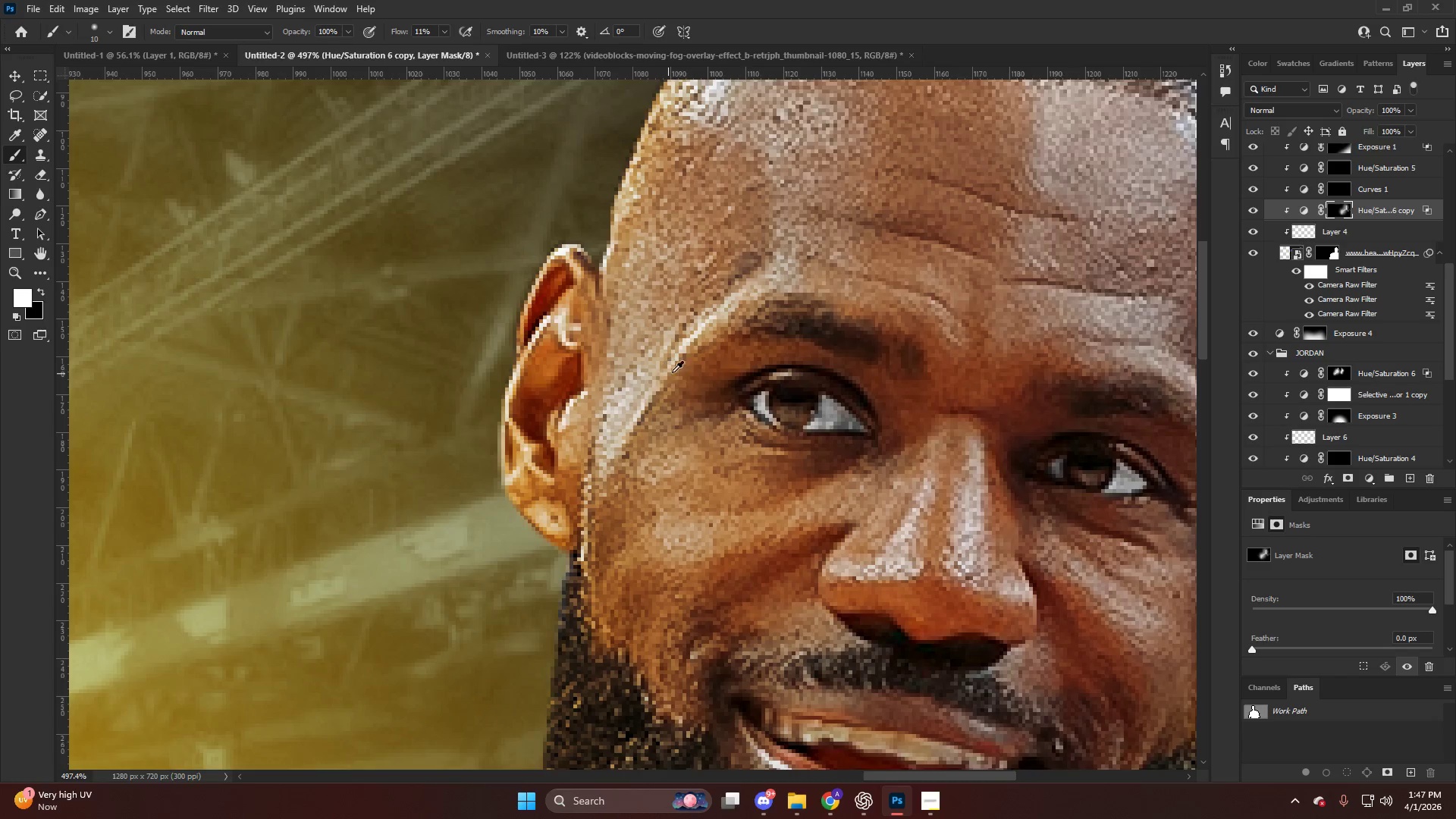 
key(Alt+AltLeft)
 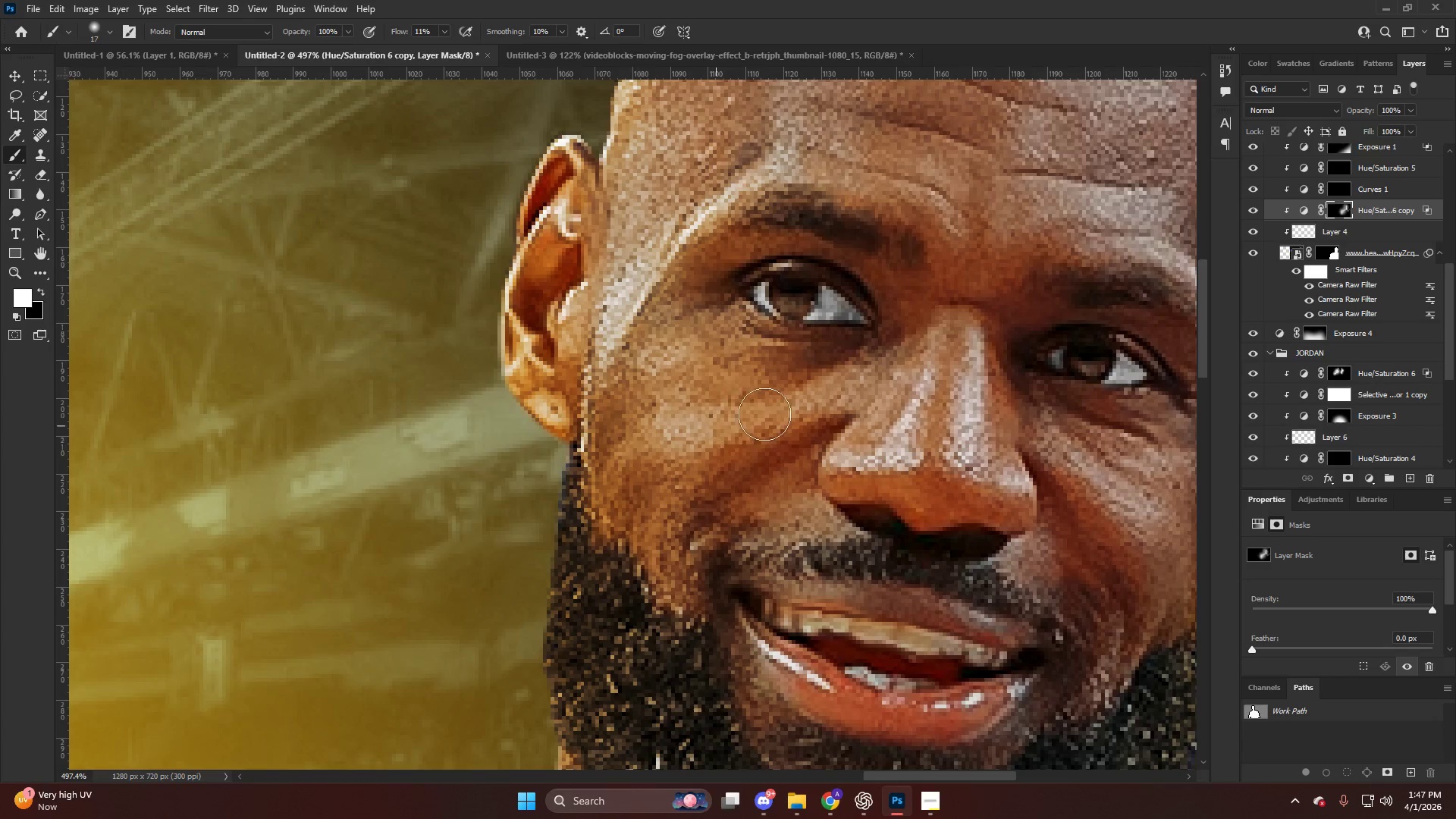 
scroll: coordinate [642, 433], scroll_direction: down, amount: 9.0
 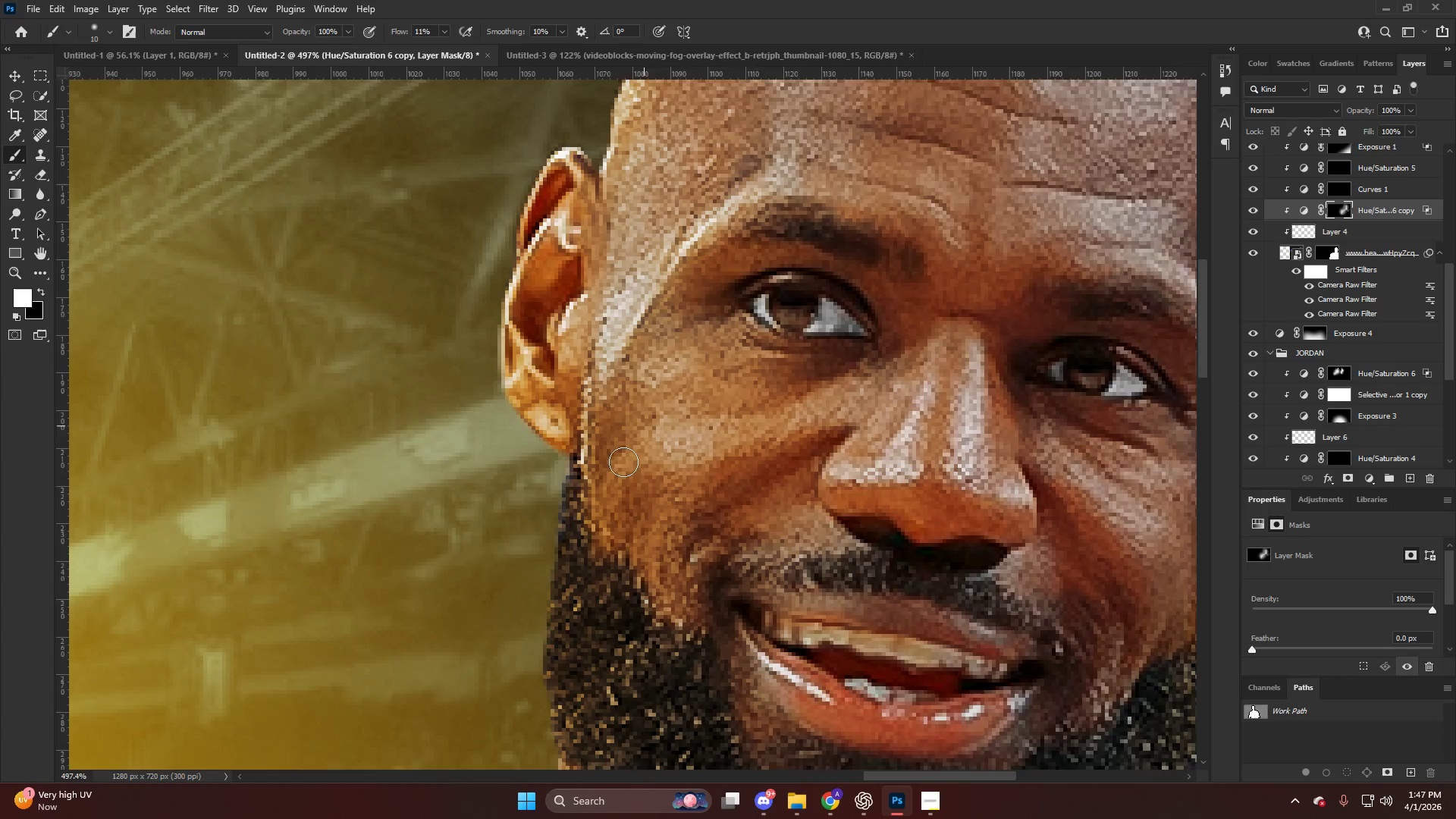 
left_click_drag(start_coordinate=[763, 404], to_coordinate=[612, 484])
 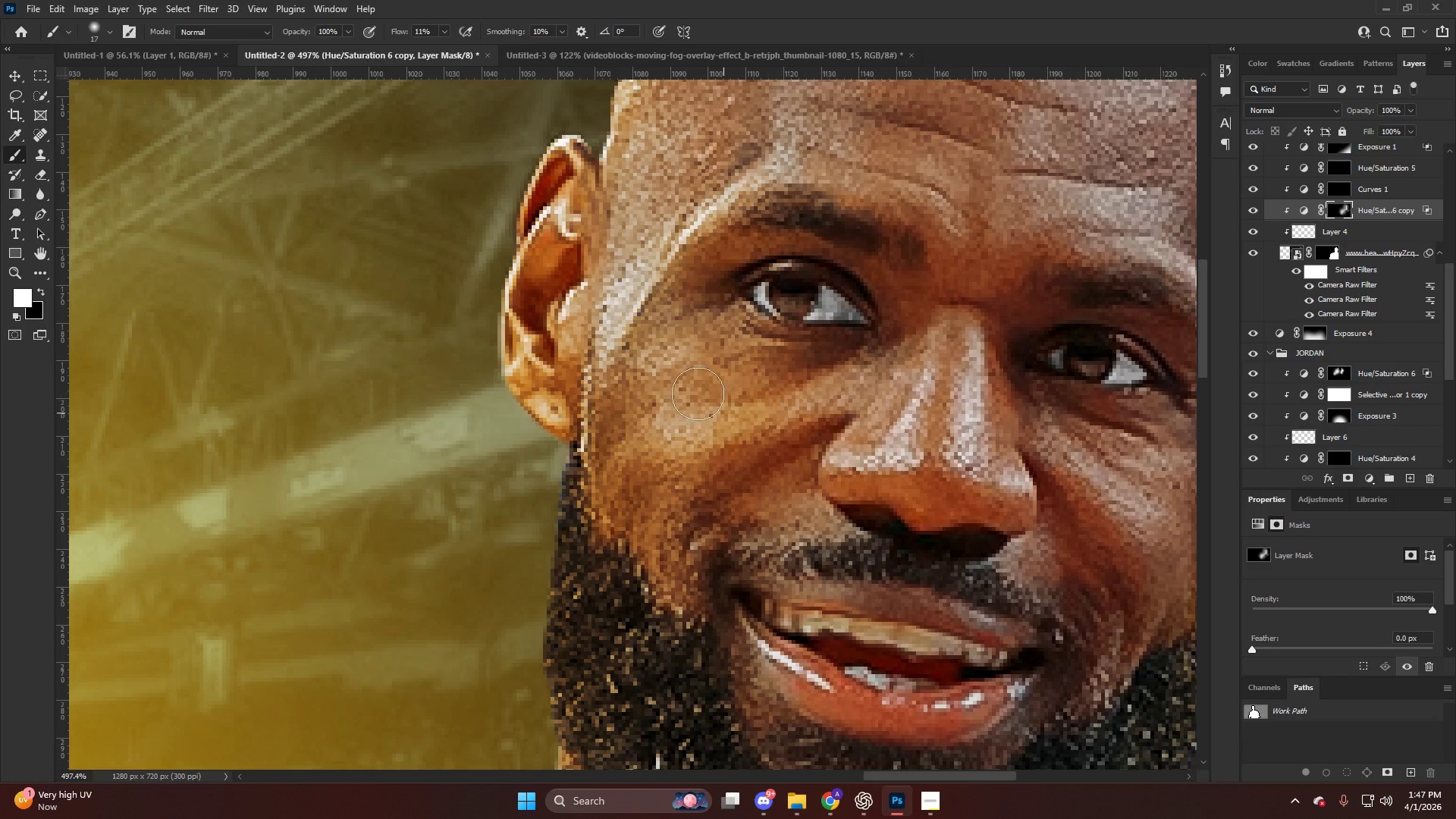 
left_click_drag(start_coordinate=[682, 359], to_coordinate=[634, 437])
 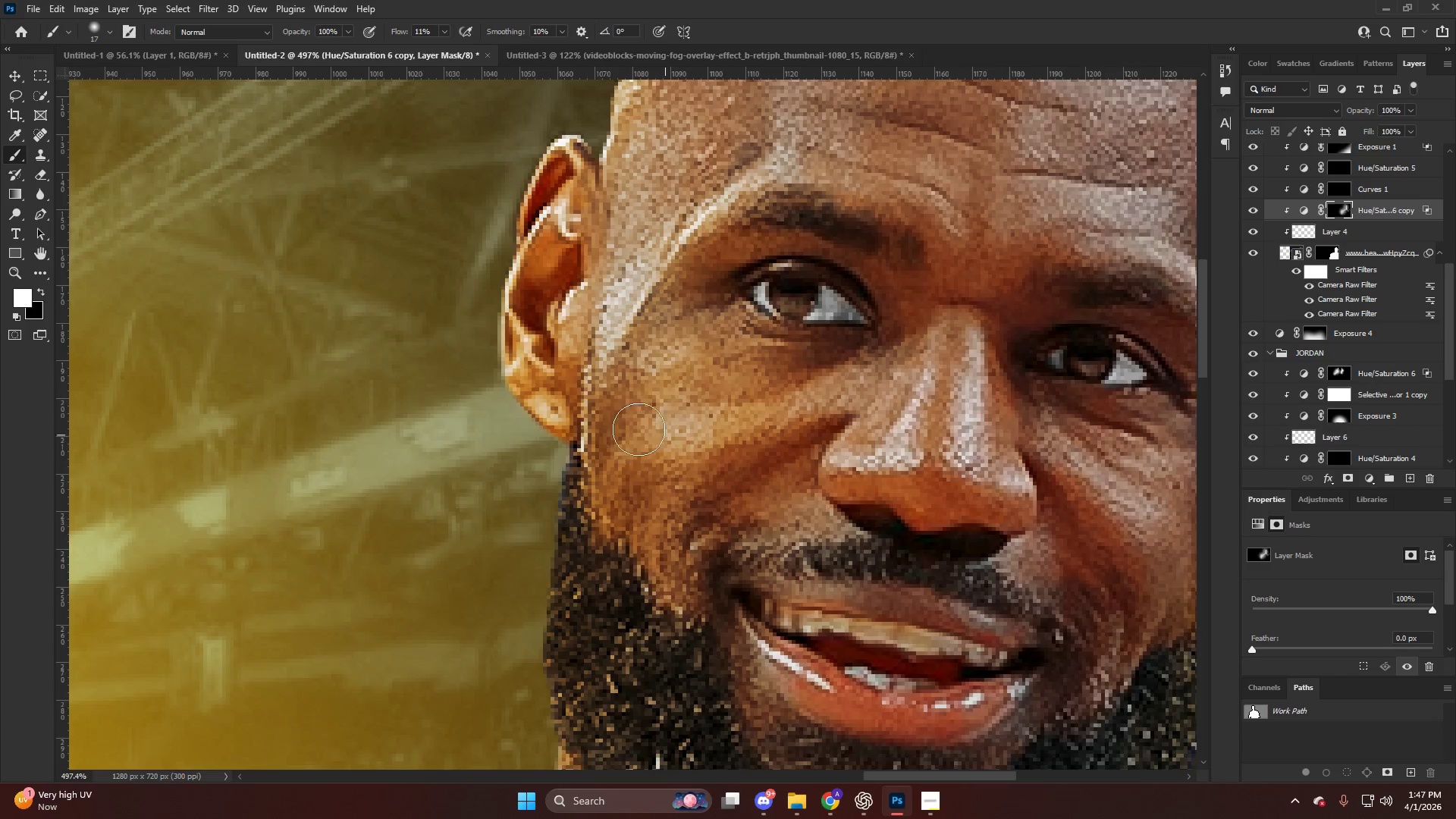 
key(Alt+AltLeft)
 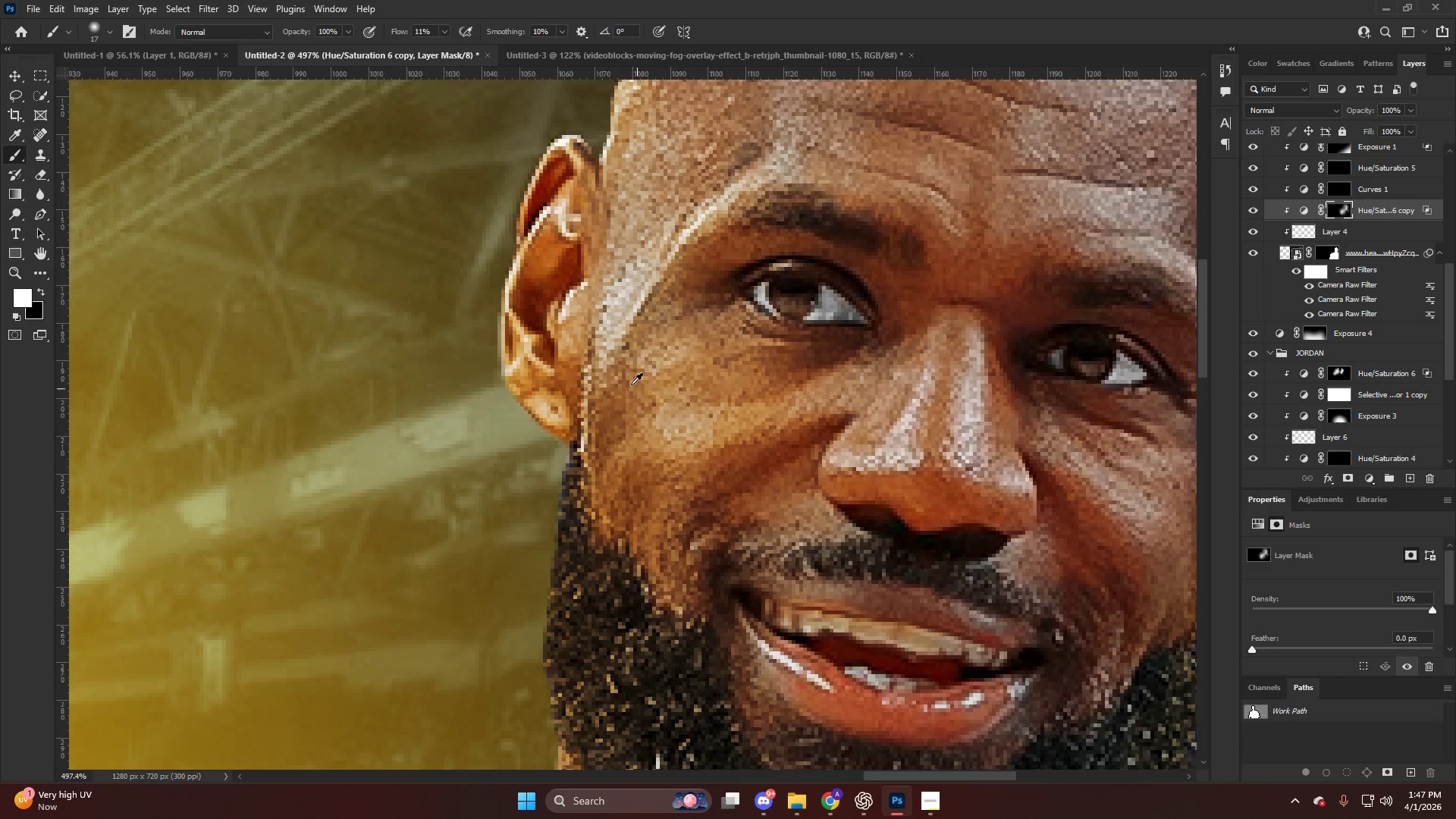 
key(Alt+AltLeft)
 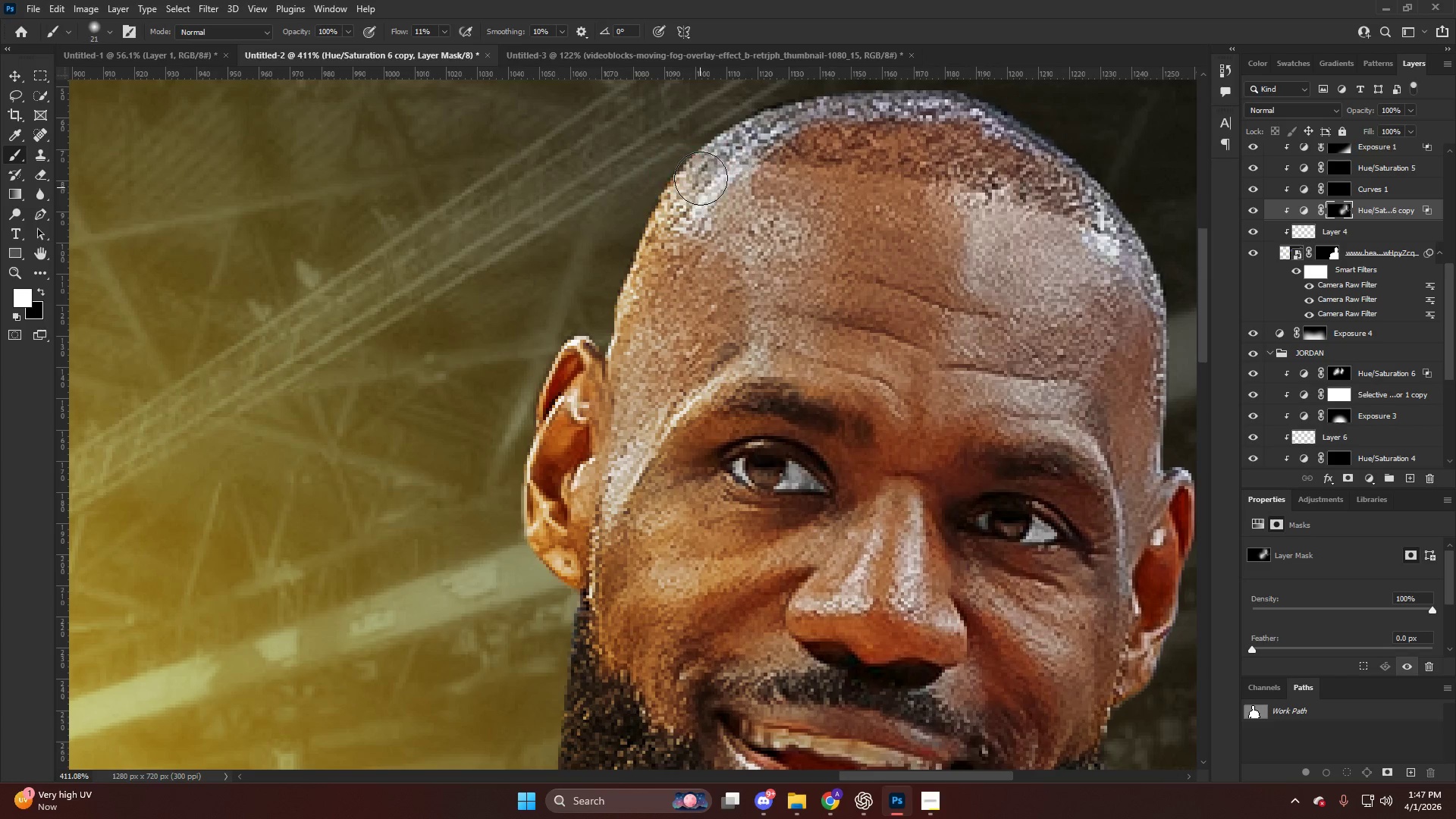 
scroll: coordinate [665, 288], scroll_direction: up, amount: 11.0
 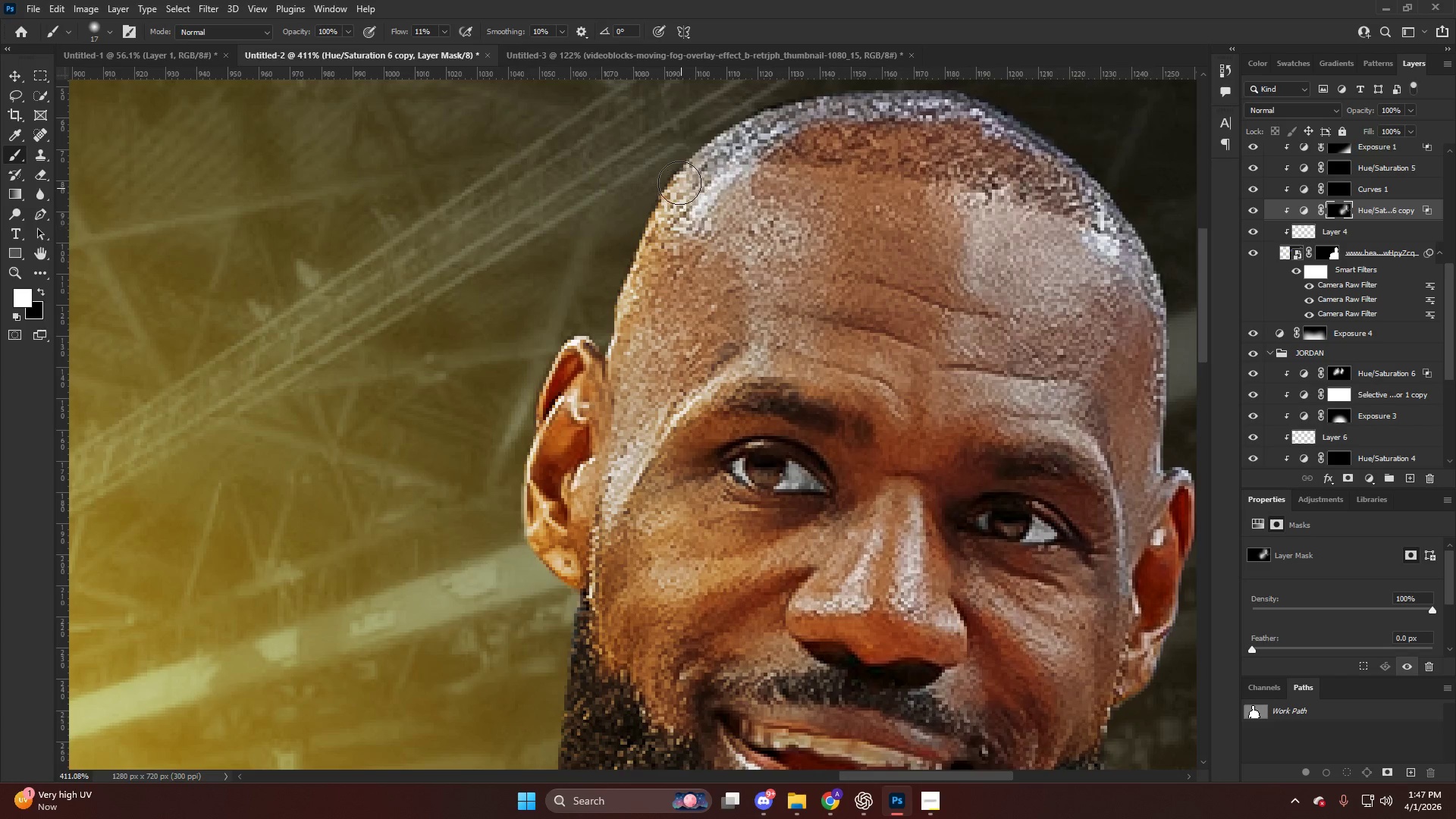 
left_click_drag(start_coordinate=[723, 188], to_coordinate=[758, 275])
 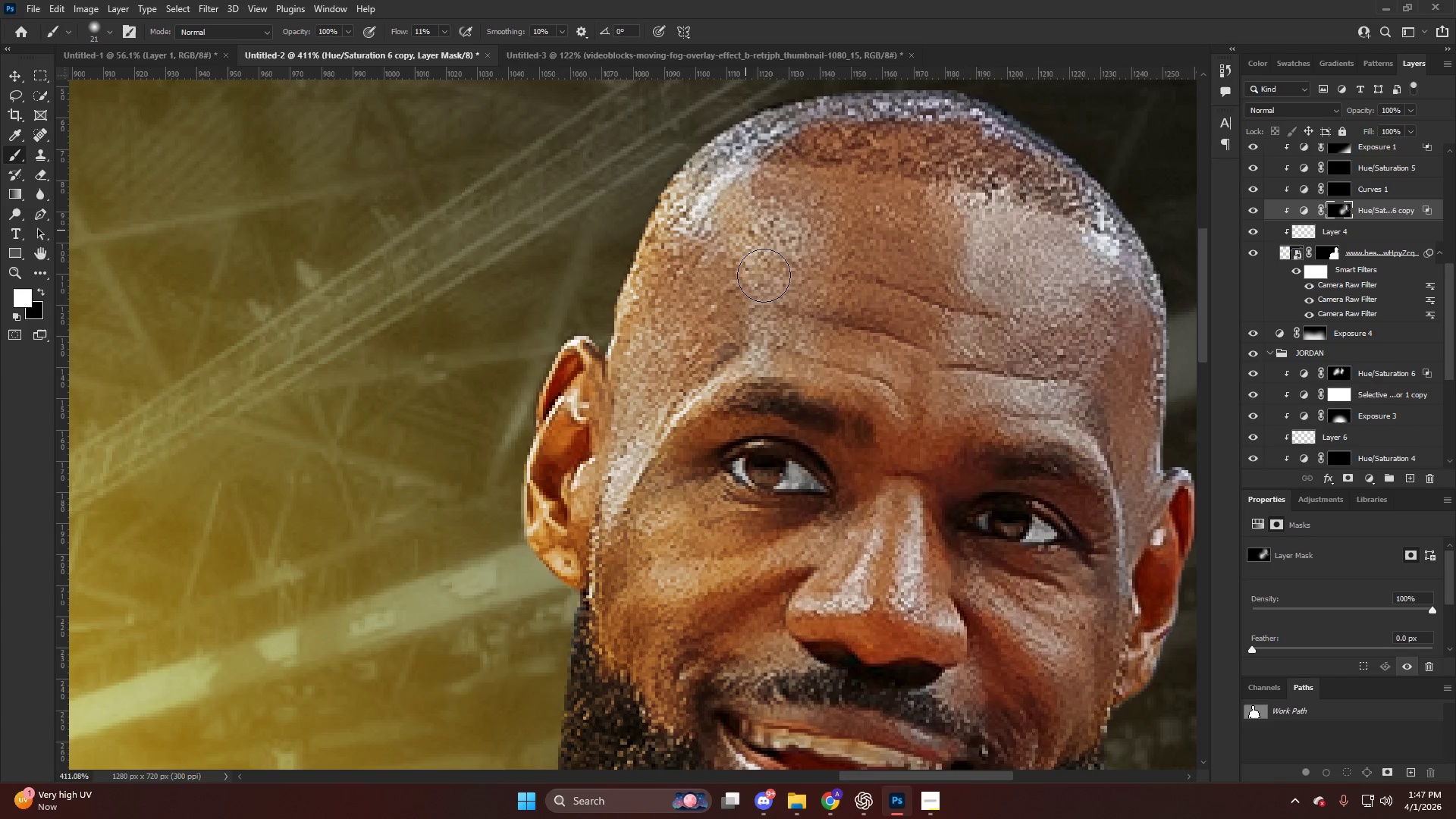 
left_click_drag(start_coordinate=[759, 253], to_coordinate=[756, 375])
 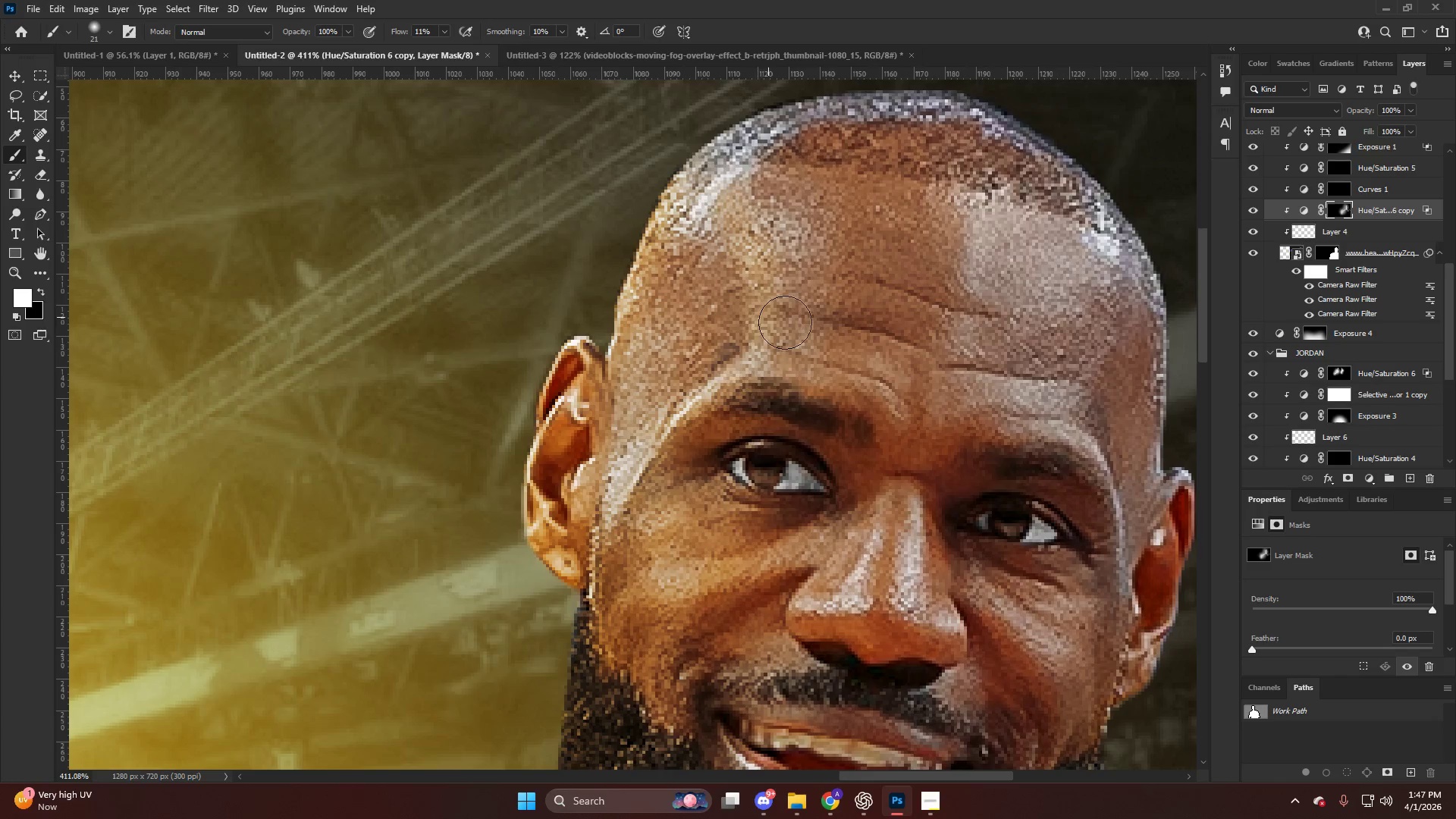 
left_click_drag(start_coordinate=[783, 335], to_coordinate=[701, 388])
 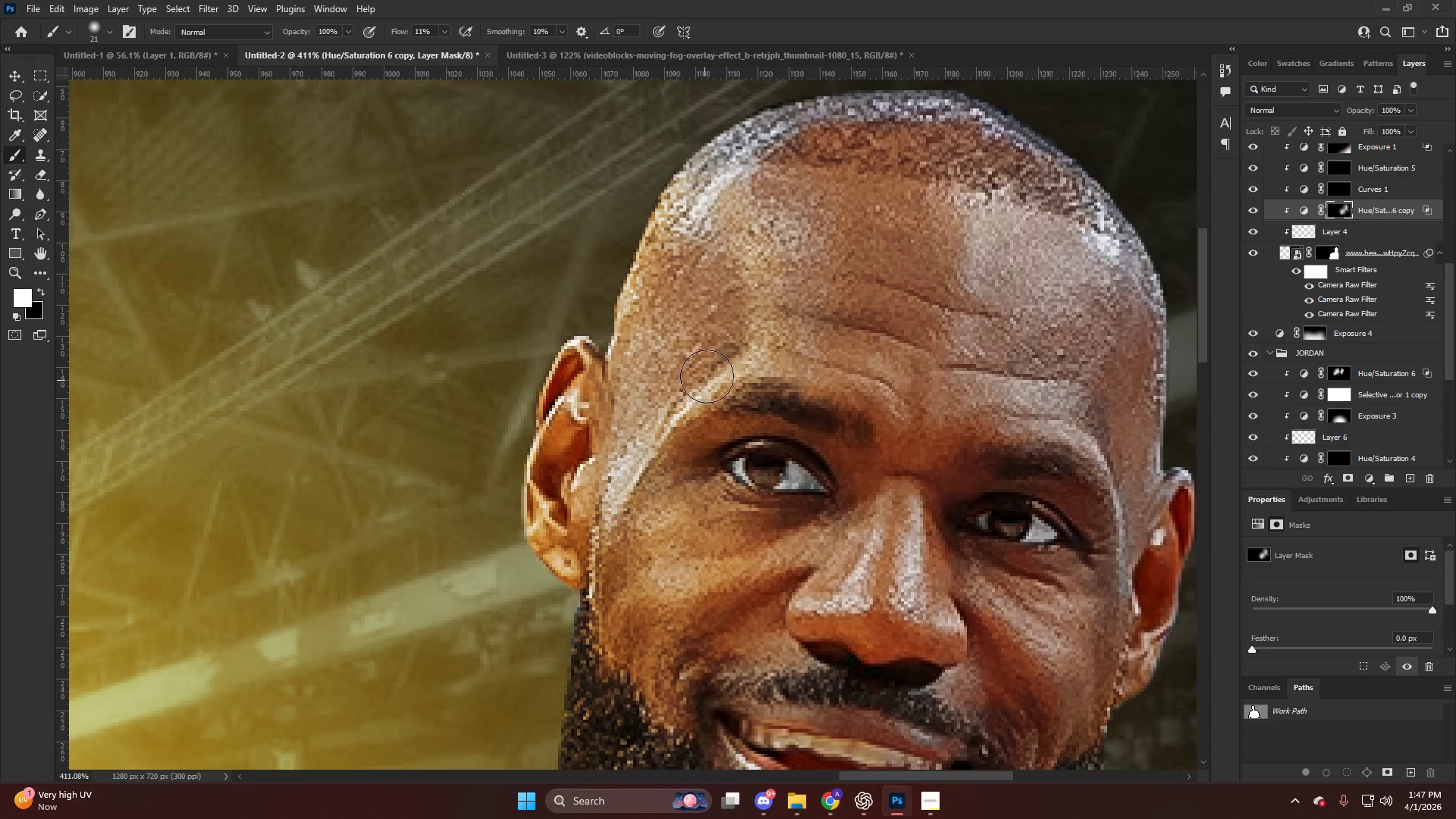 
hold_key(key=AltLeft, duration=0.45)
scroll: coordinate [695, 356], scroll_direction: down, amount: 18.0
 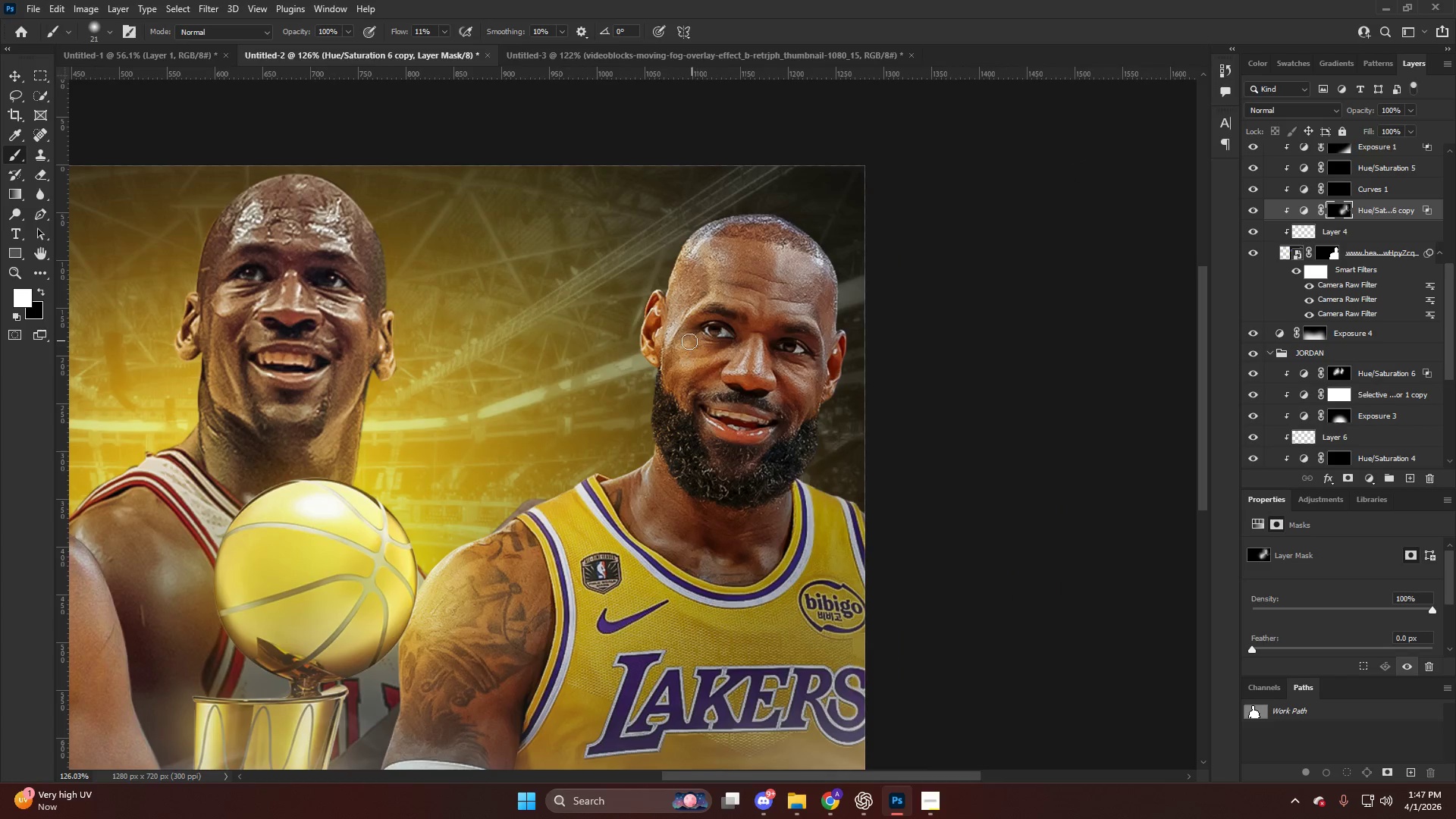 
hold_key(key=AltLeft, duration=0.5)
 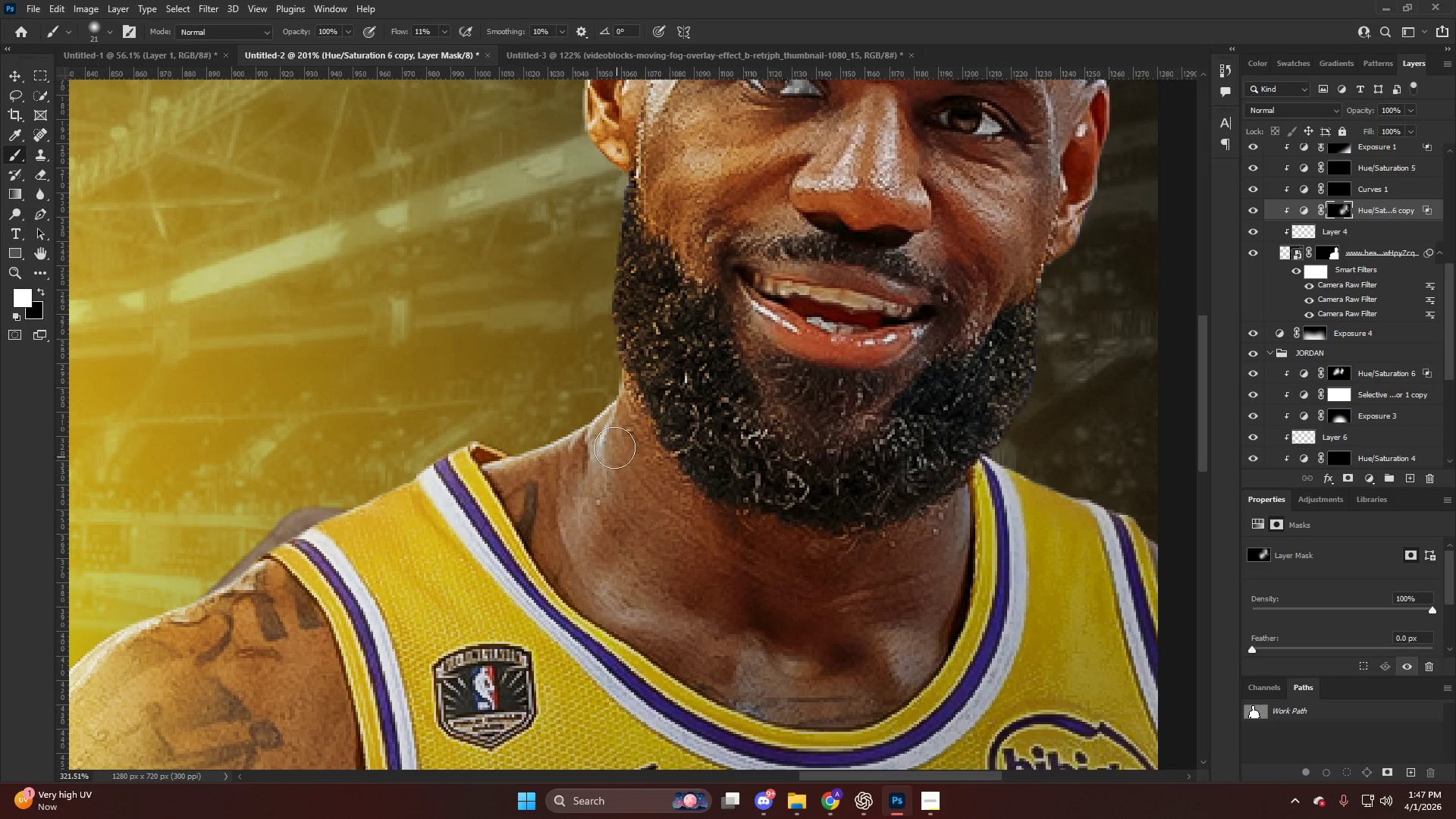 
left_click_drag(start_coordinate=[594, 434], to_coordinate=[578, 570])
 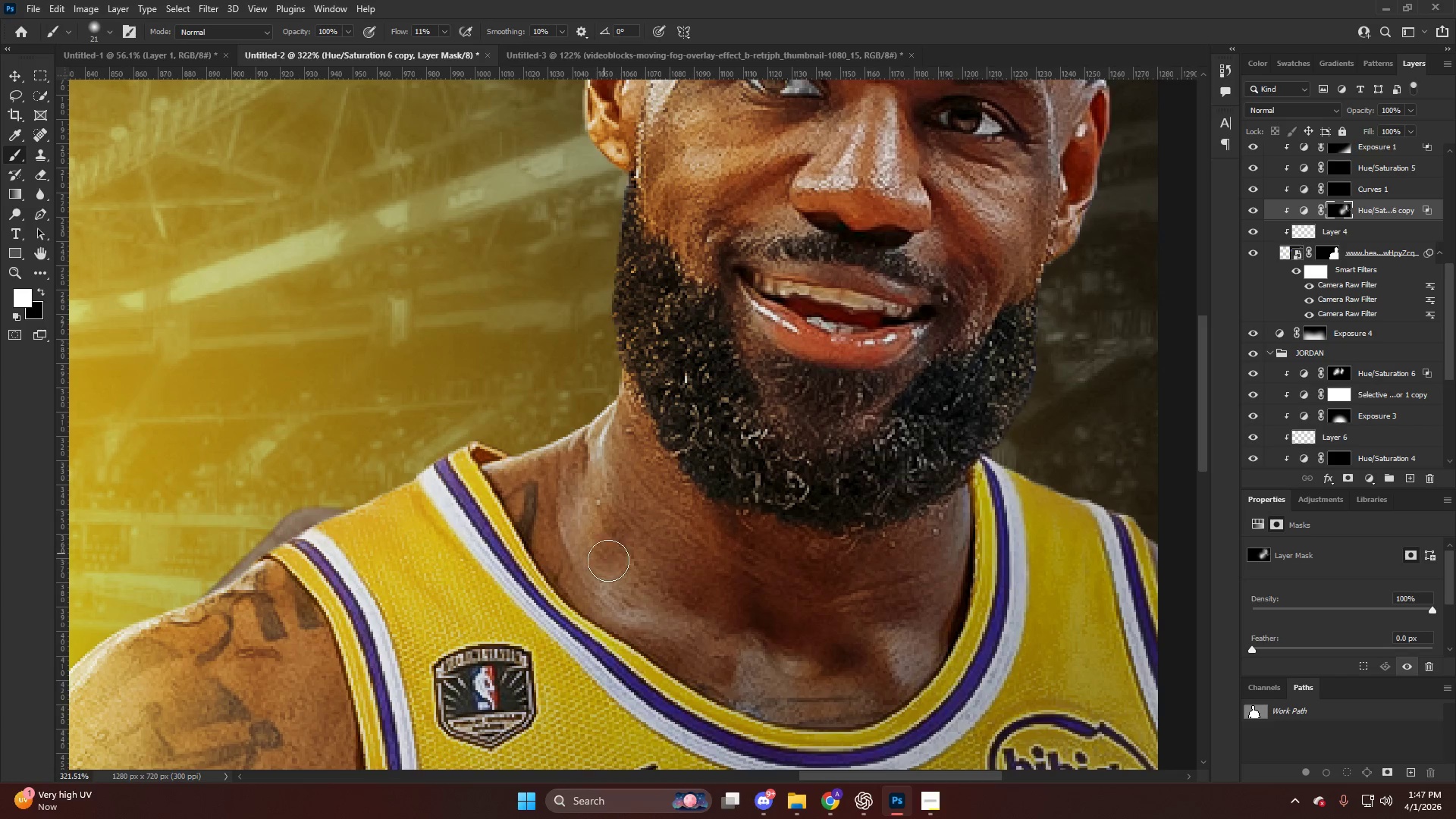 
scroll: coordinate [634, 463], scroll_direction: up, amount: 4.0
 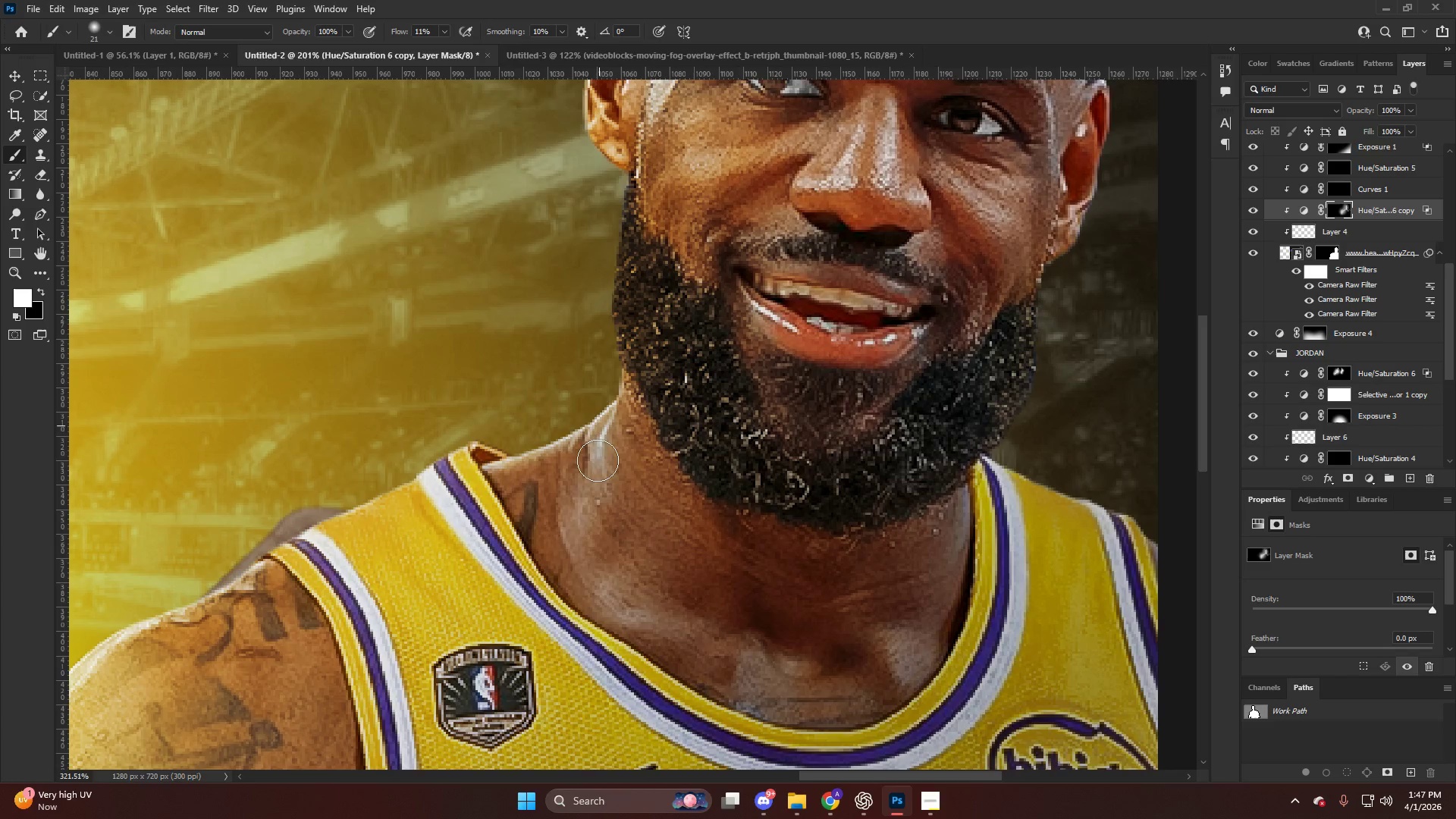 
left_click_drag(start_coordinate=[609, 573], to_coordinate=[617, 645])
 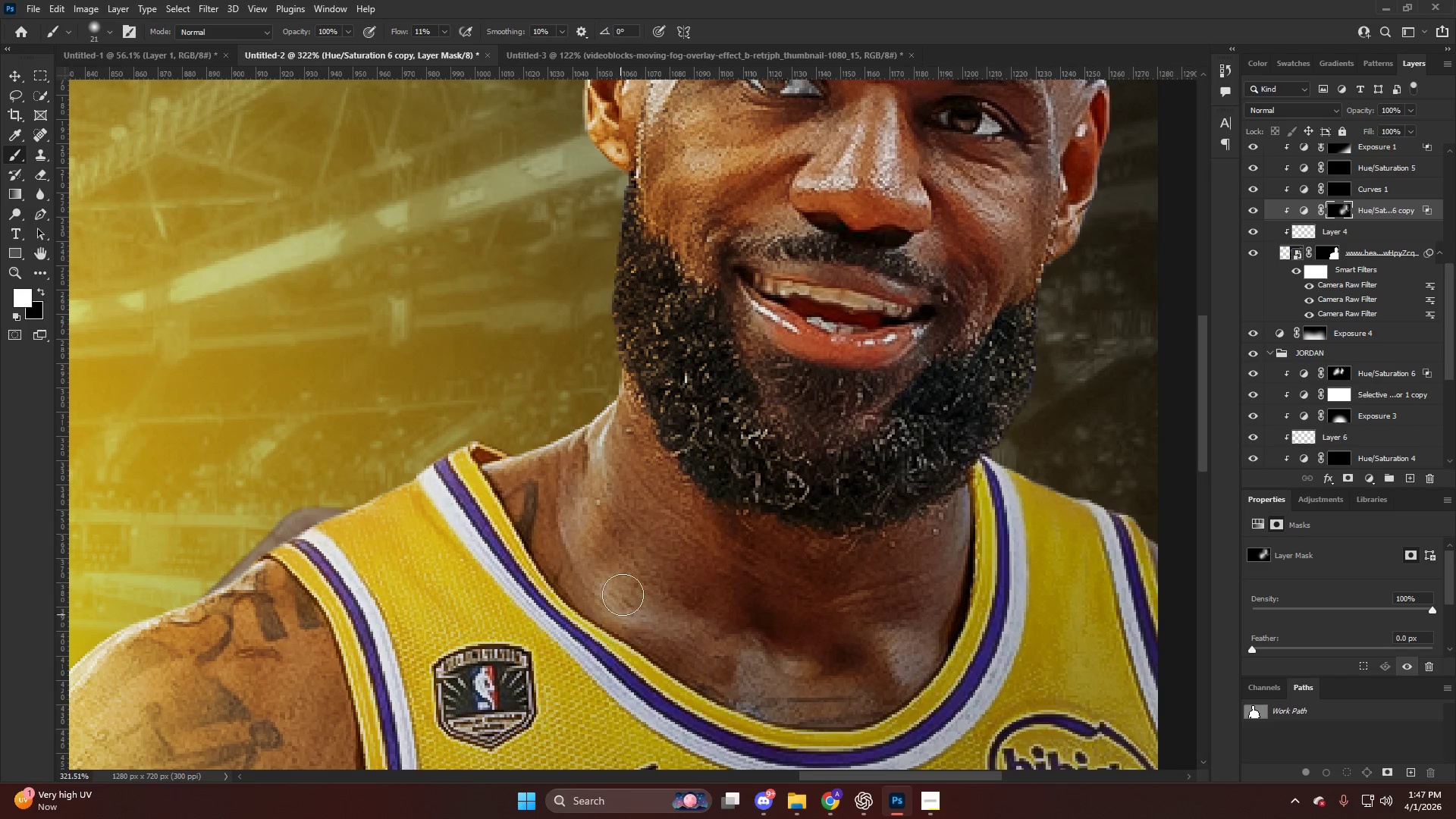 
key(Alt+AltLeft)
 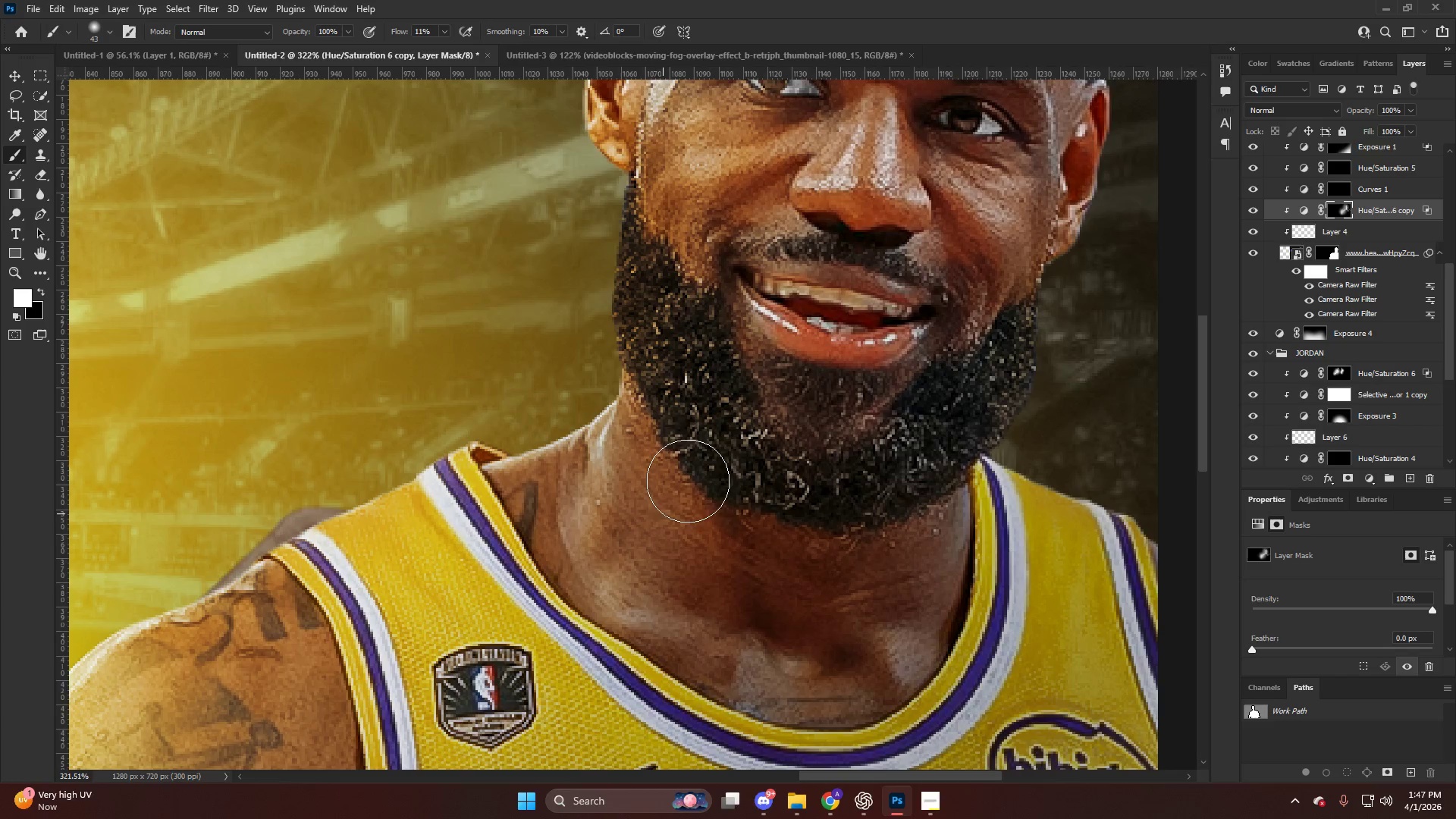 
left_click_drag(start_coordinate=[688, 472], to_coordinate=[603, 324])
 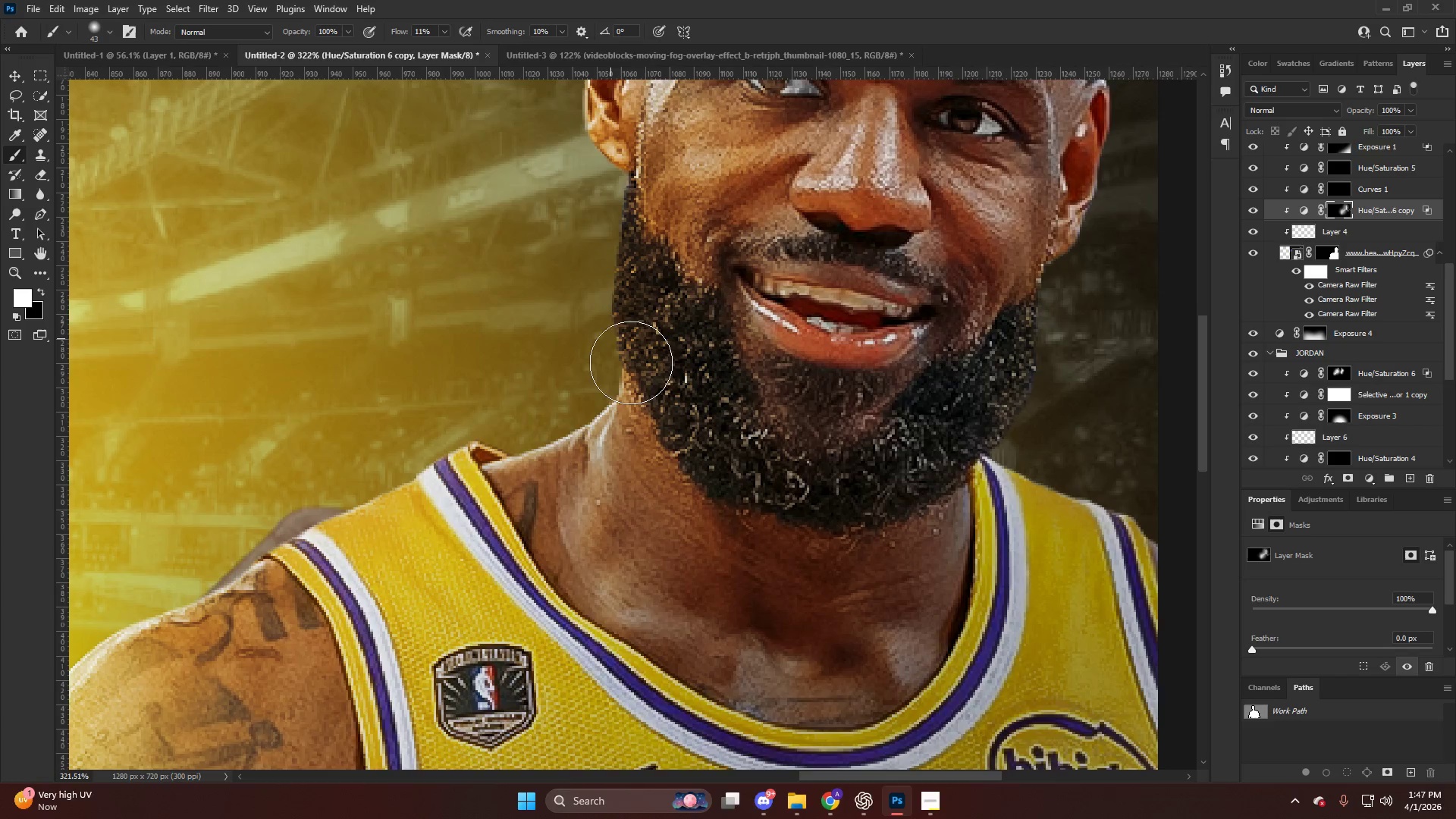 
hold_key(key=AltLeft, duration=0.58)
scroll: coordinate [641, 392], scroll_direction: down, amount: 13.0
 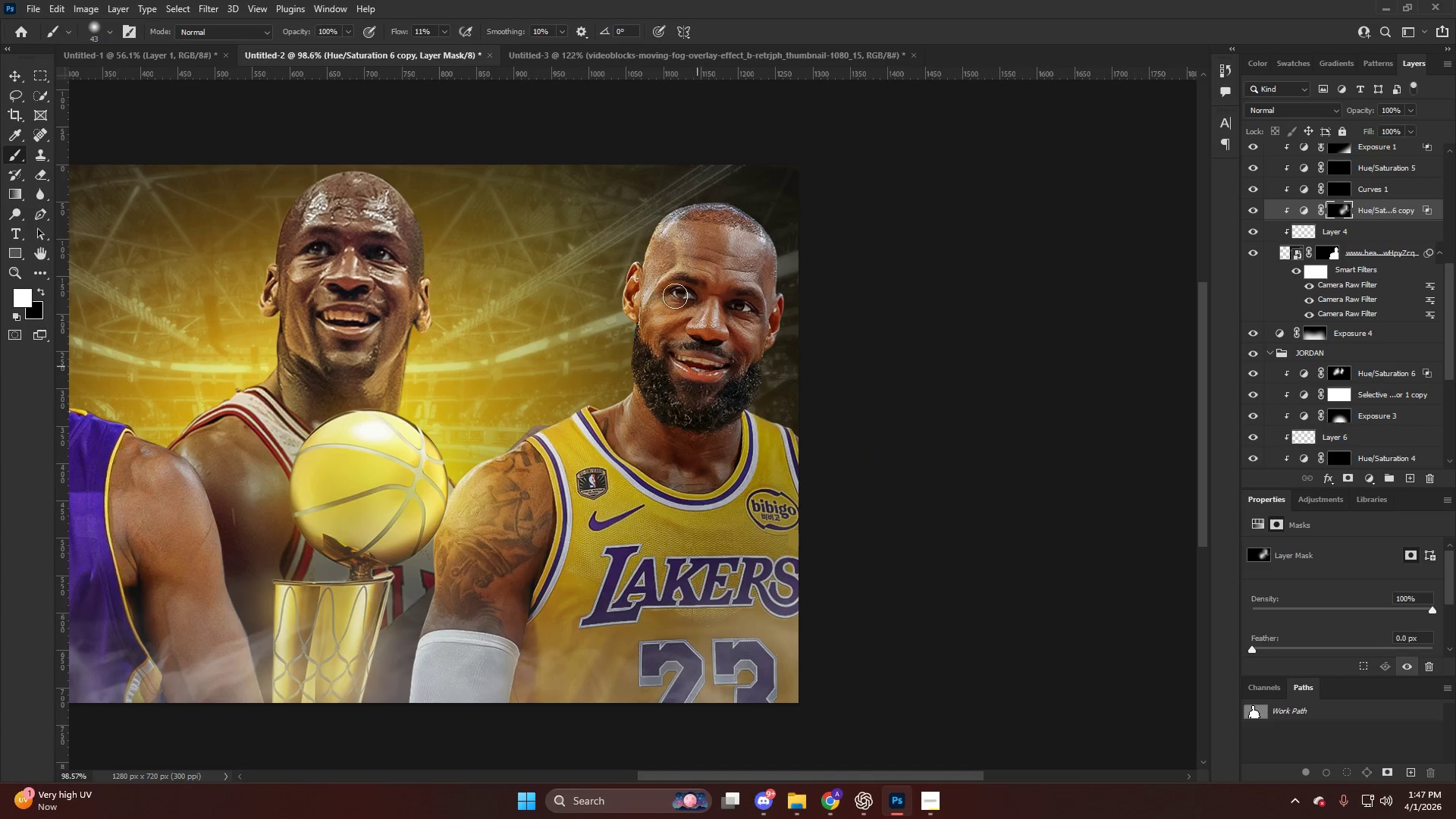 
hold_key(key=AltLeft, duration=0.52)
 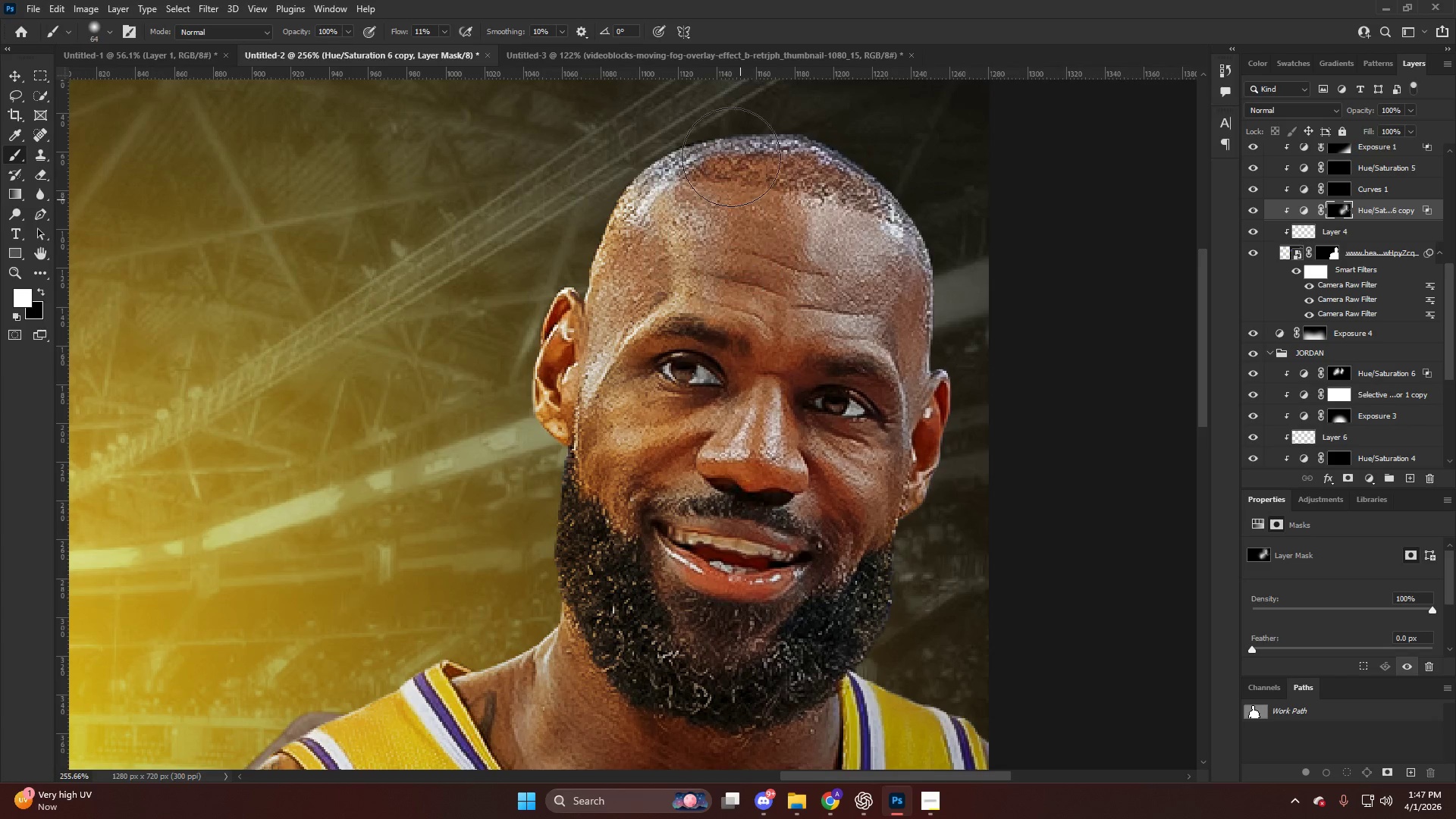 
hold_key(key=AltLeft, duration=0.45)
 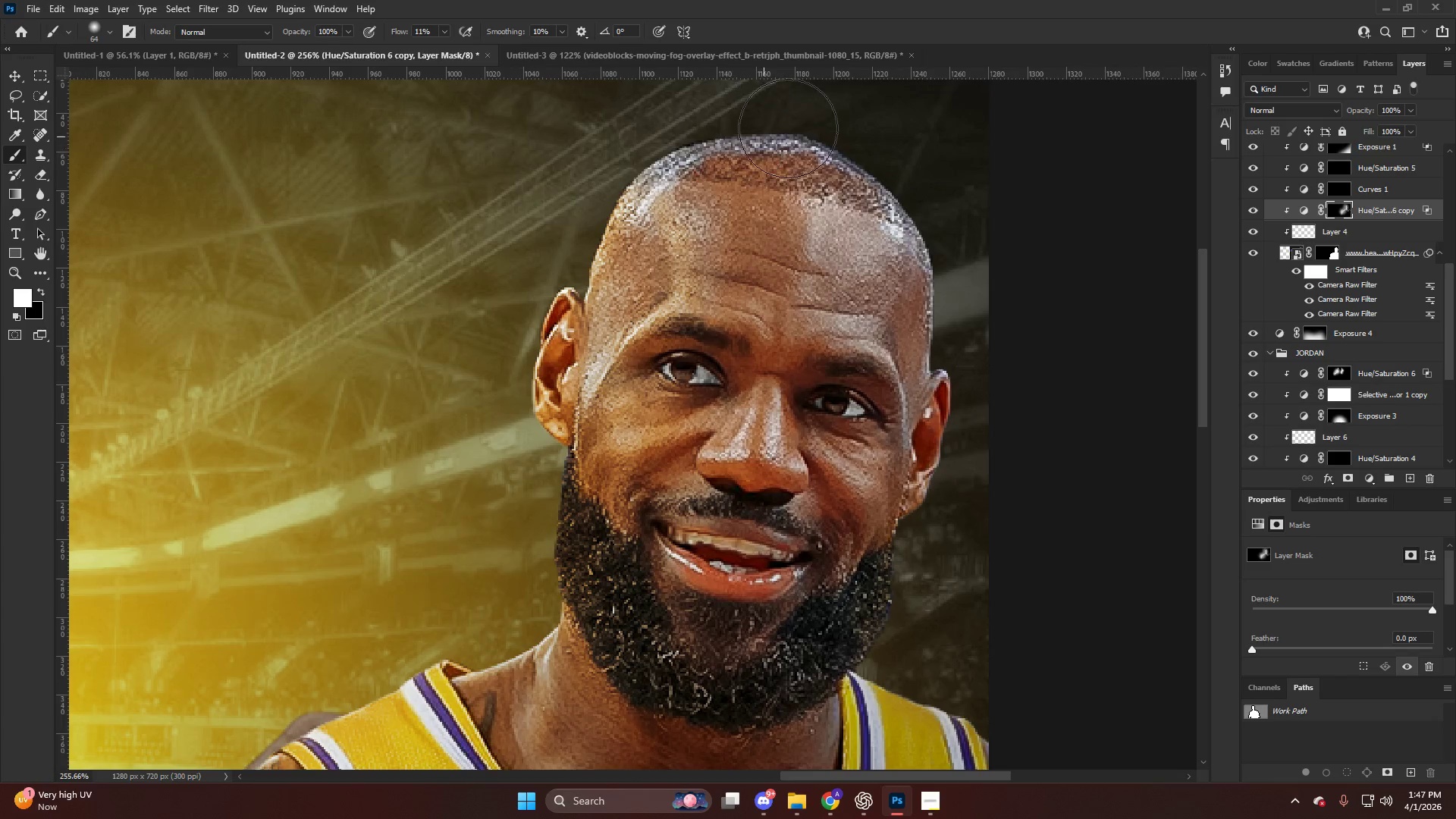 
scroll: coordinate [679, 245], scroll_direction: up, amount: 10.0
 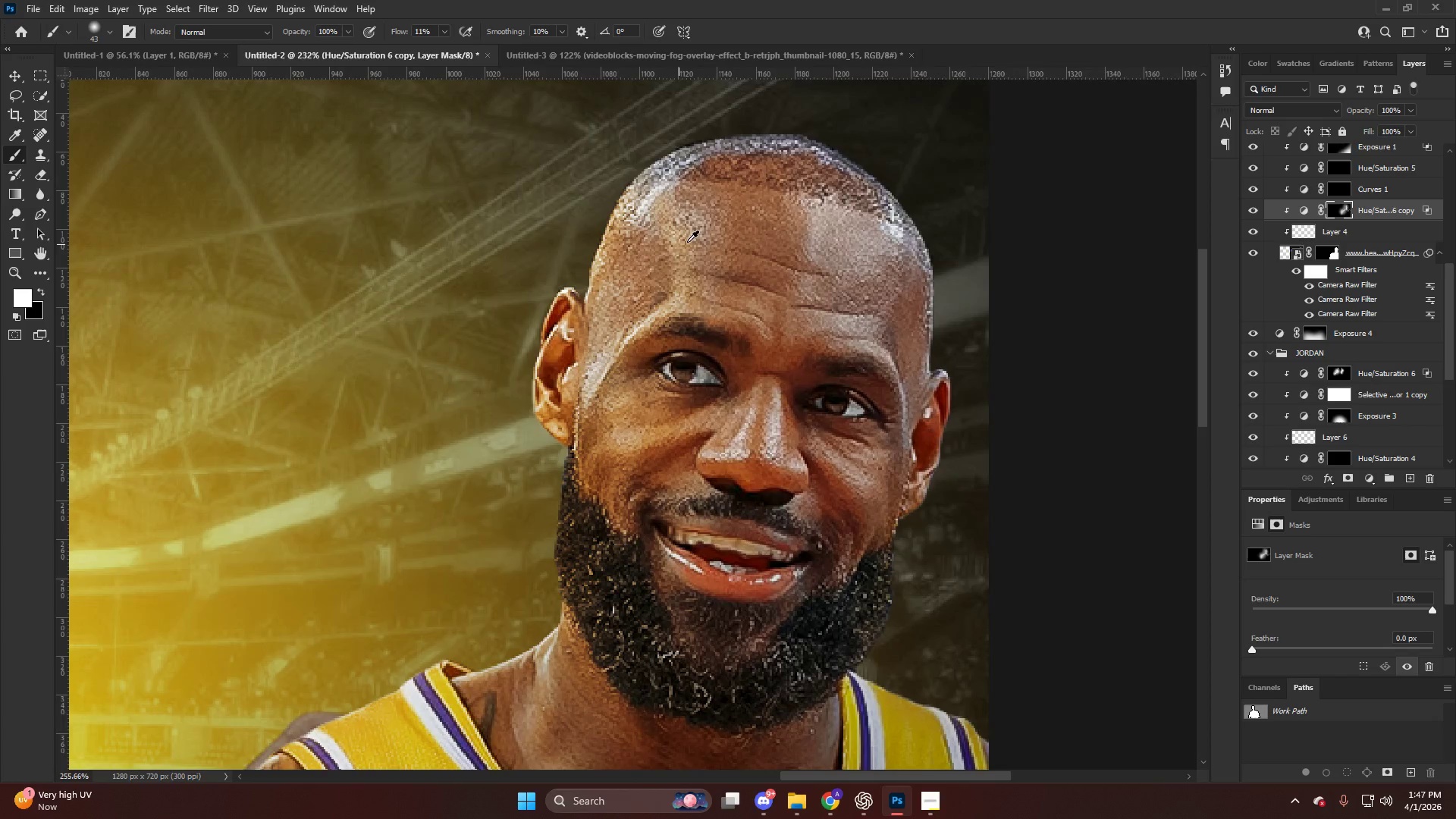 
hold_key(key=AltLeft, duration=0.53)
 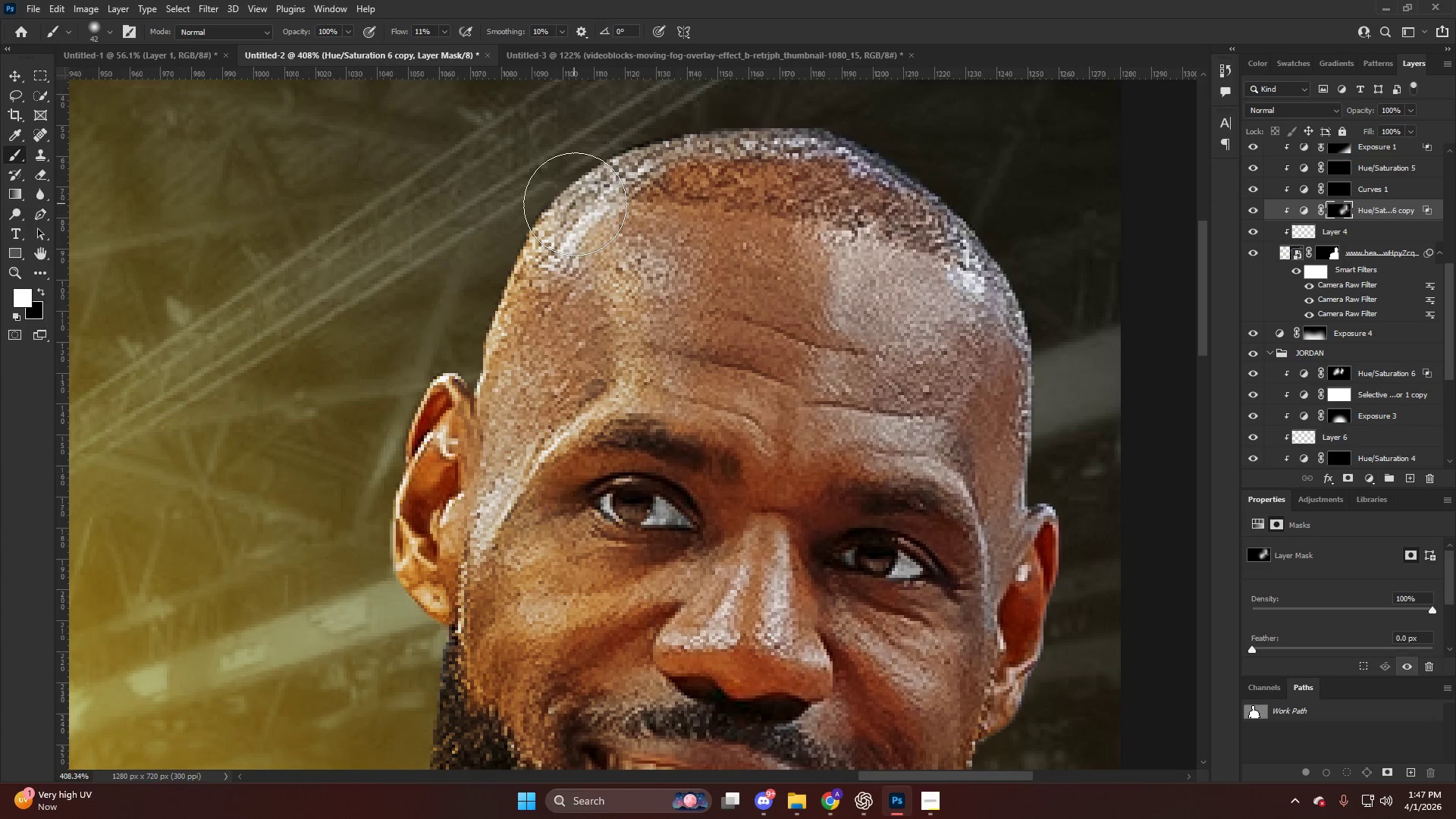 
left_click_drag(start_coordinate=[773, 149], to_coordinate=[533, 226])
 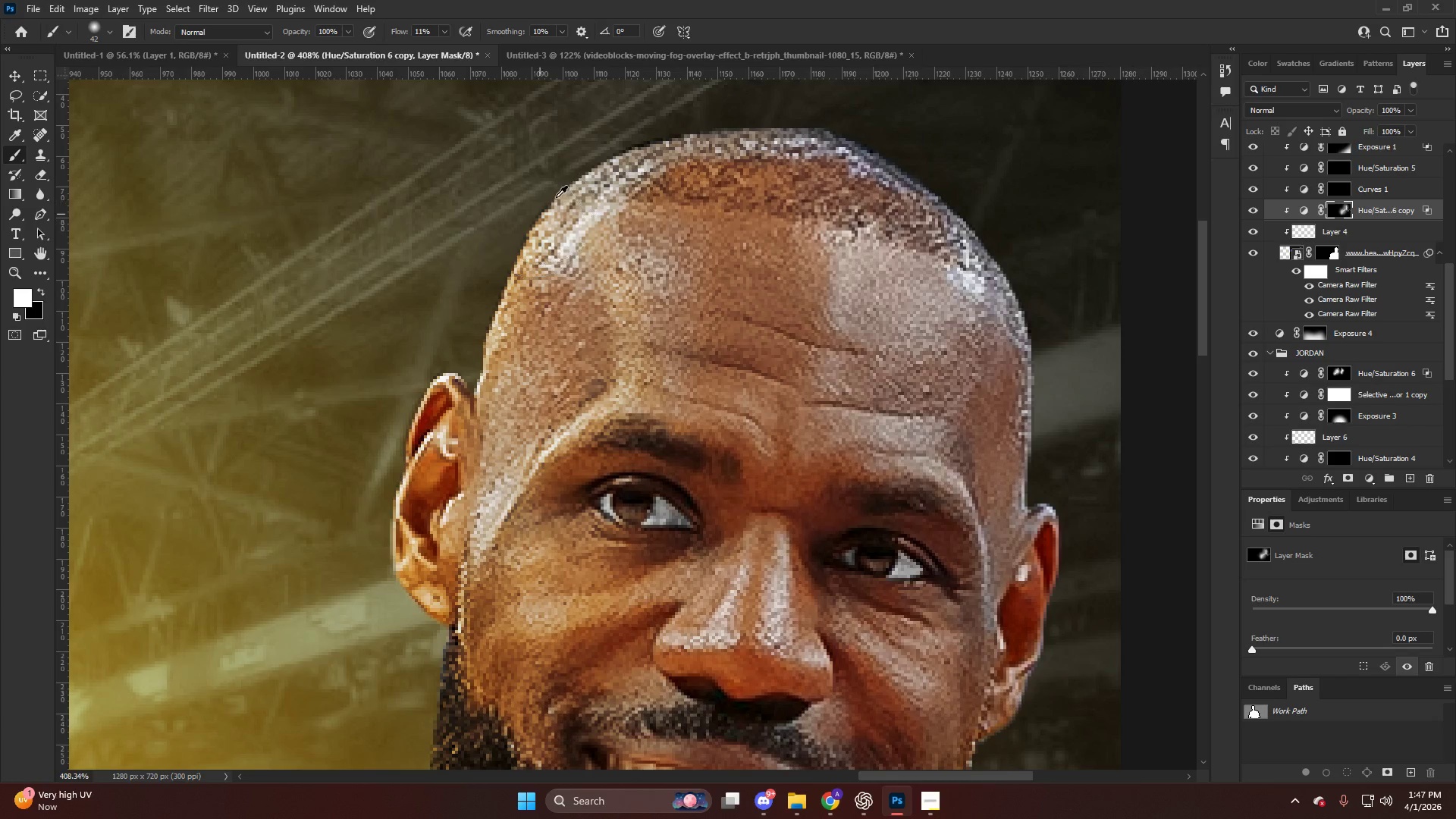 
scroll: coordinate [770, 146], scroll_direction: up, amount: 5.0
 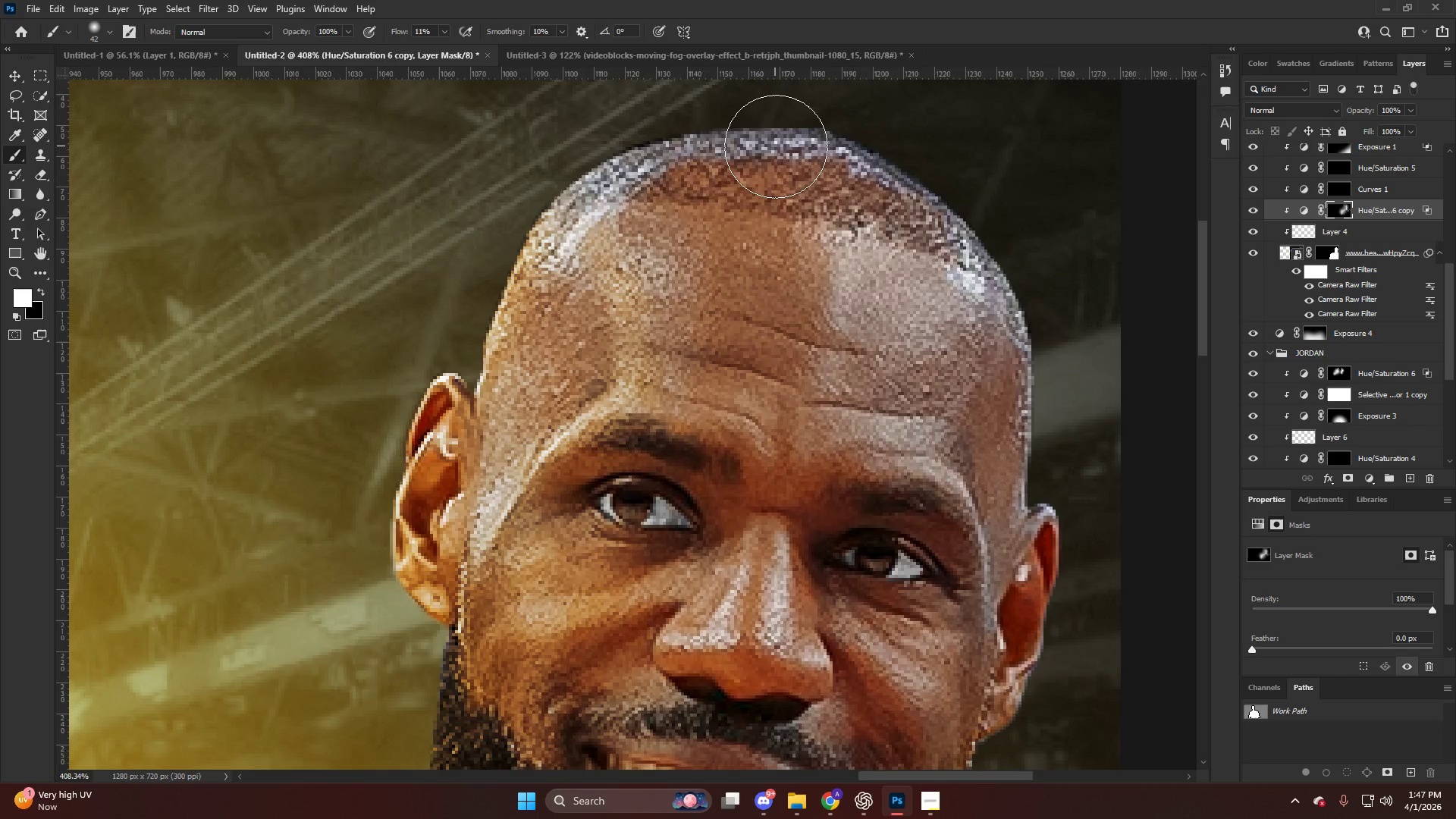 
hold_key(key=AltLeft, duration=0.69)
scroll: coordinate [648, 242], scroll_direction: down, amount: 20.0
 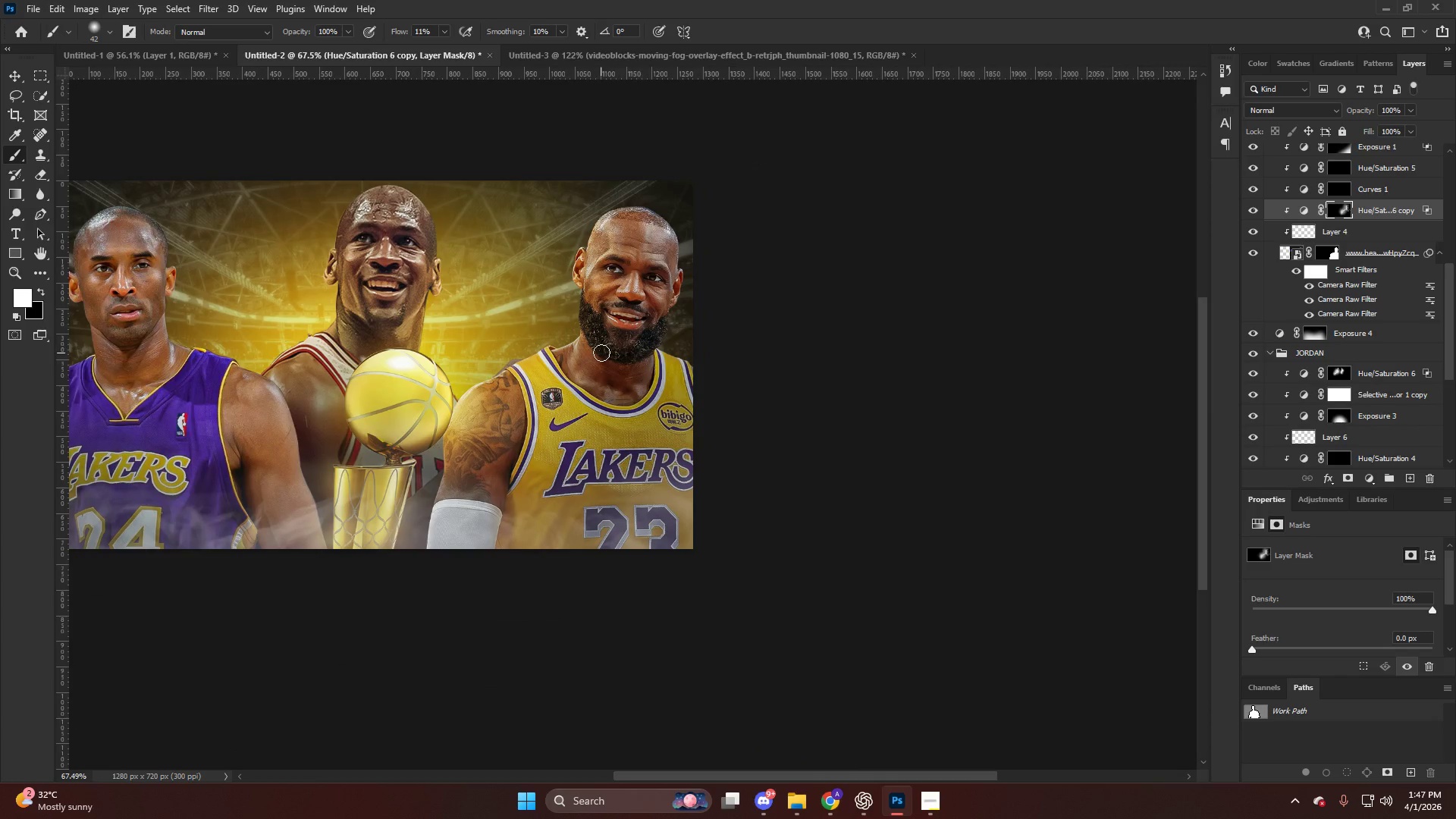 
key(Alt+AltLeft)
 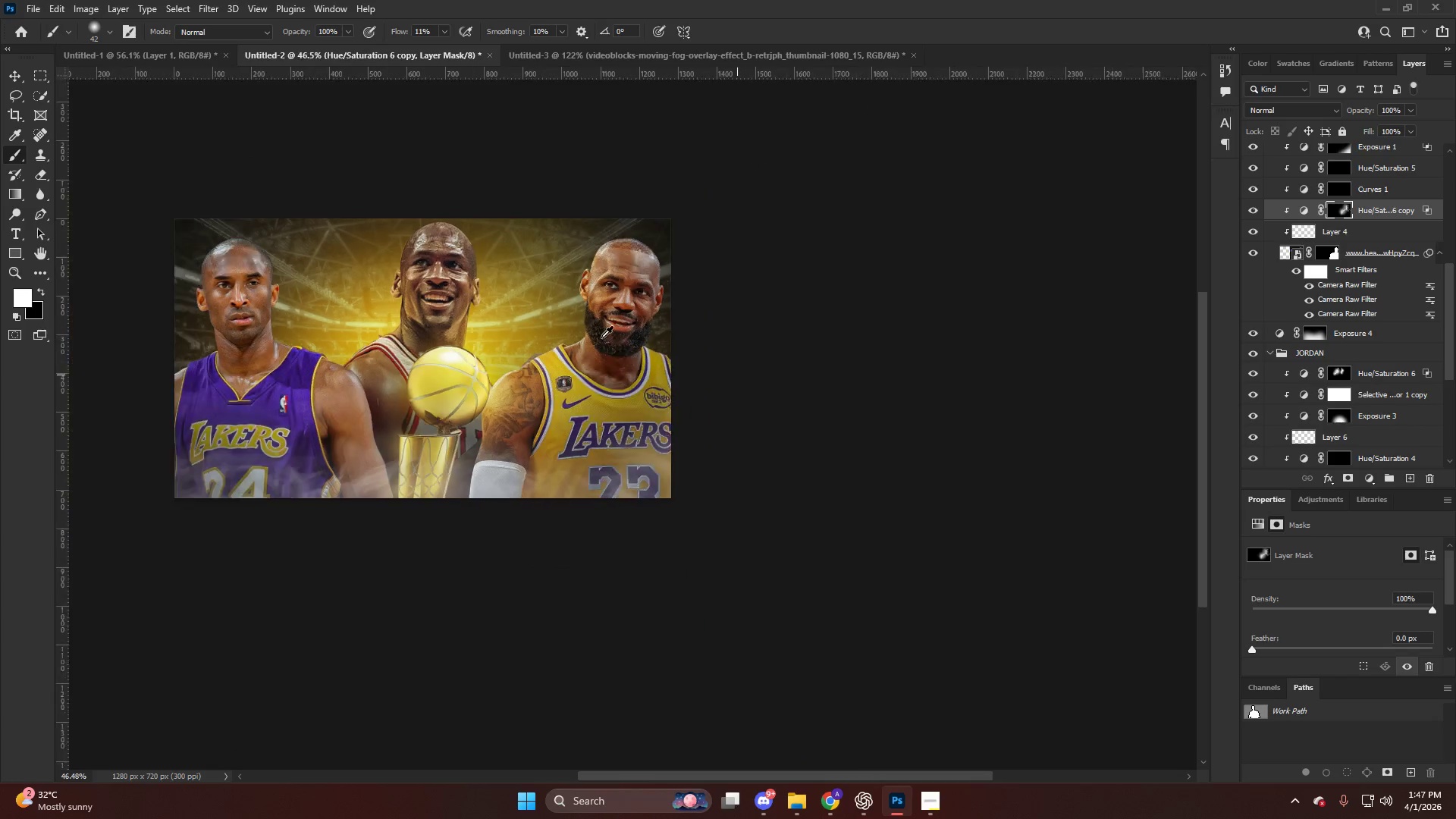 
hold_key(key=ControlLeft, duration=0.44)
scroll: coordinate [463, 335], scroll_direction: up, amount: 1.0
 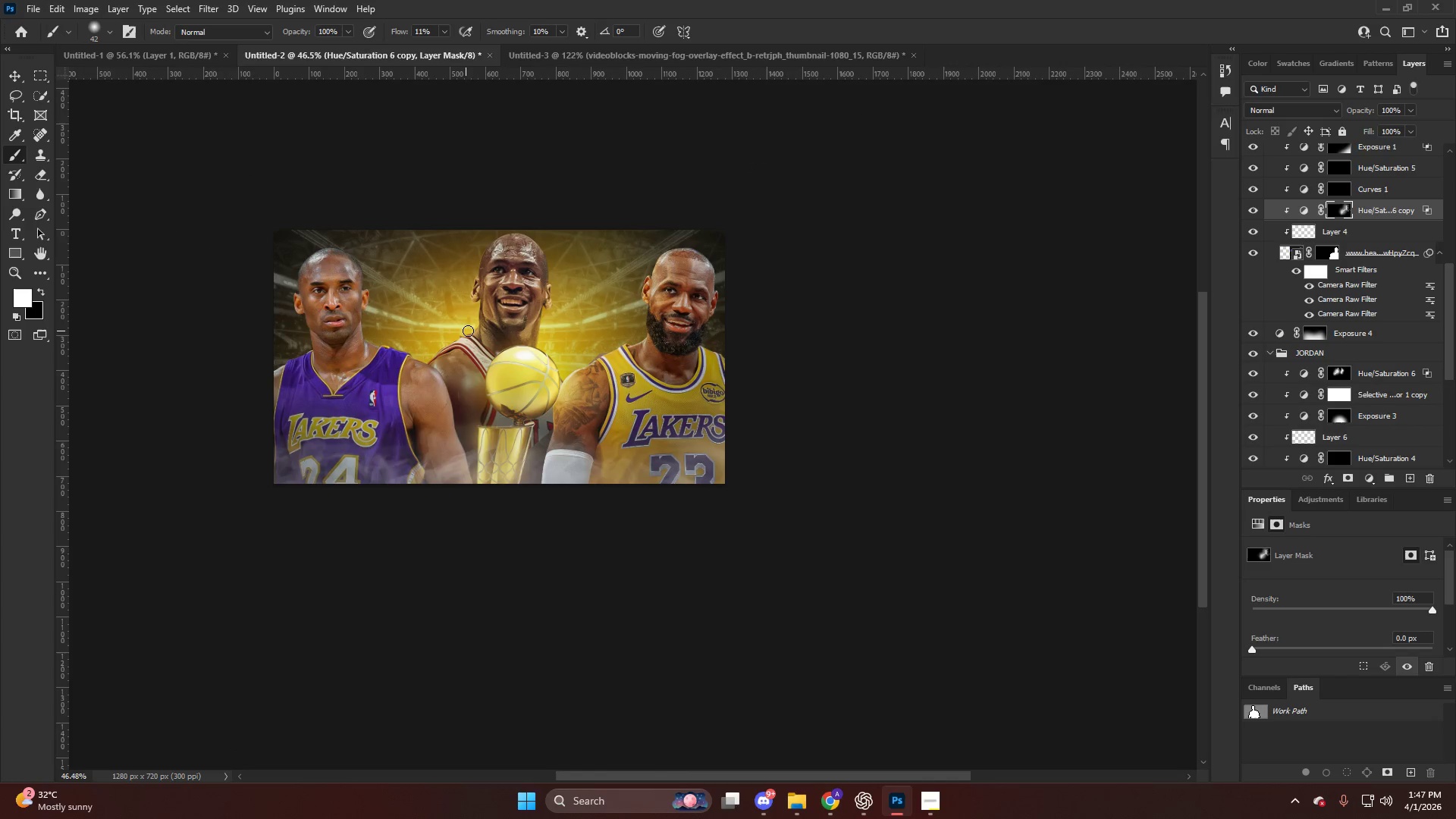 
hold_key(key=AltLeft, duration=0.55)
 